 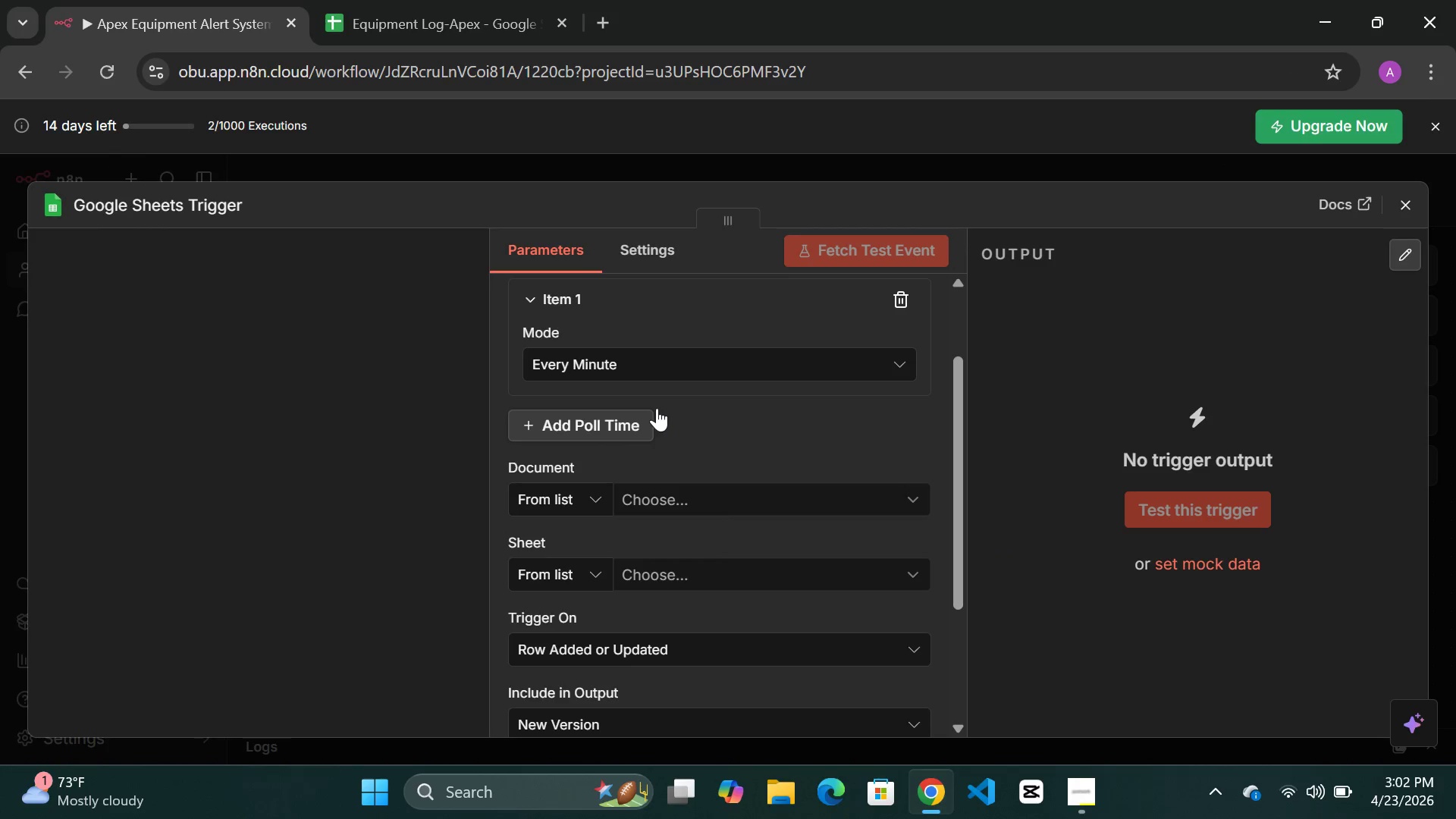 
scroll: coordinate [657, 408], scroll_direction: up, amount: 1.0
 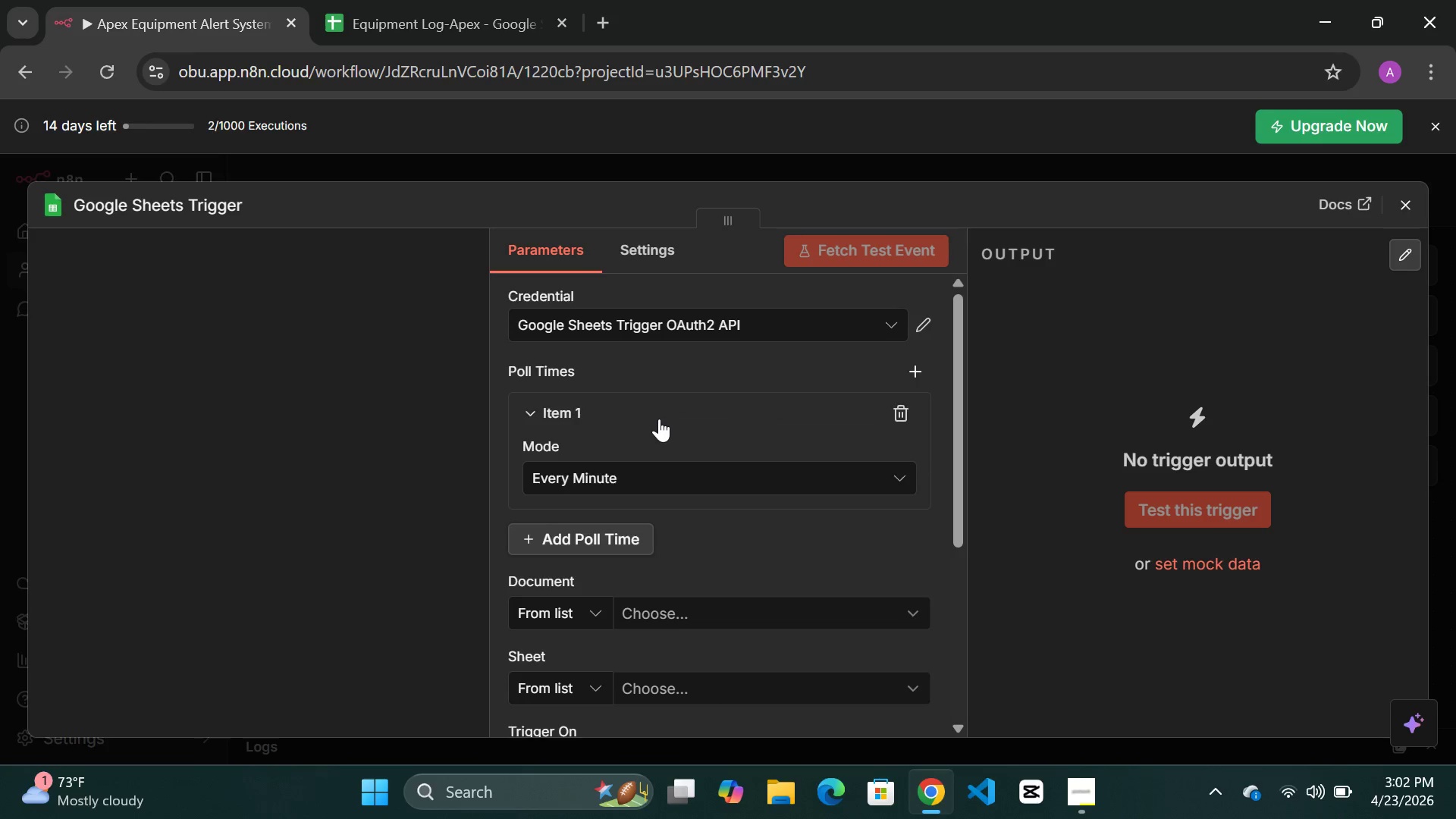 
scroll: coordinate [659, 419], scroll_direction: down, amount: 1.0
 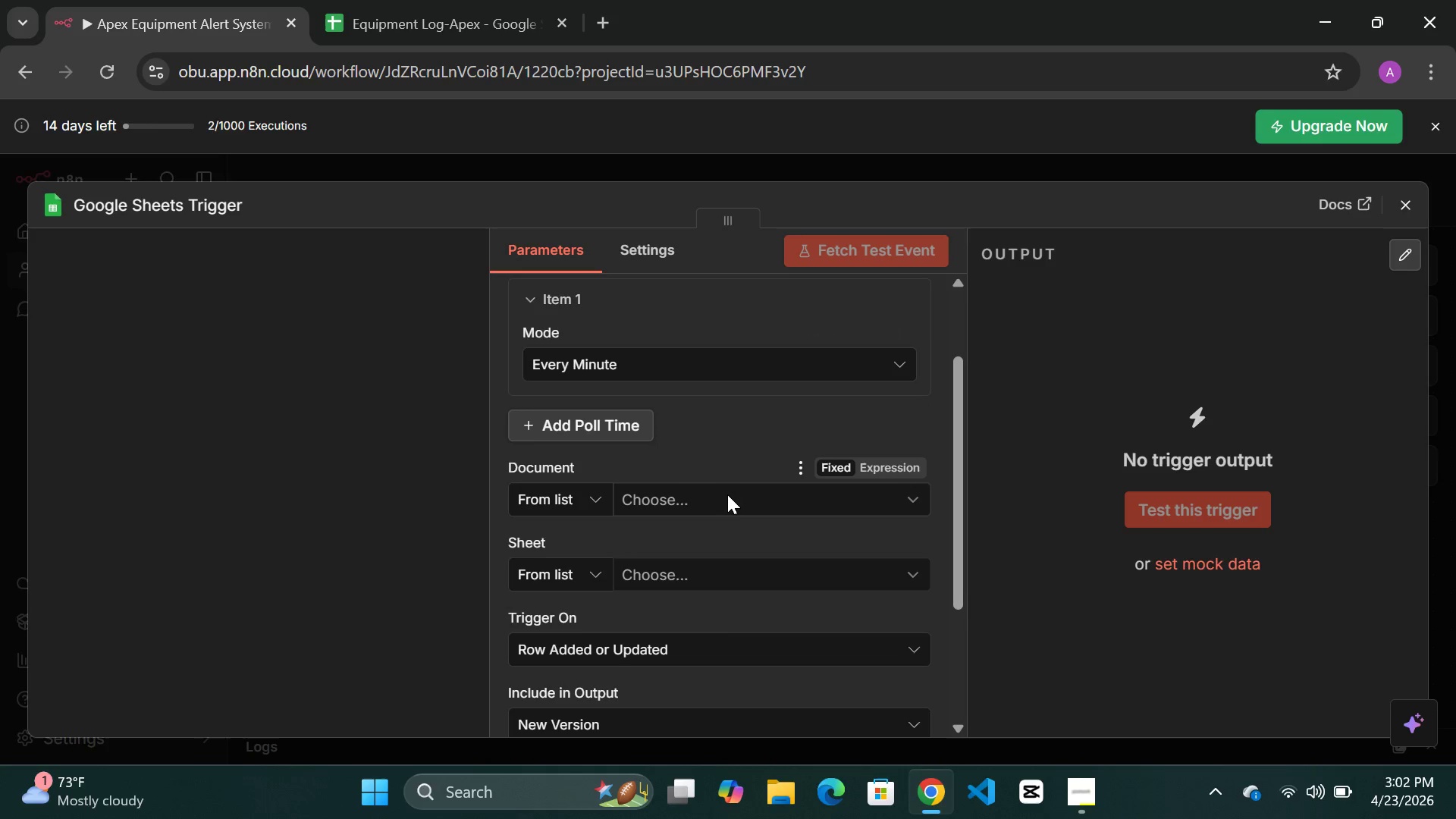 
left_click([728, 495])
 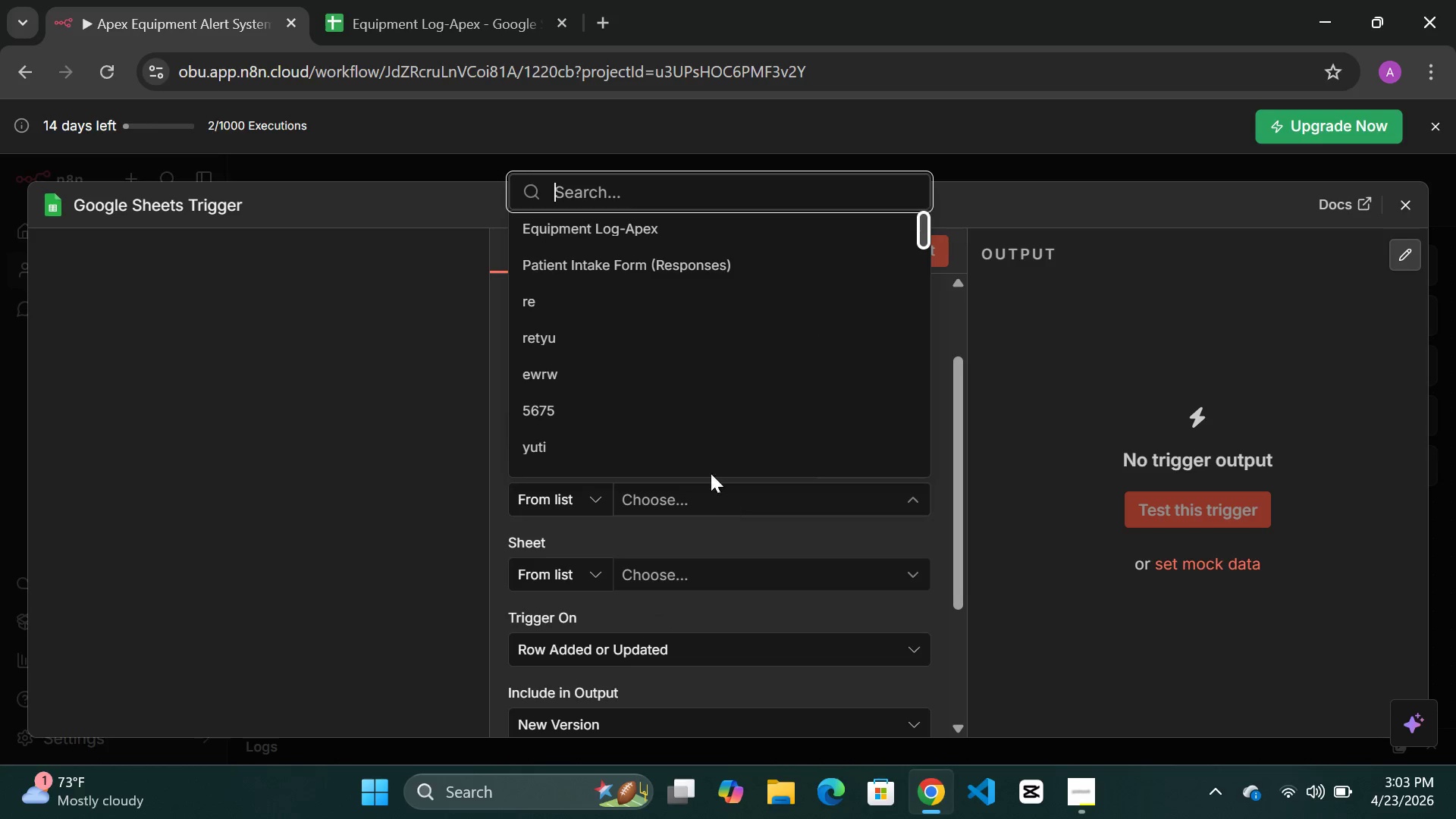 
wait(7.69)
 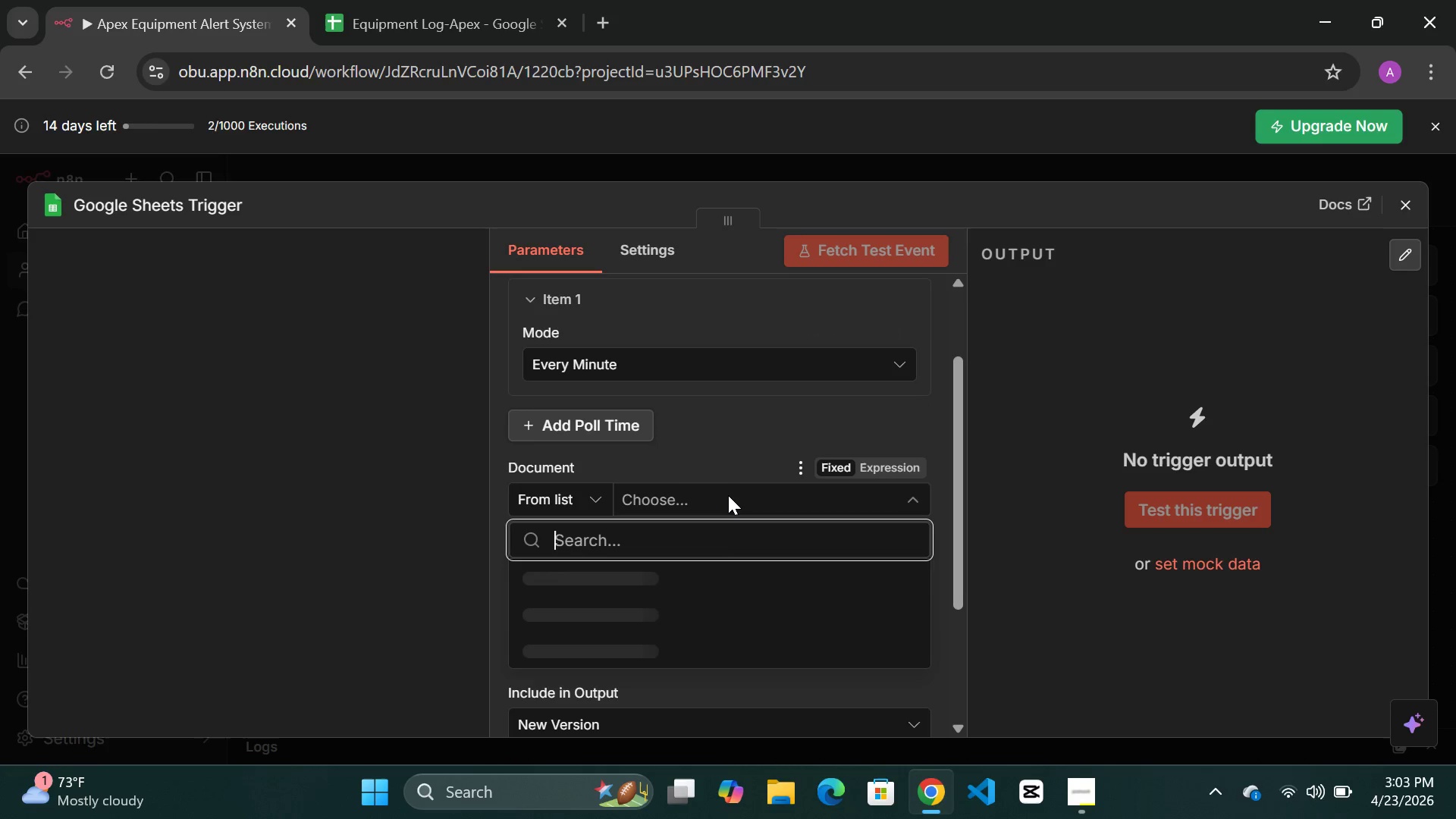 
left_click([653, 237])
 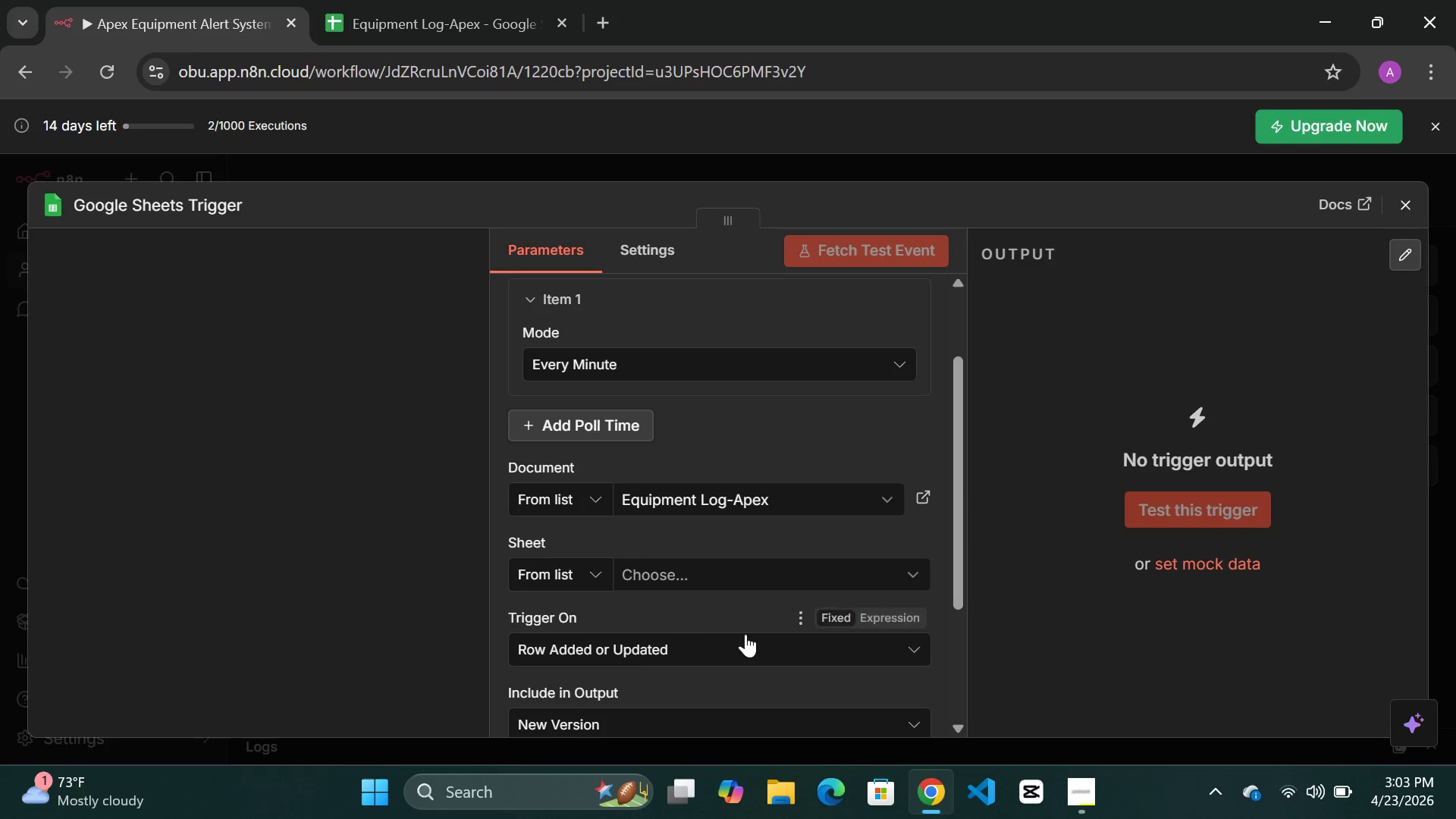 
left_click([706, 573])
 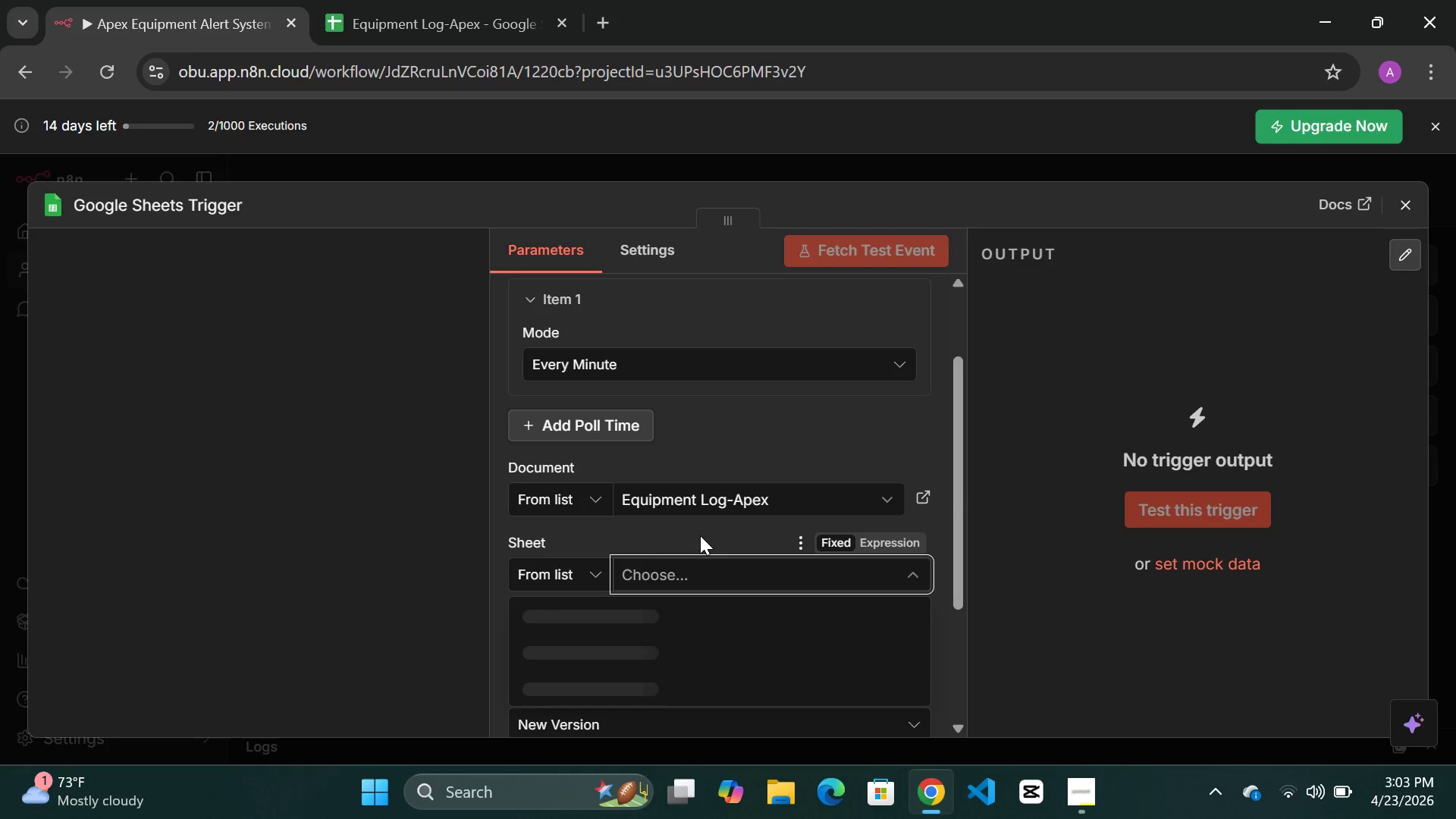 
scroll: coordinate [700, 535], scroll_direction: down, amount: 2.0
 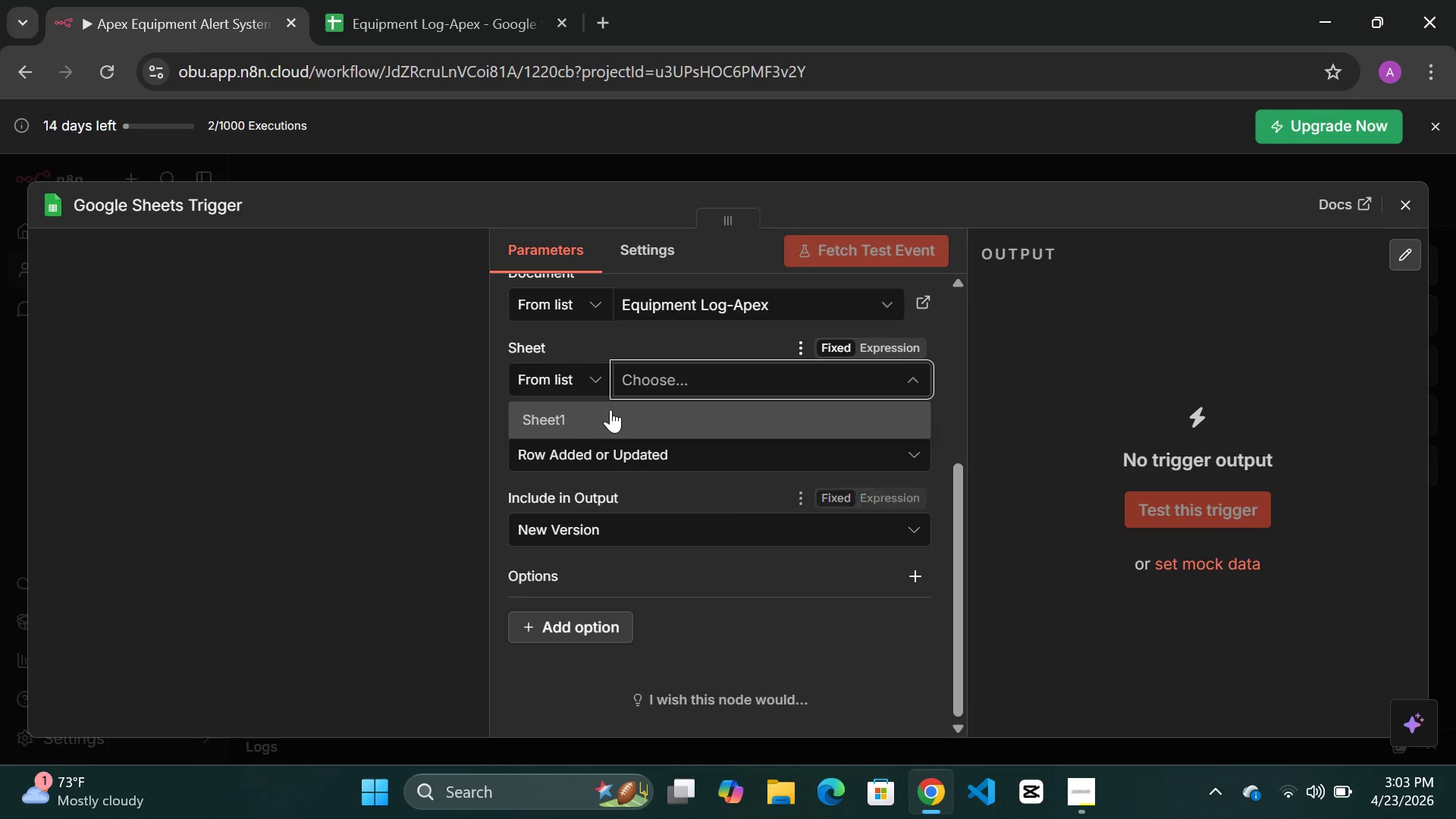 
left_click([610, 410])
 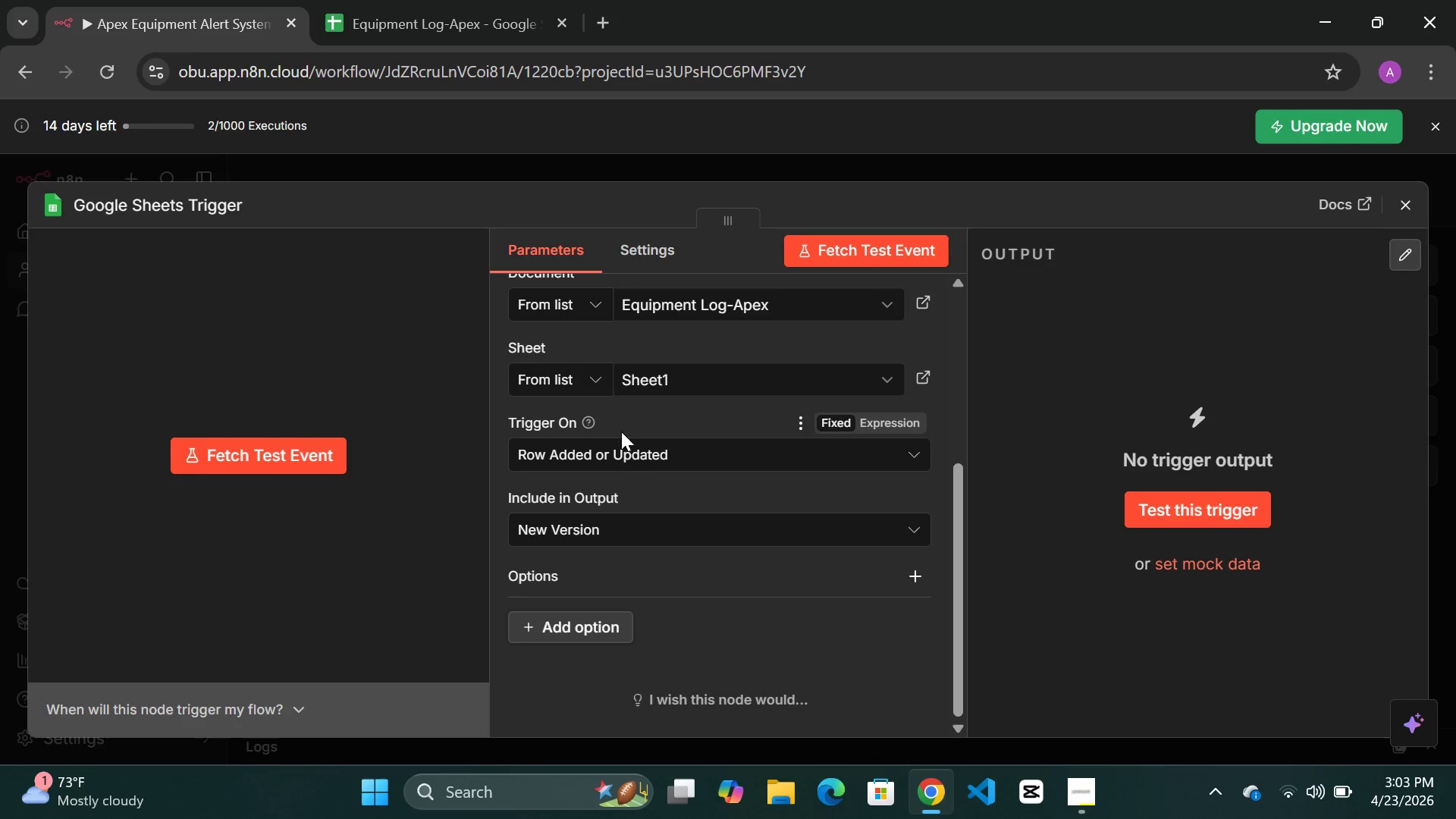 
mouse_move([645, 466])
 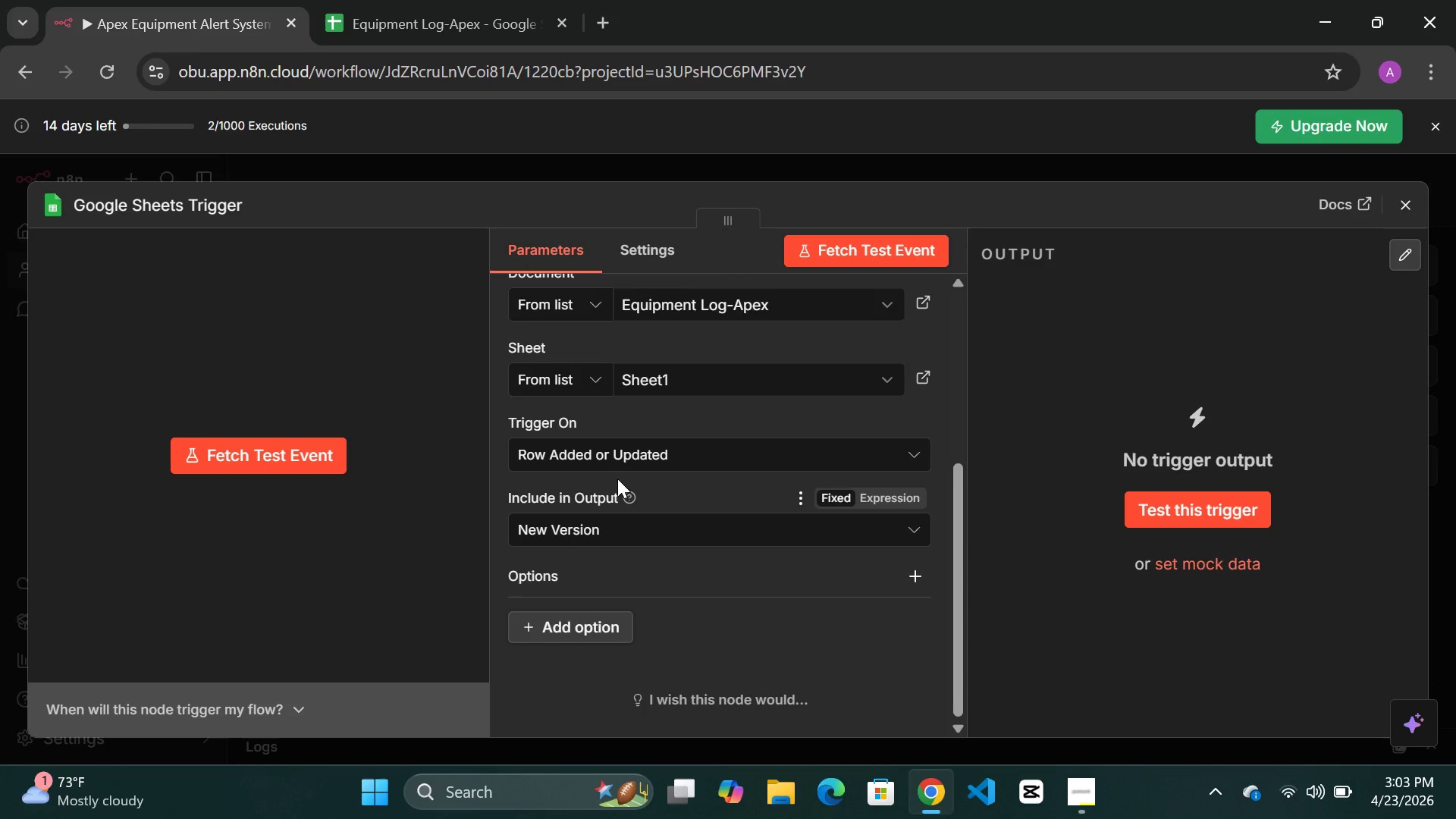 
left_click([632, 461])
 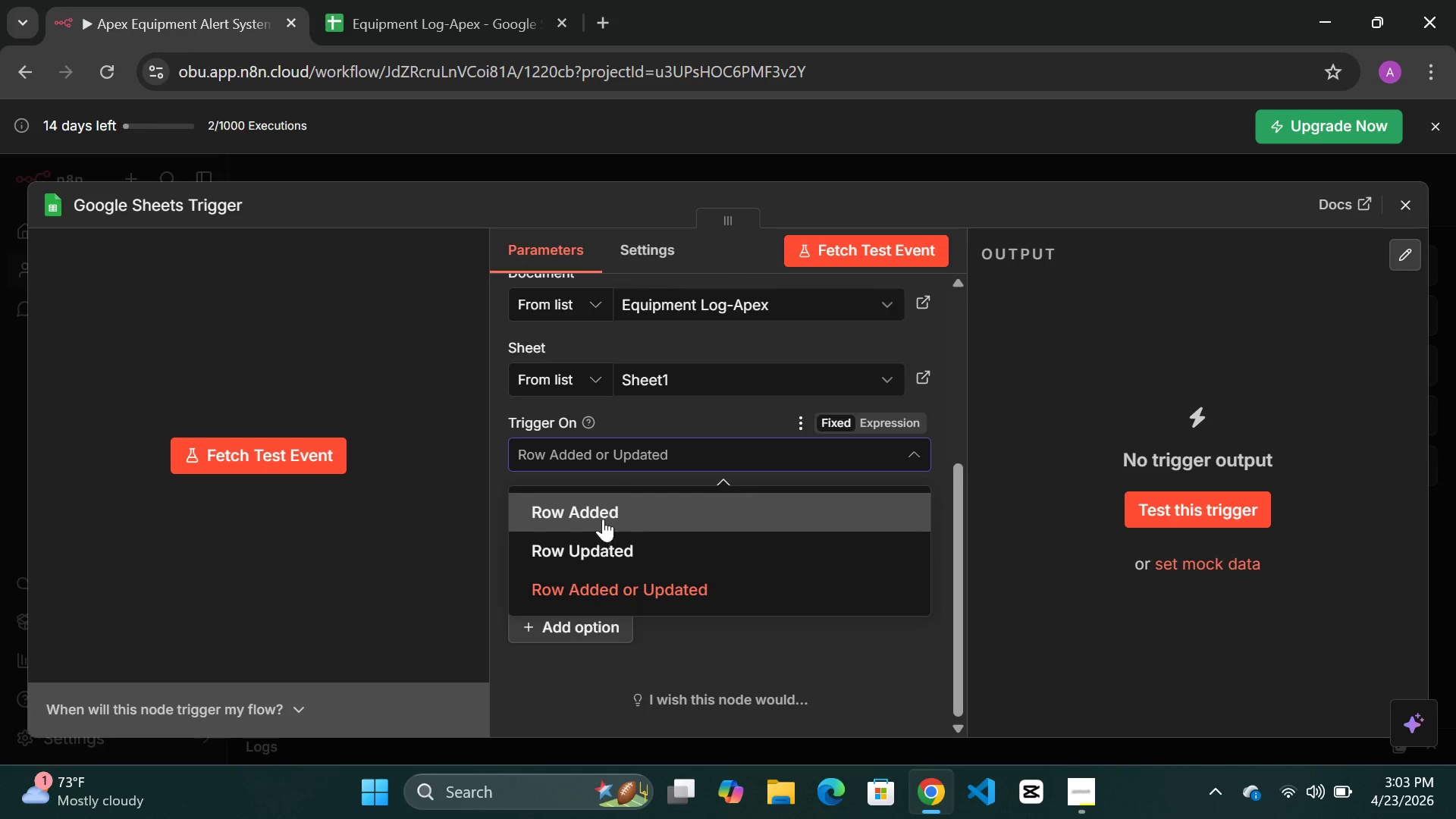 
left_click([603, 502])
 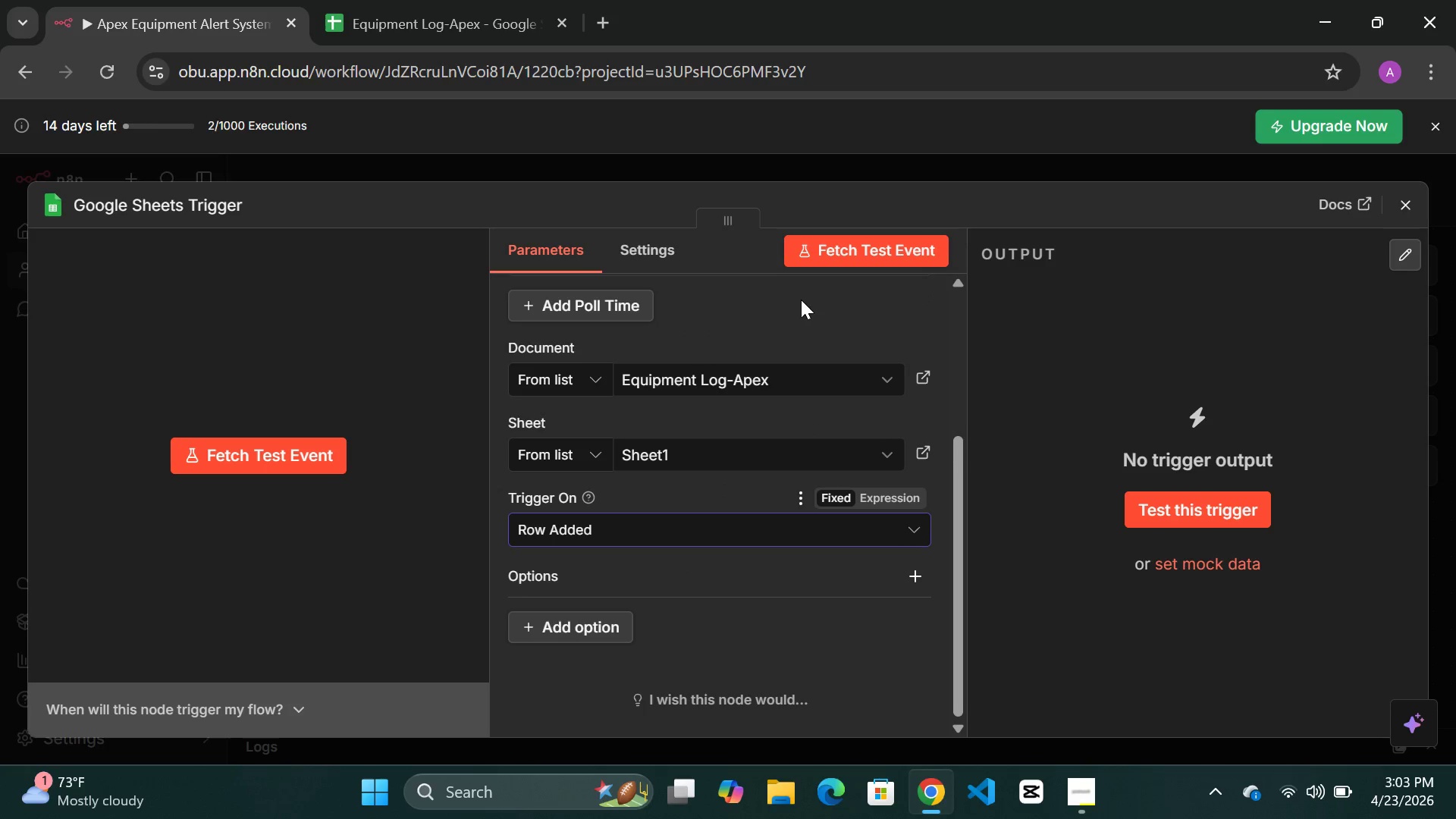 
left_click([854, 255])
 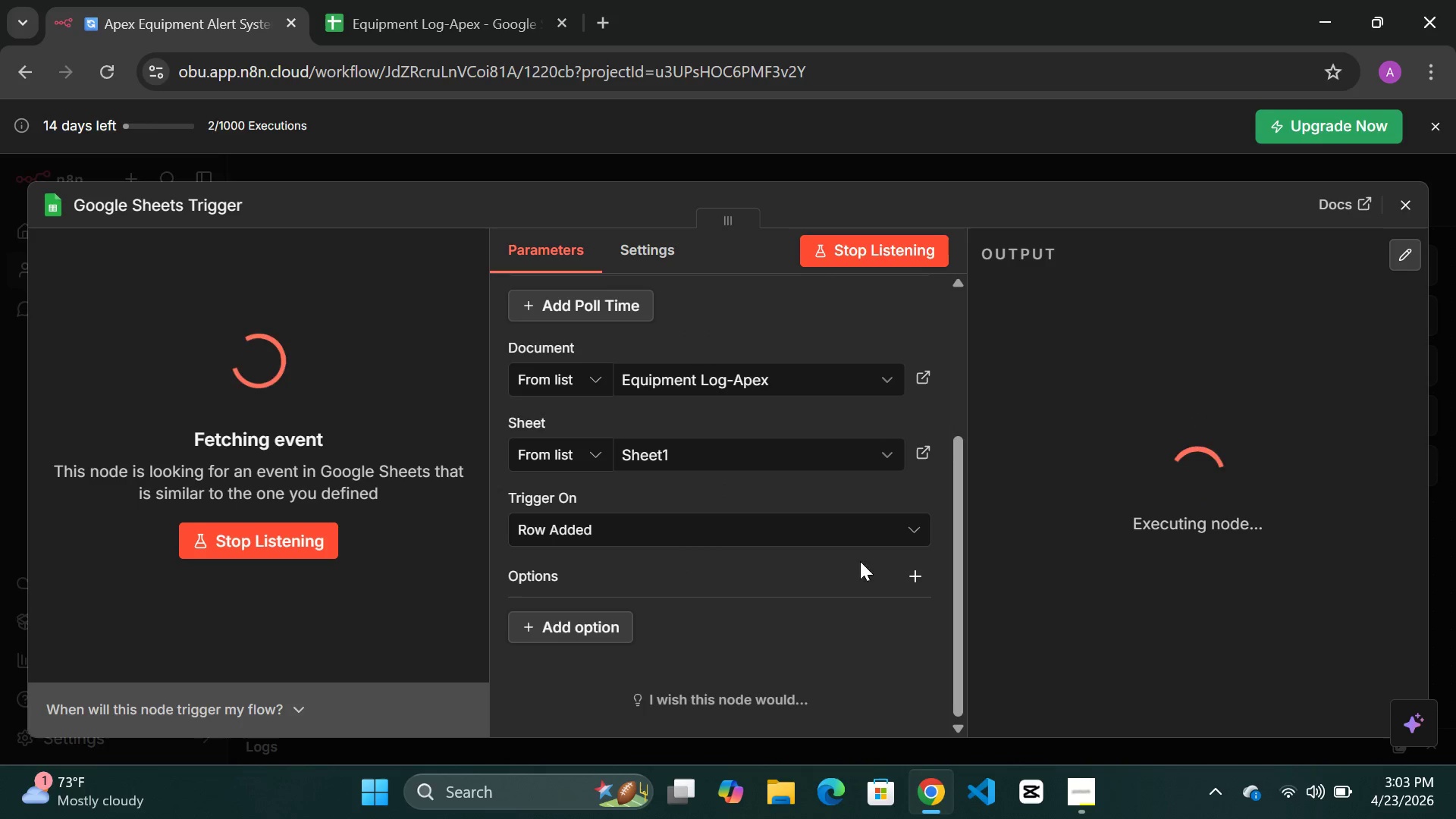 
mouse_move([791, 527])
 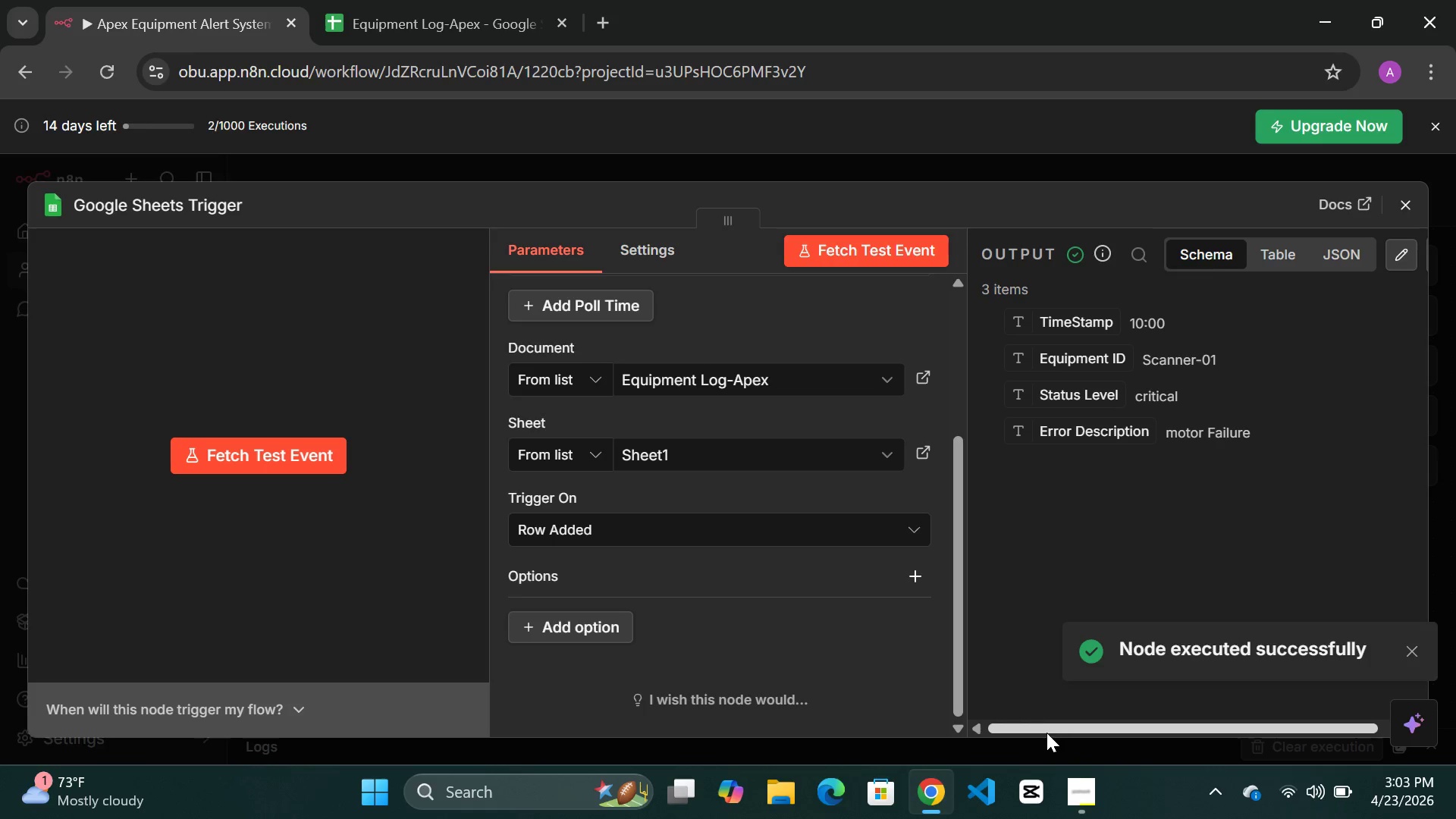 
left_click_drag(start_coordinate=[1049, 732], to_coordinate=[992, 731])
 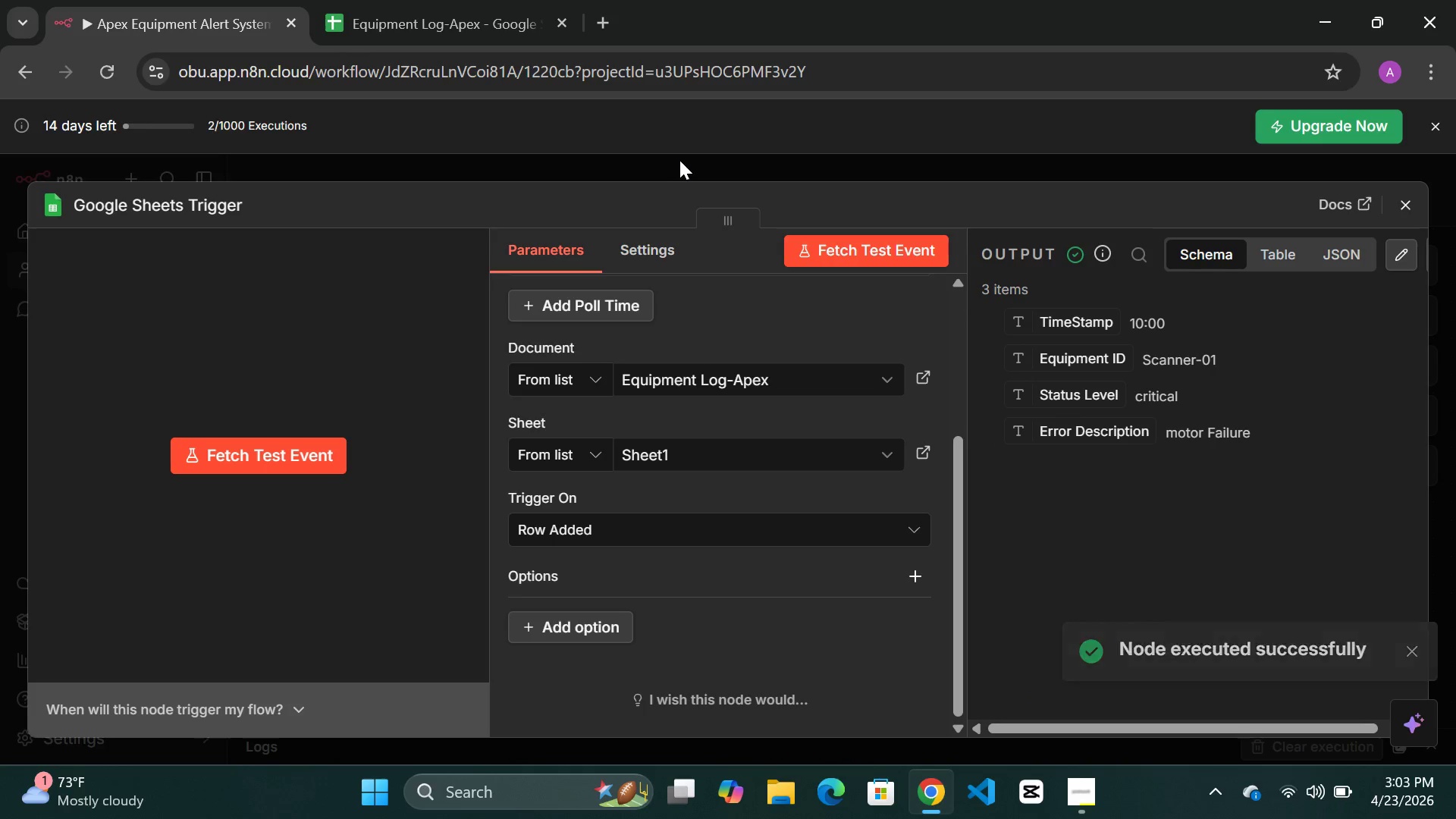 
left_click([676, 160])
 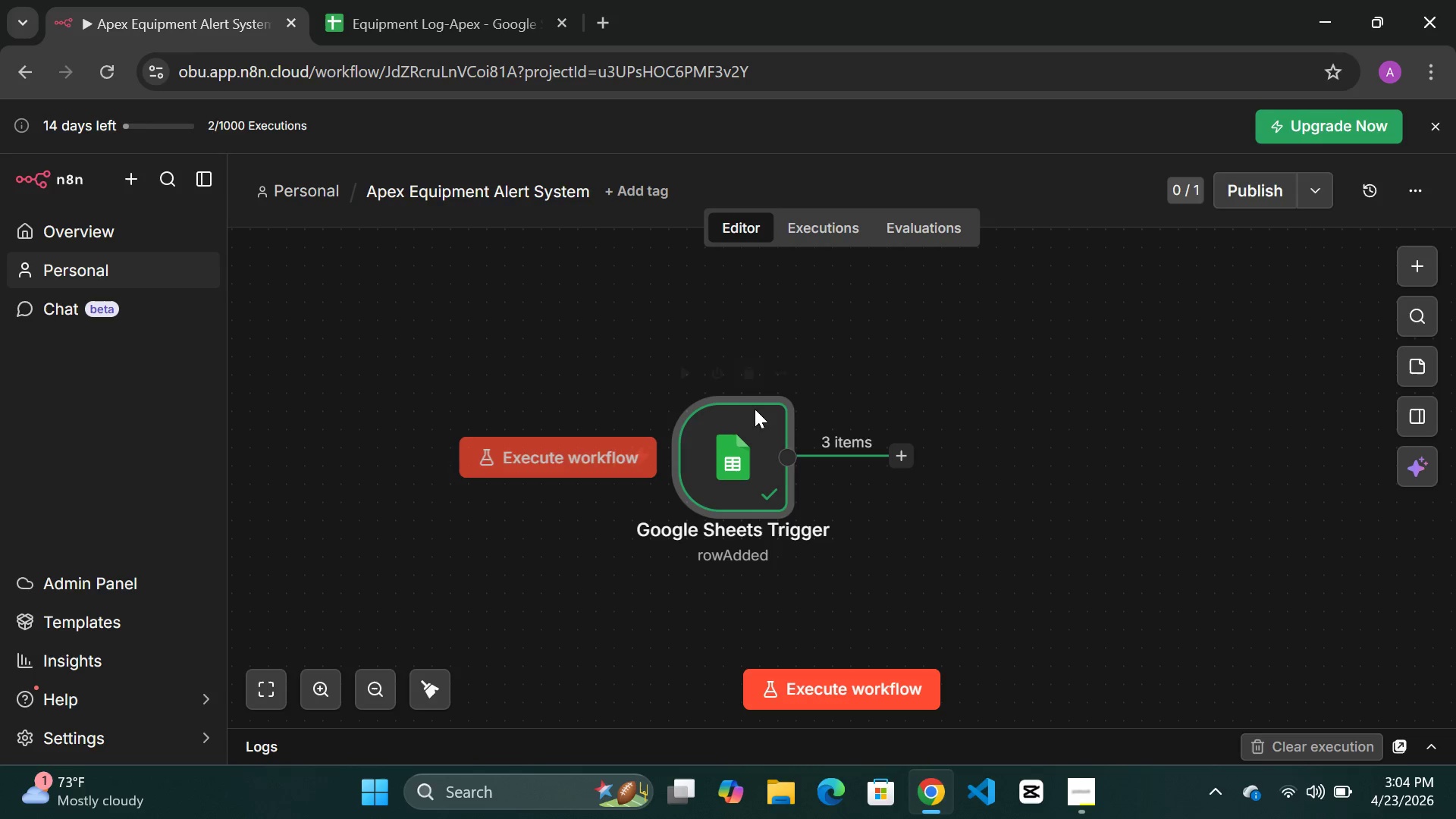 
wait(29.69)
 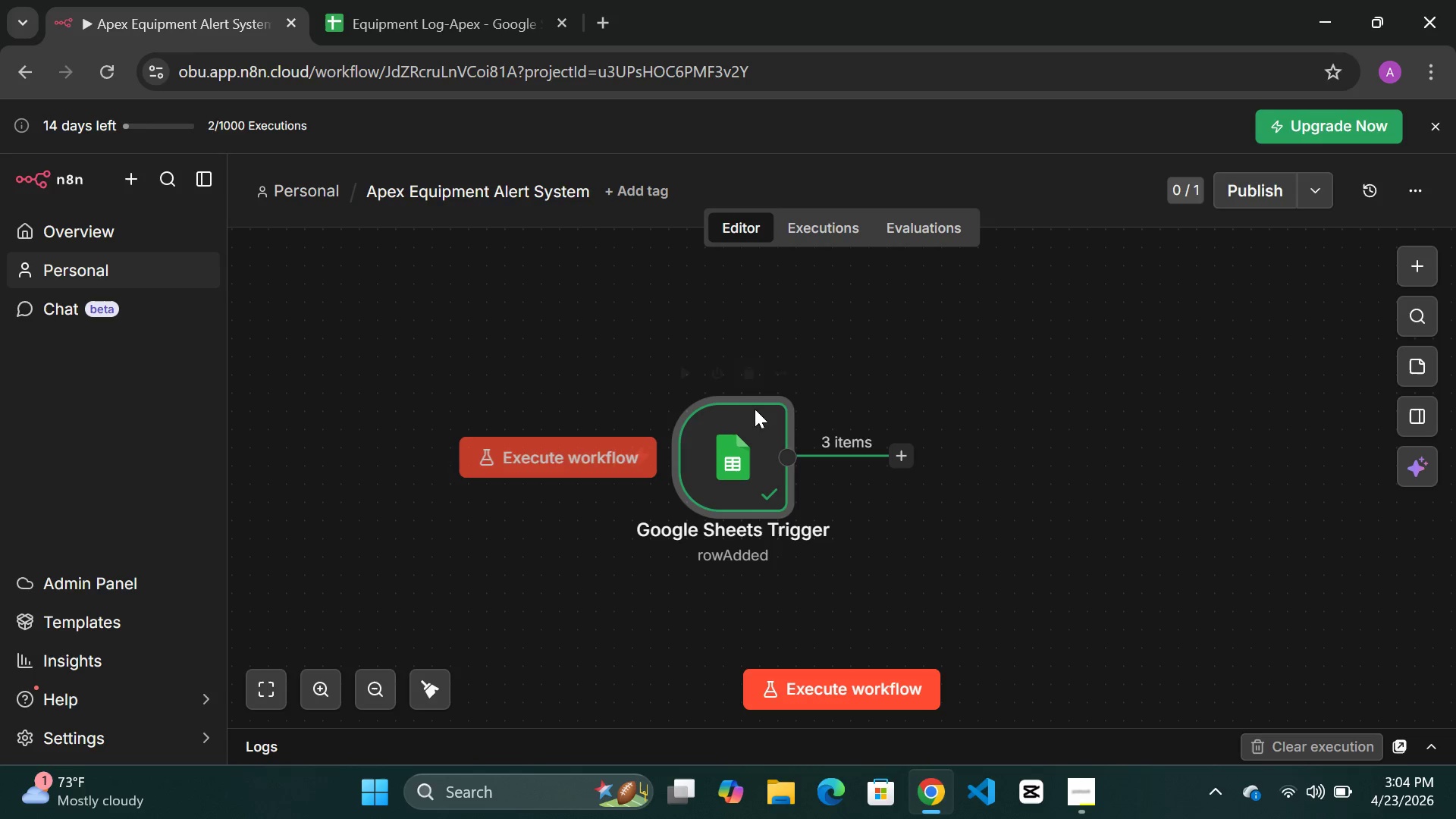 
left_click([906, 439])
 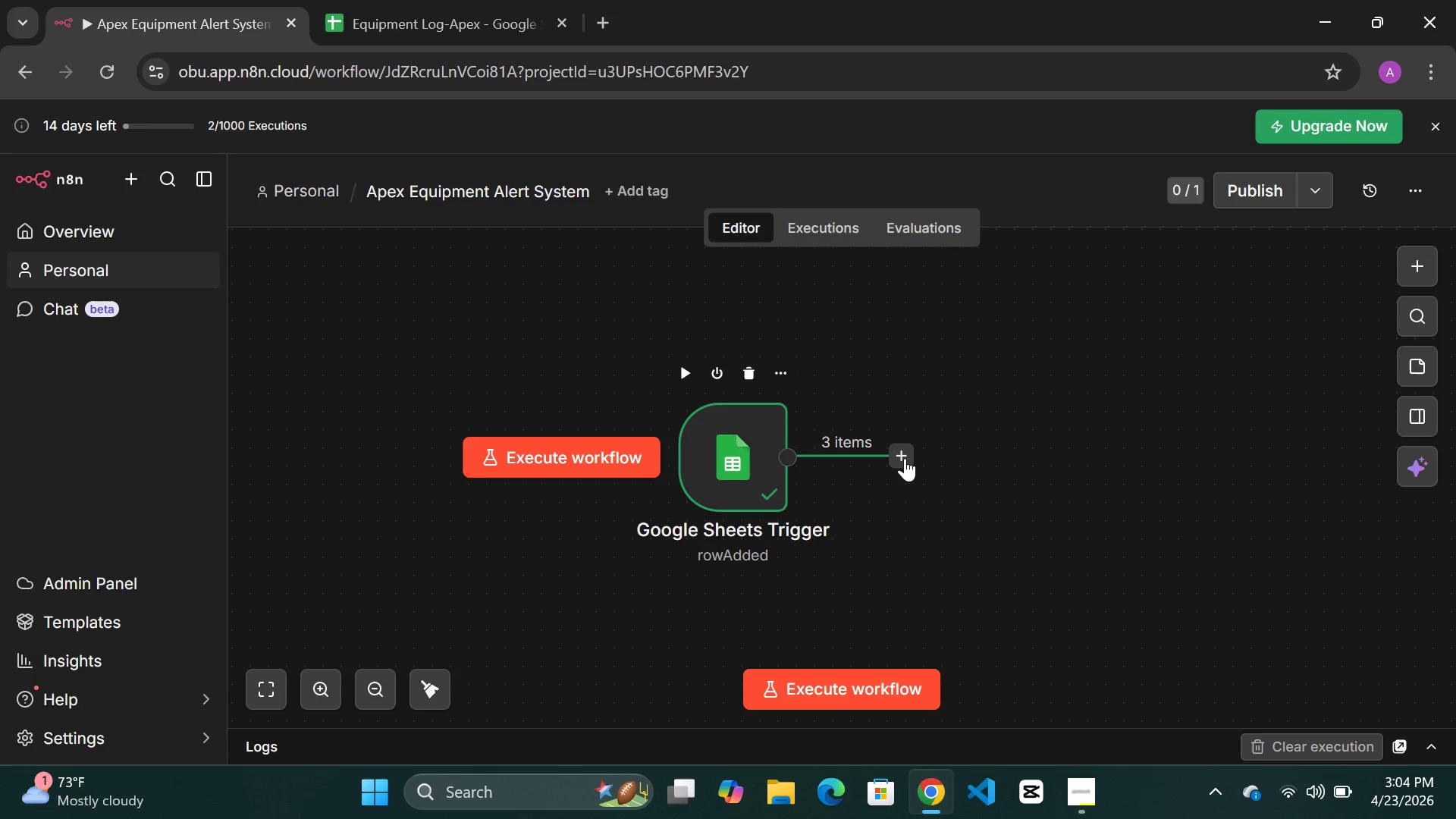 
left_click([905, 458])
 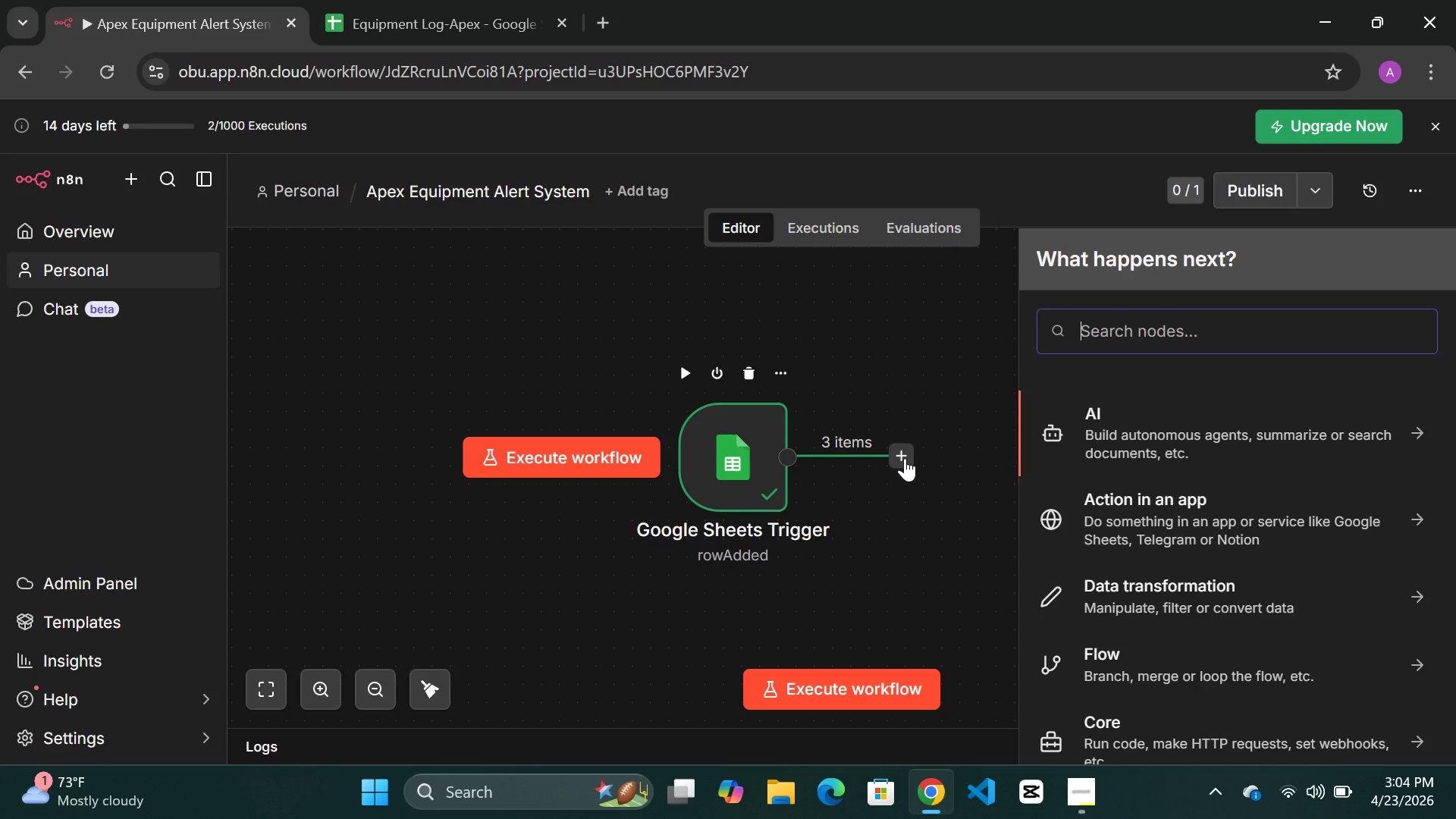 
type(if)
 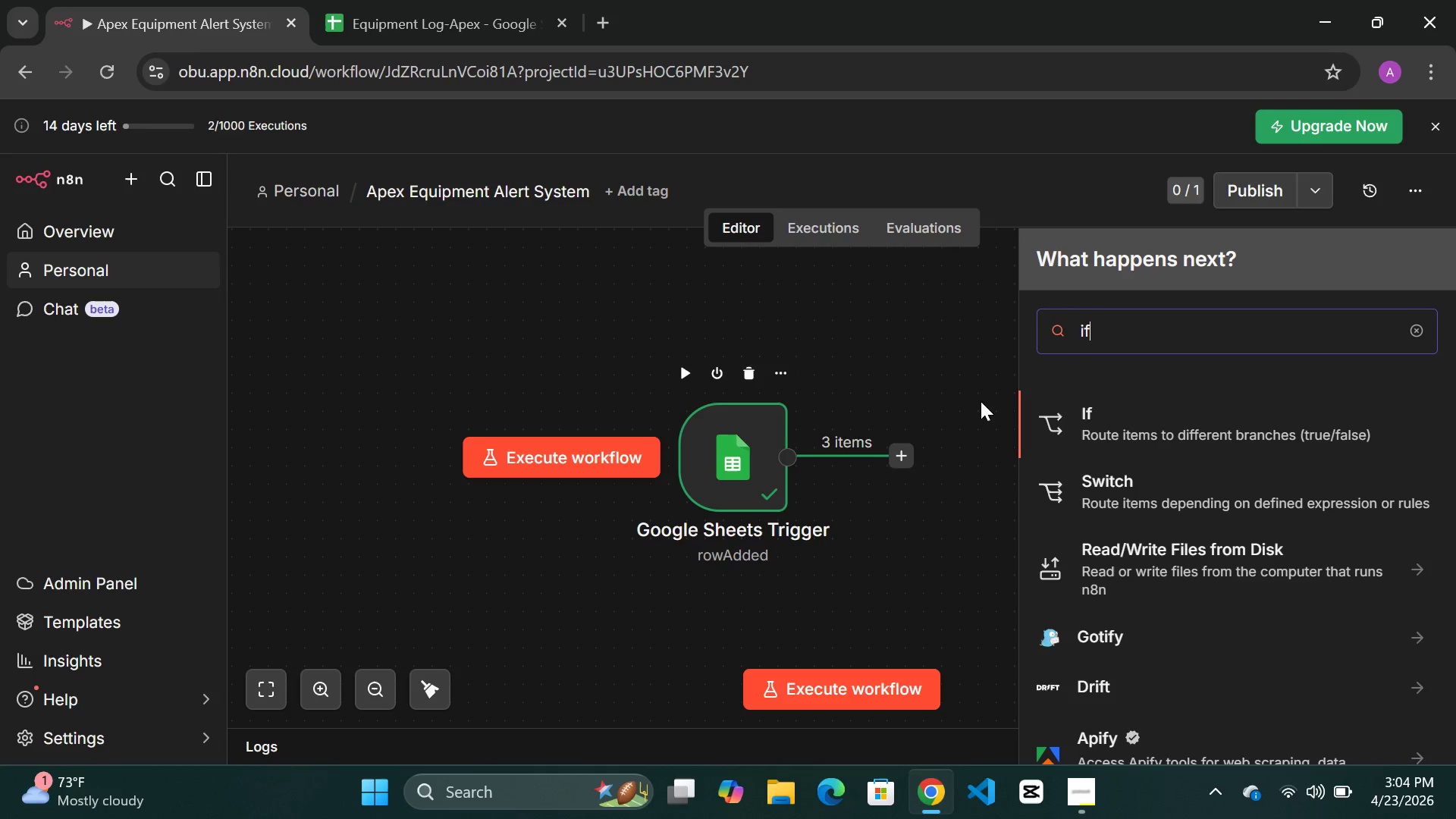 
left_click([1128, 428])
 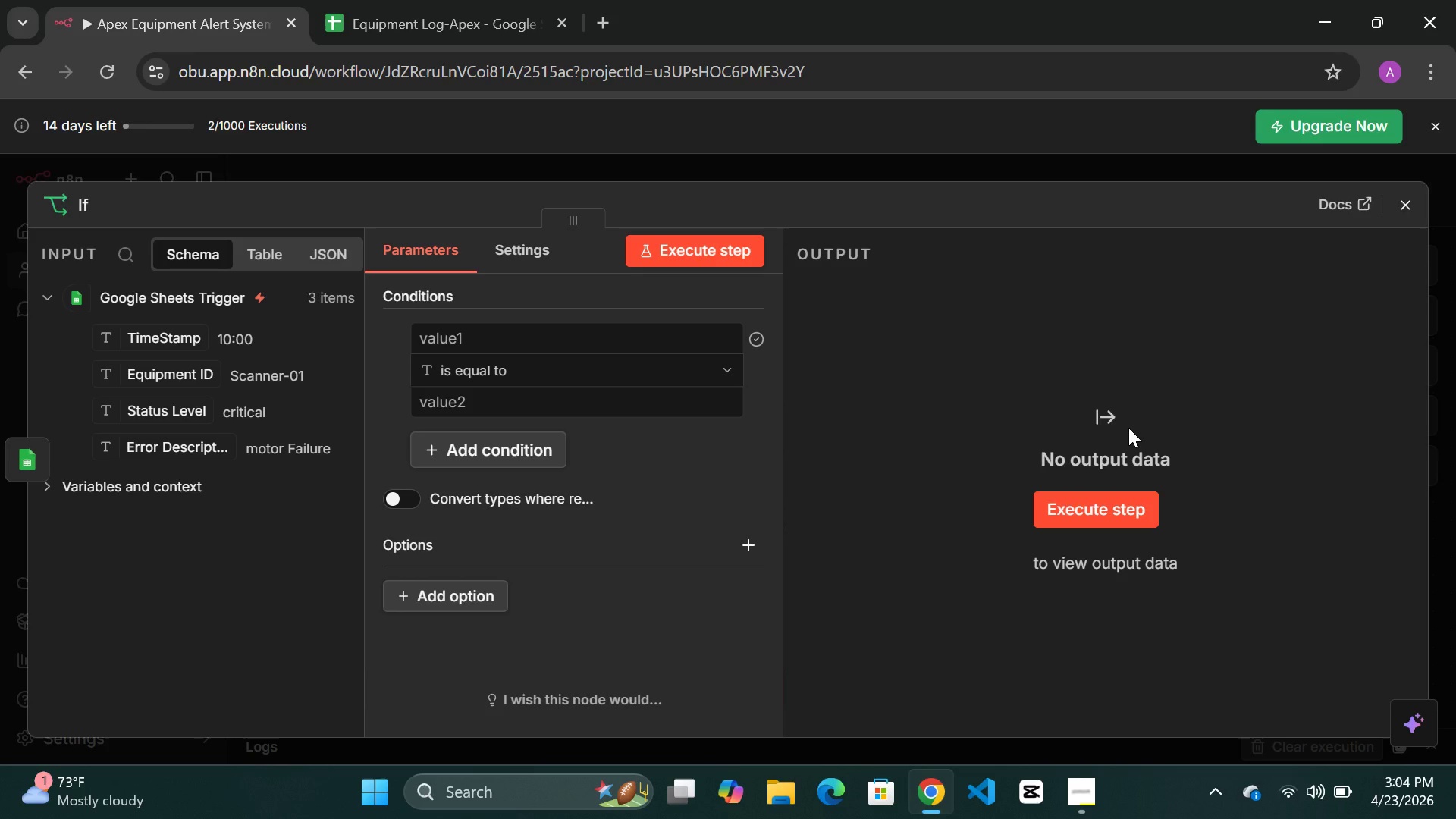 
wait(12.75)
 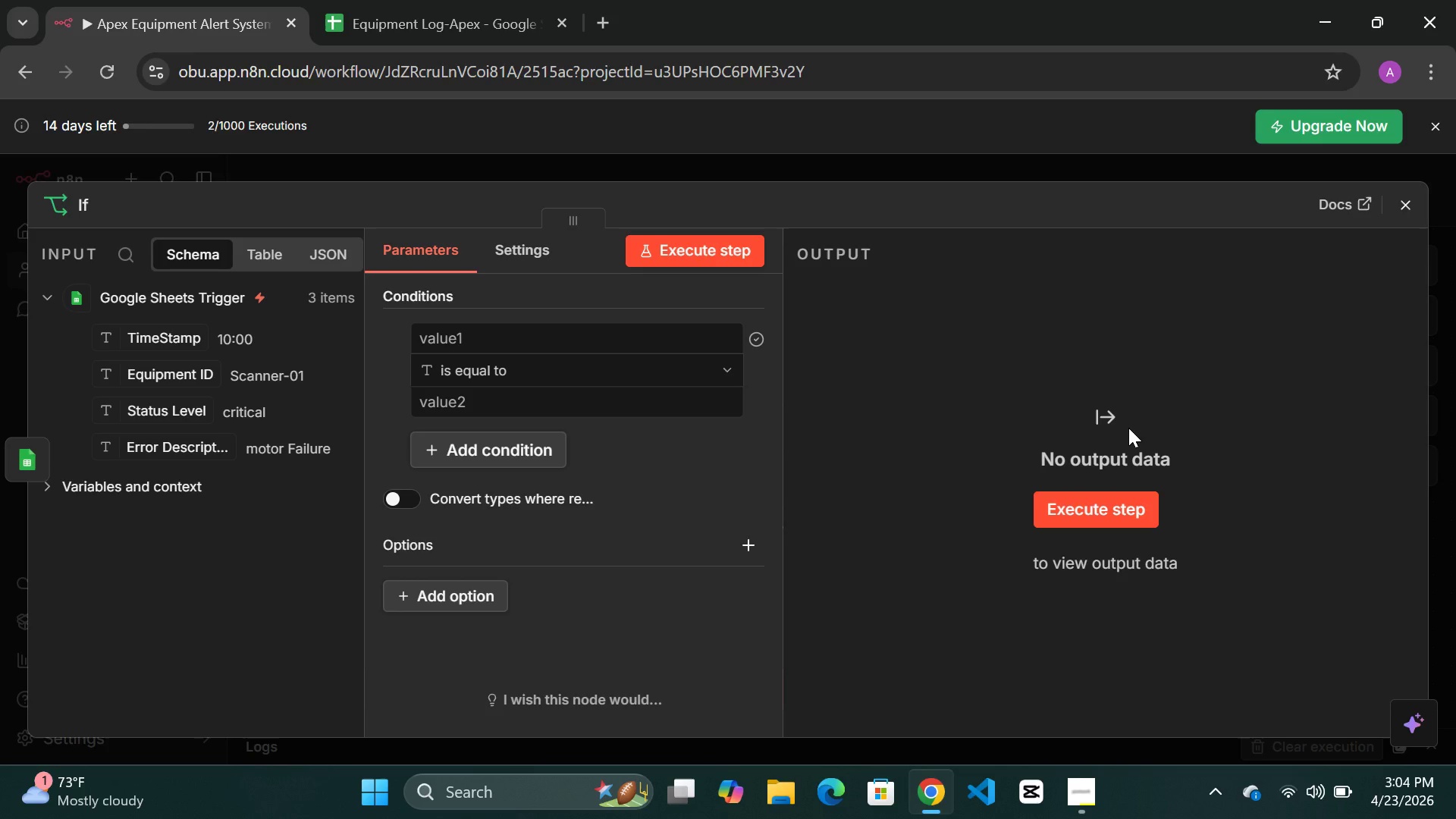 
left_click_drag(start_coordinate=[146, 419], to_coordinate=[616, 336])
 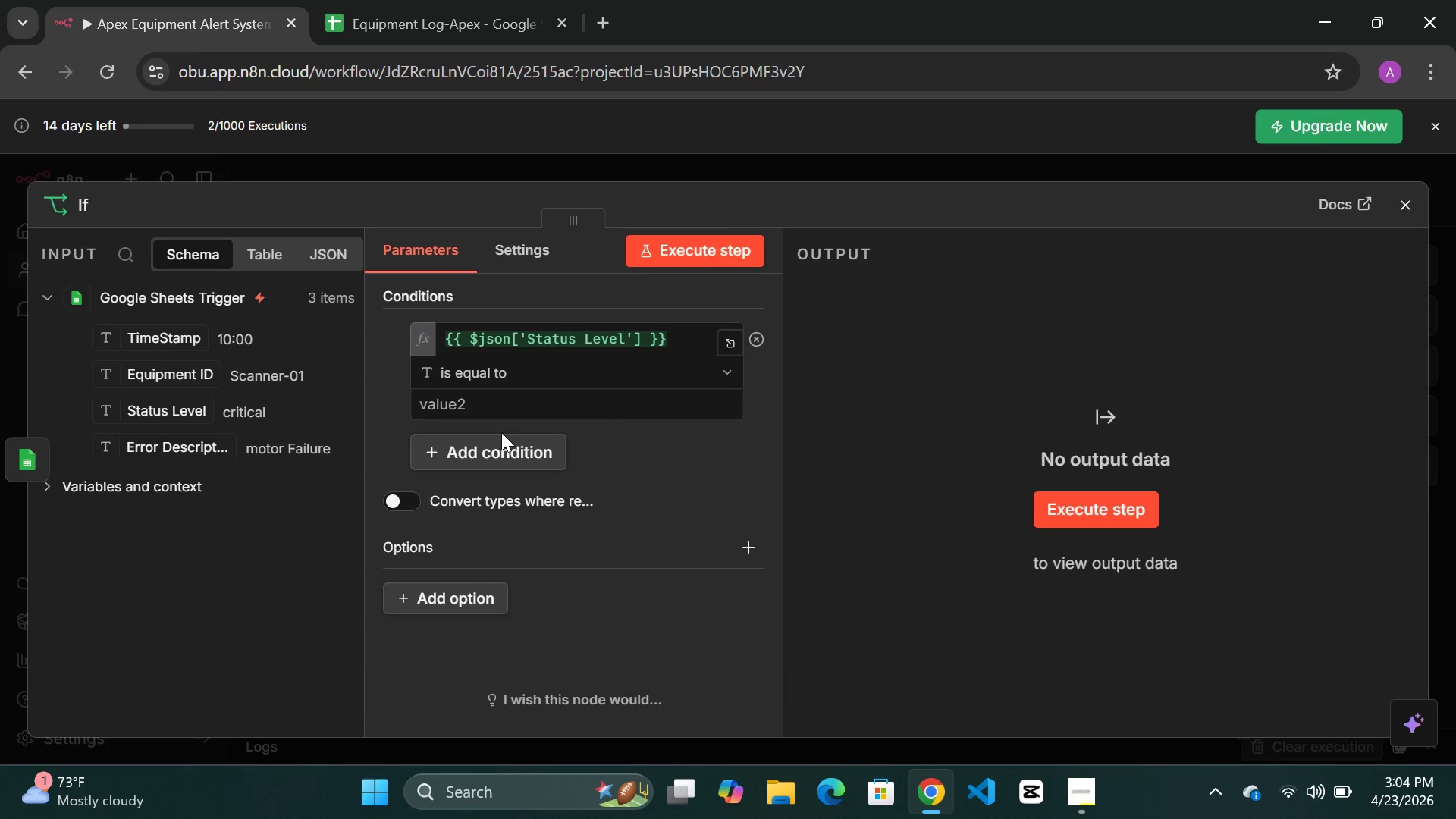 
wait(5.23)
 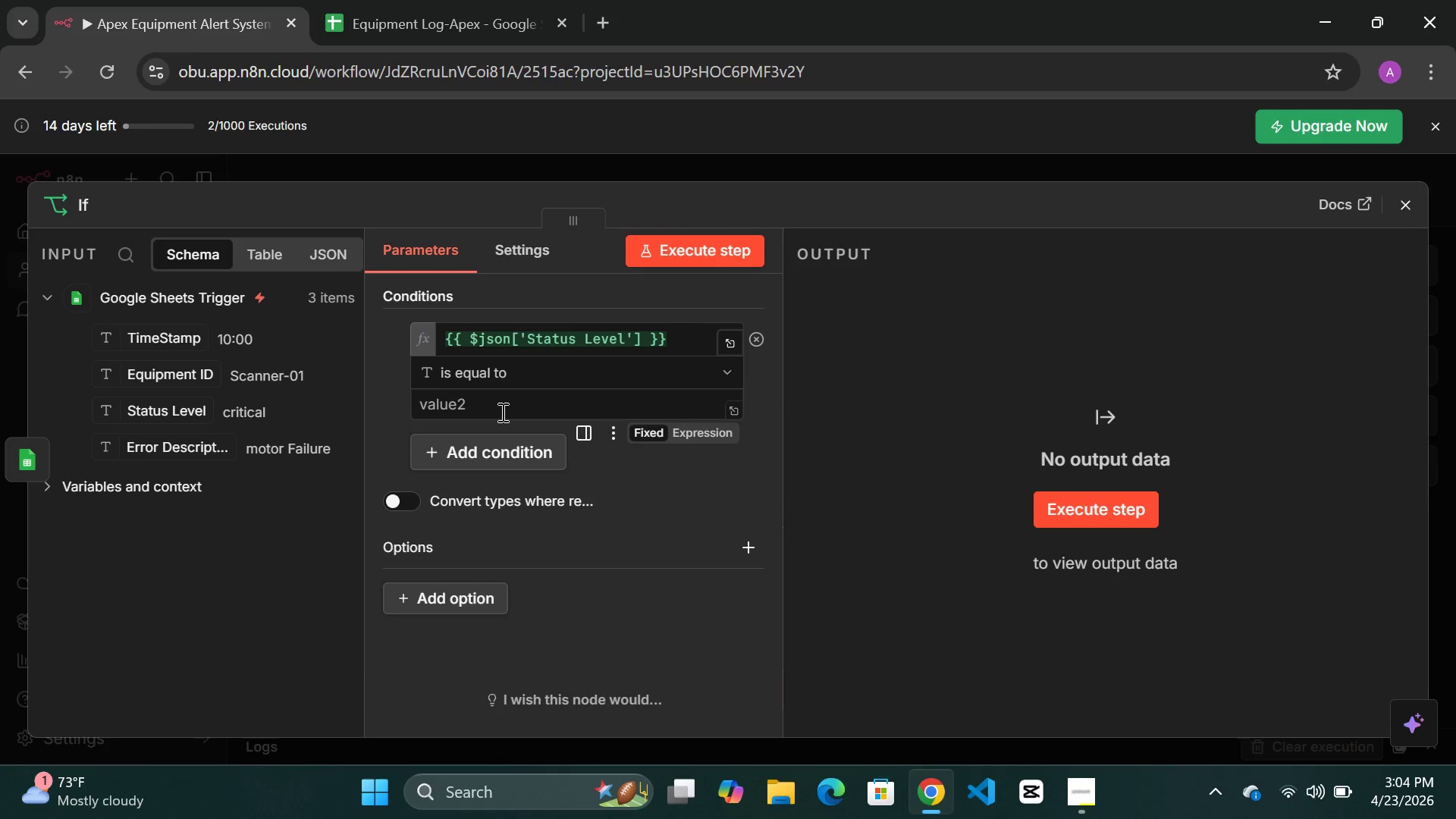 
left_click([577, 381])
 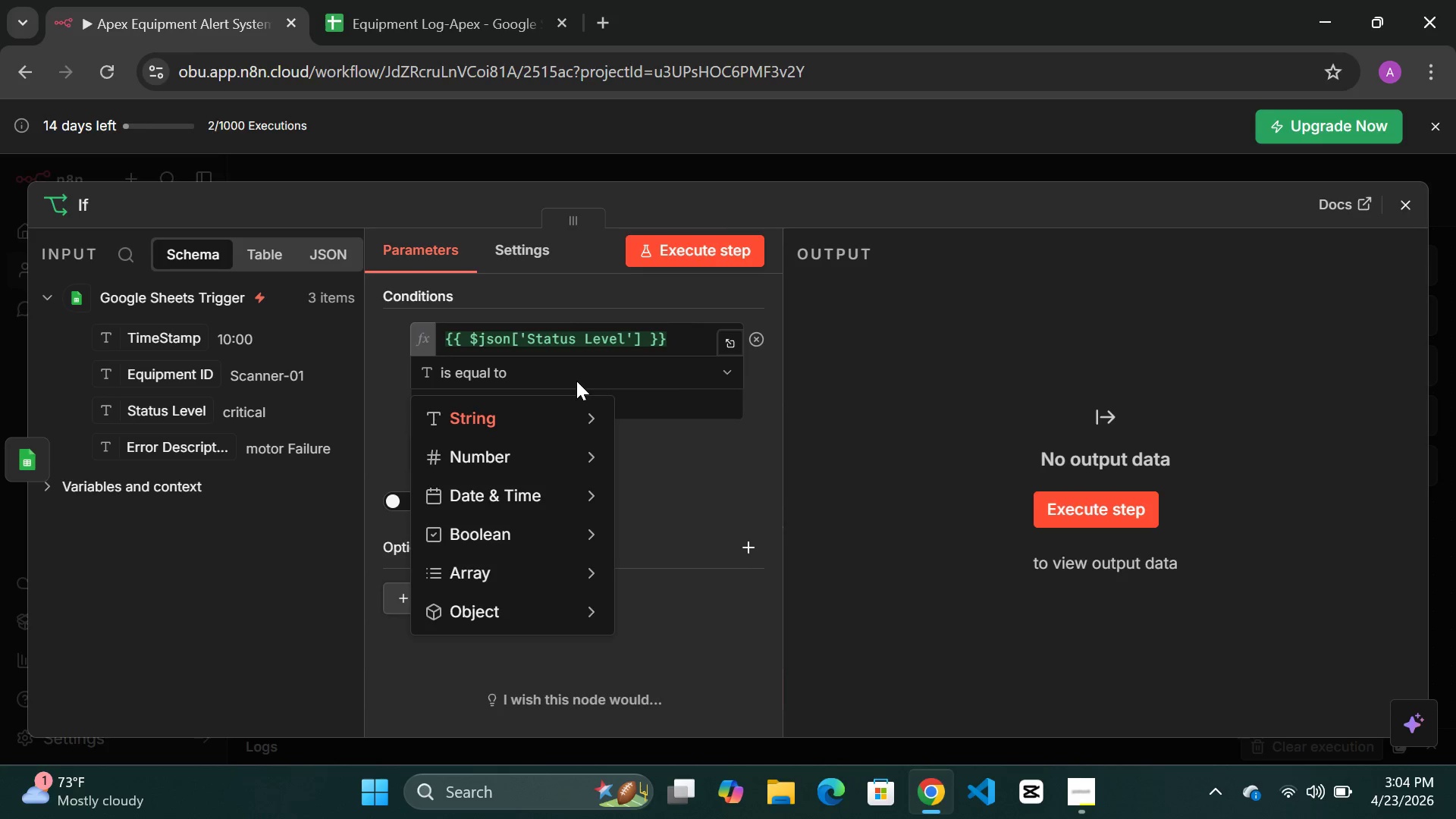 
mouse_move([544, 410])
 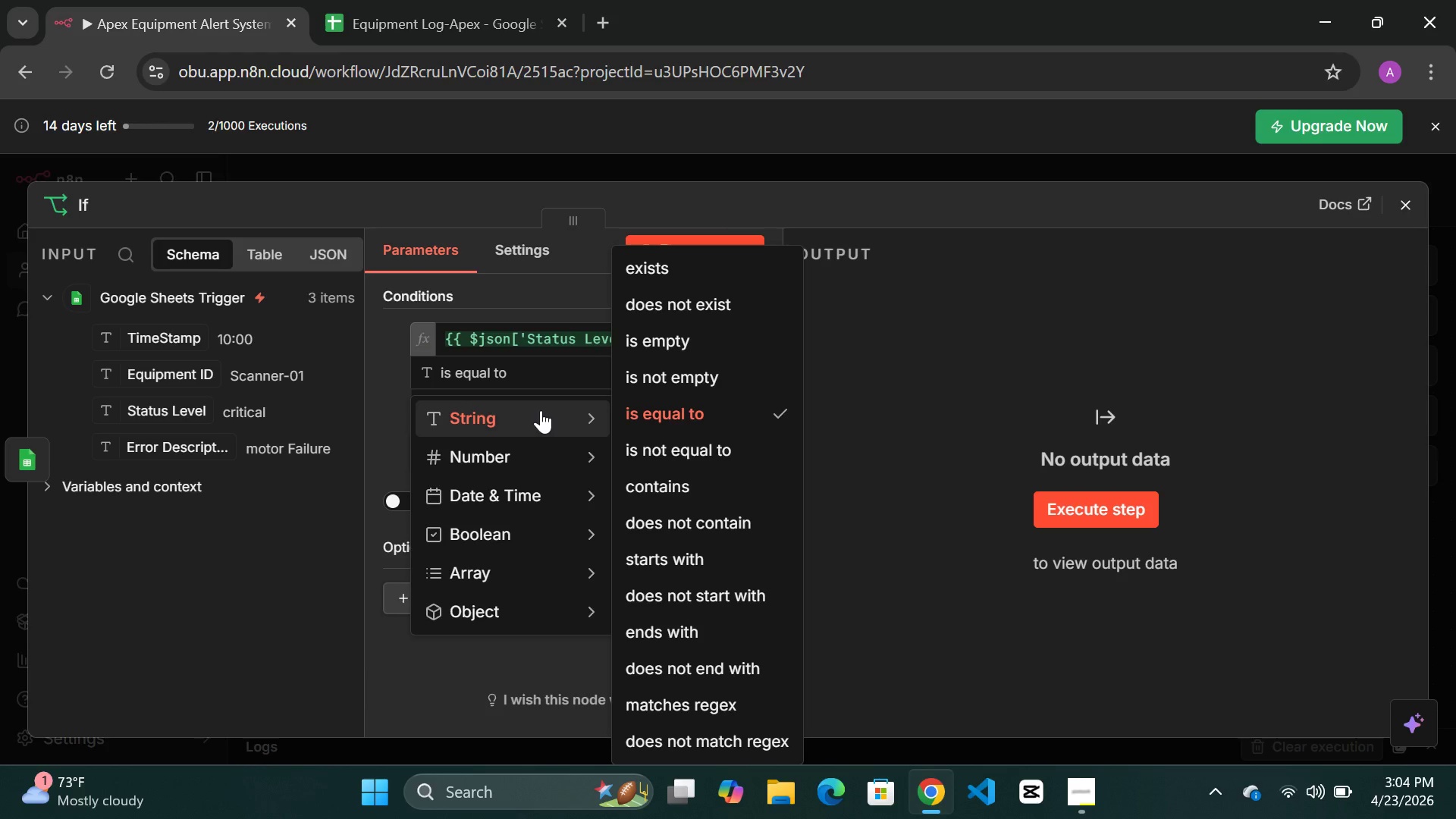 
left_click([541, 410])
 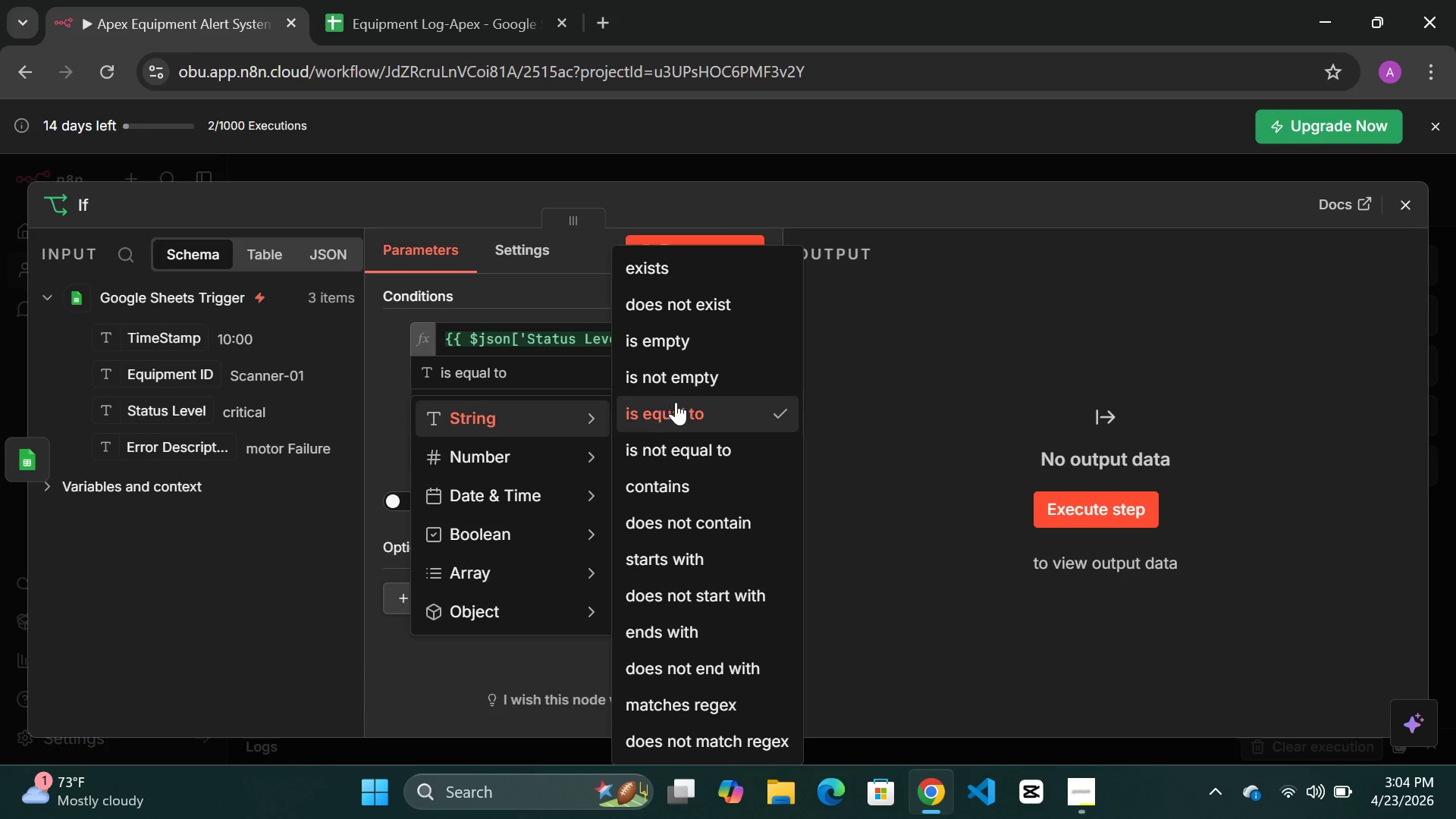 
left_click([676, 402])
 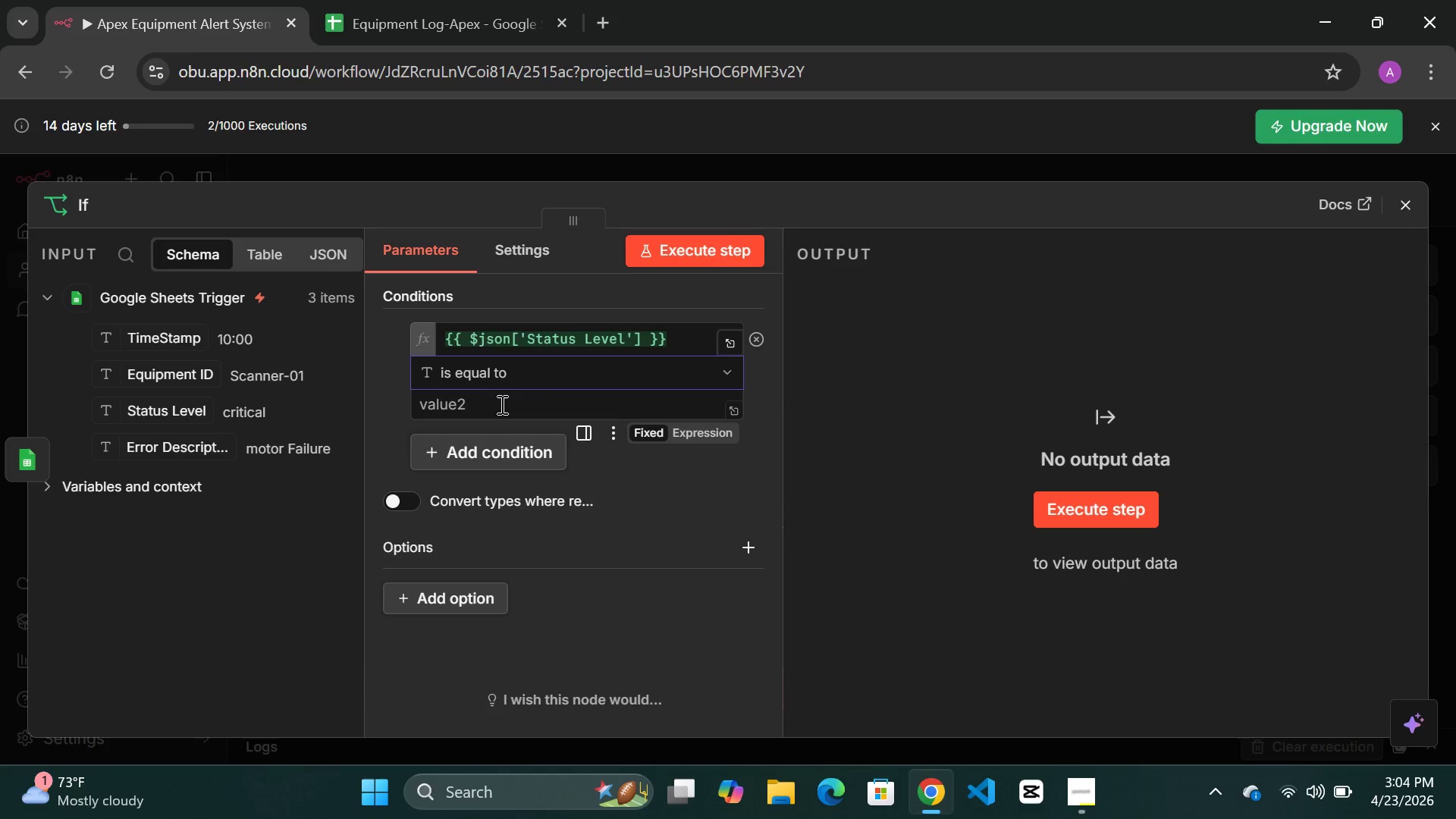 
left_click([490, 400])
 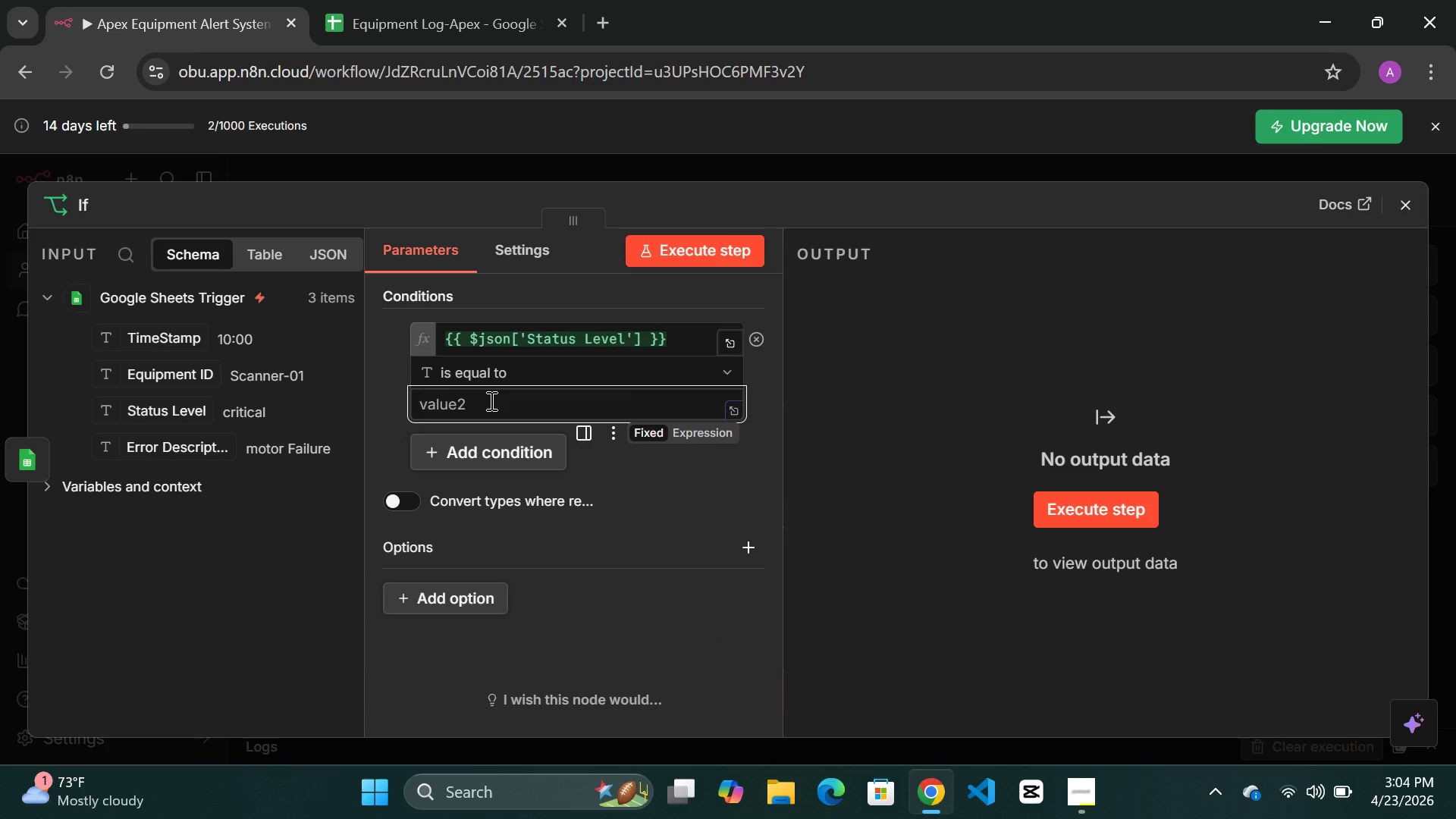 
type(critical)
 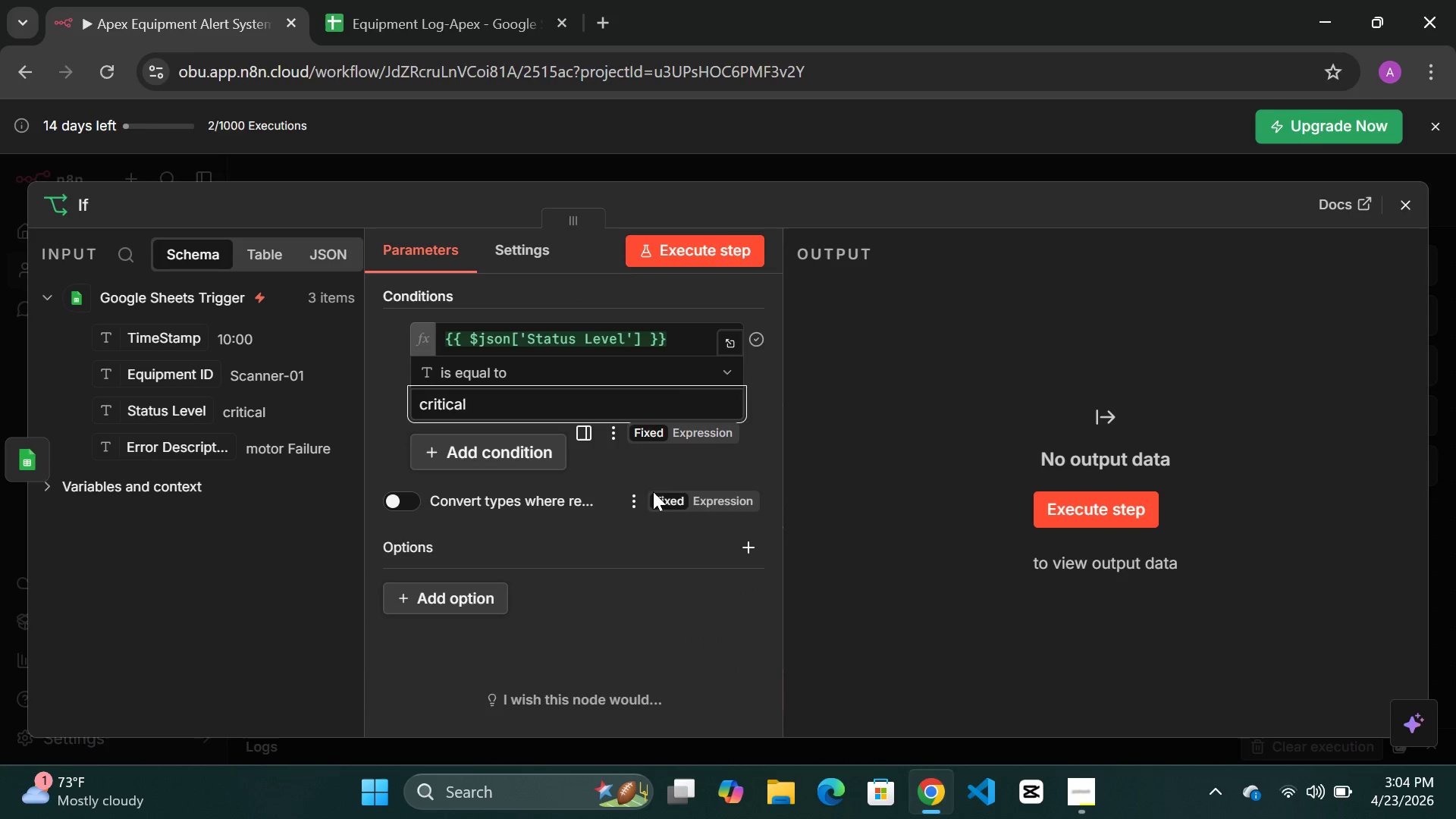 
left_click([605, 532])
 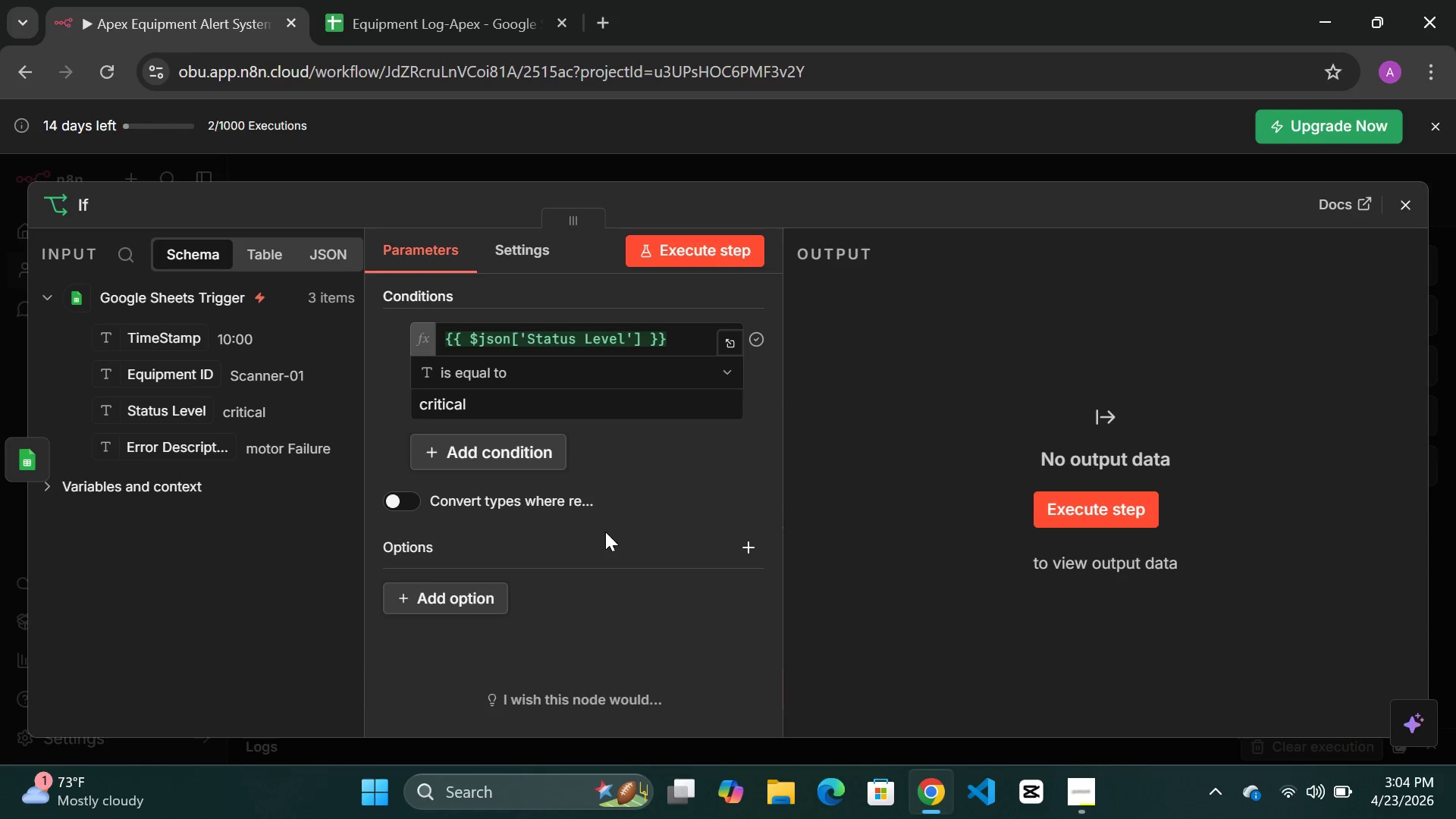 
wait(6.38)
 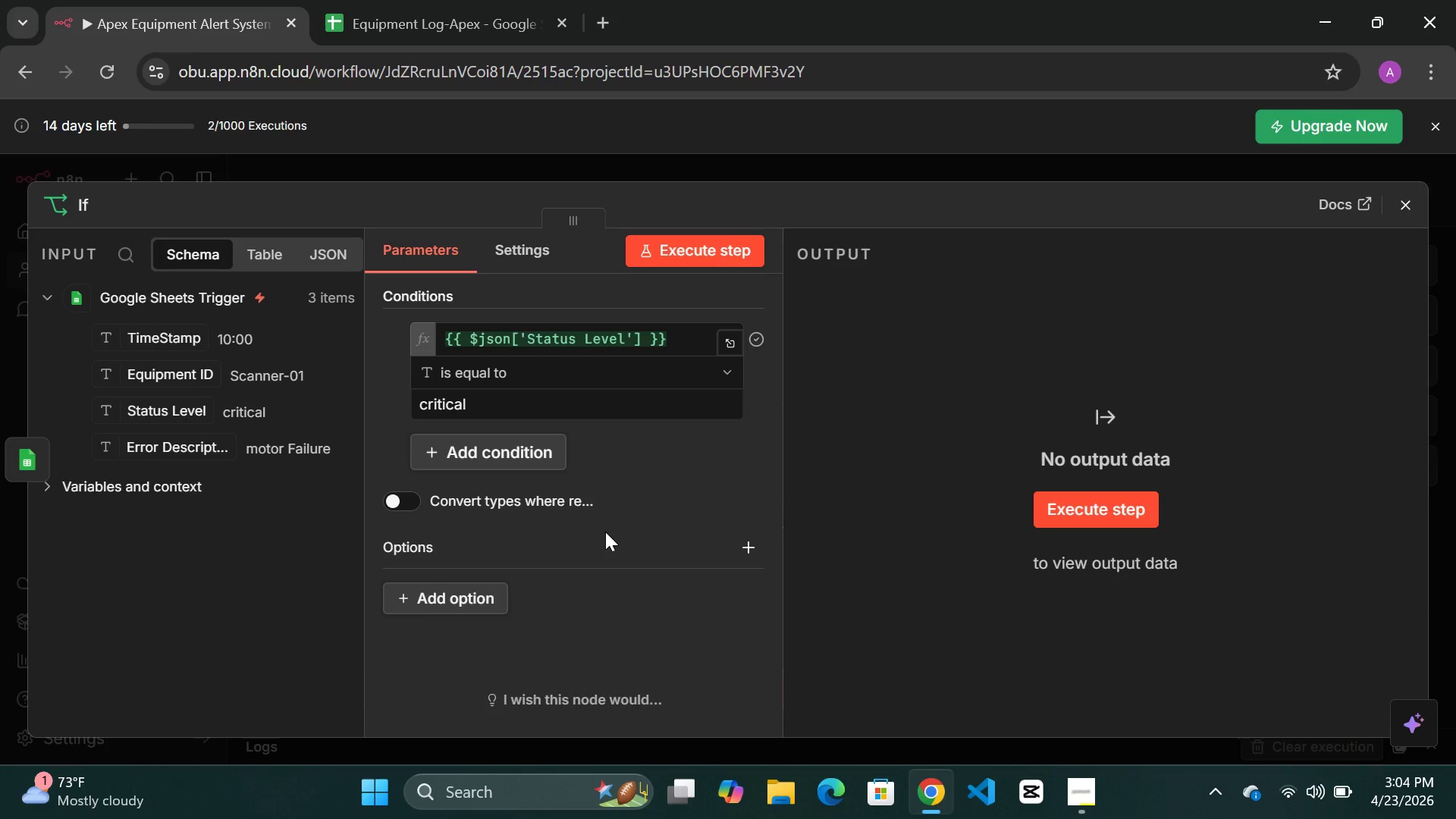 
left_click([80, 198])
 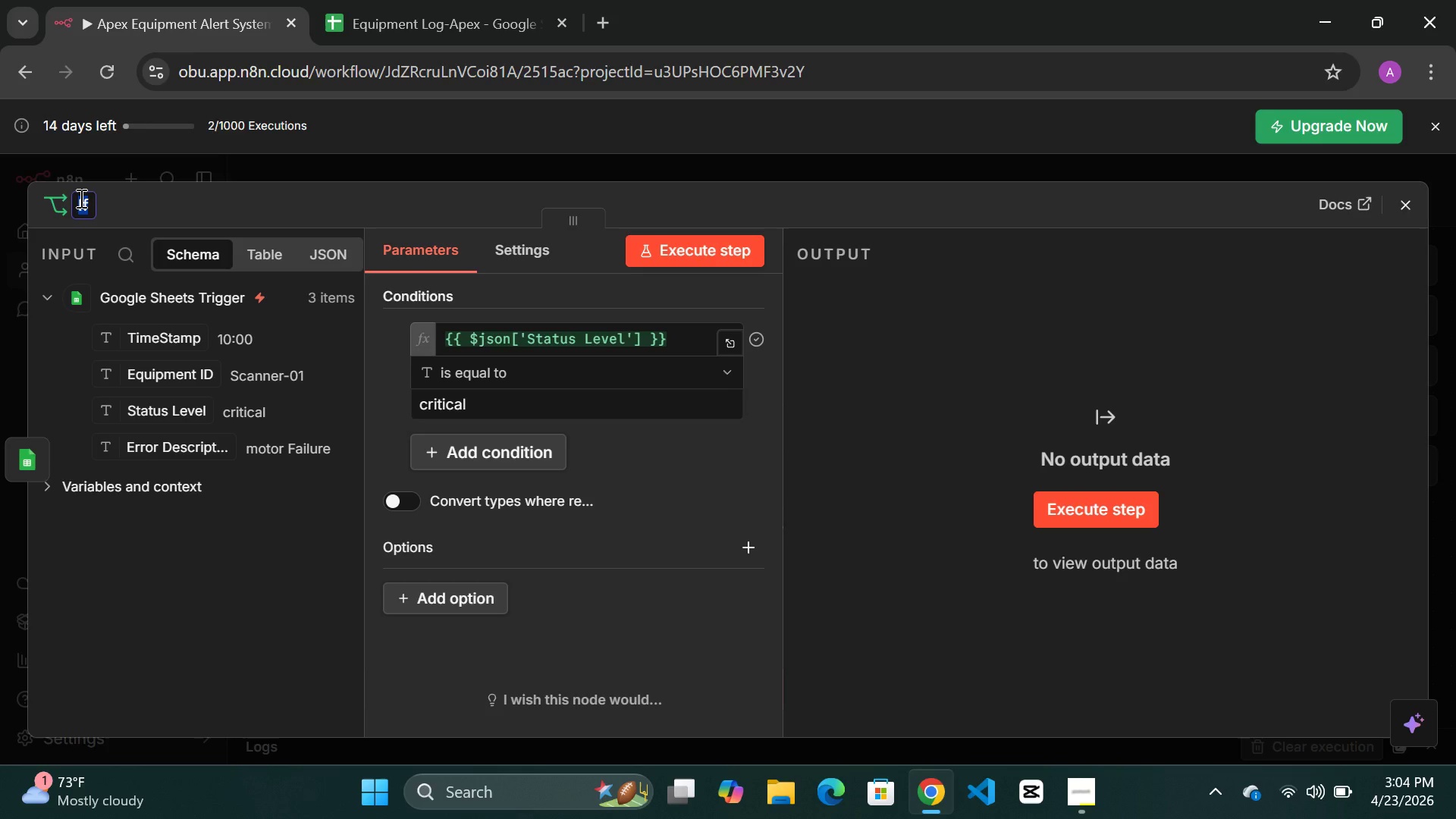 
type(Check sev)
 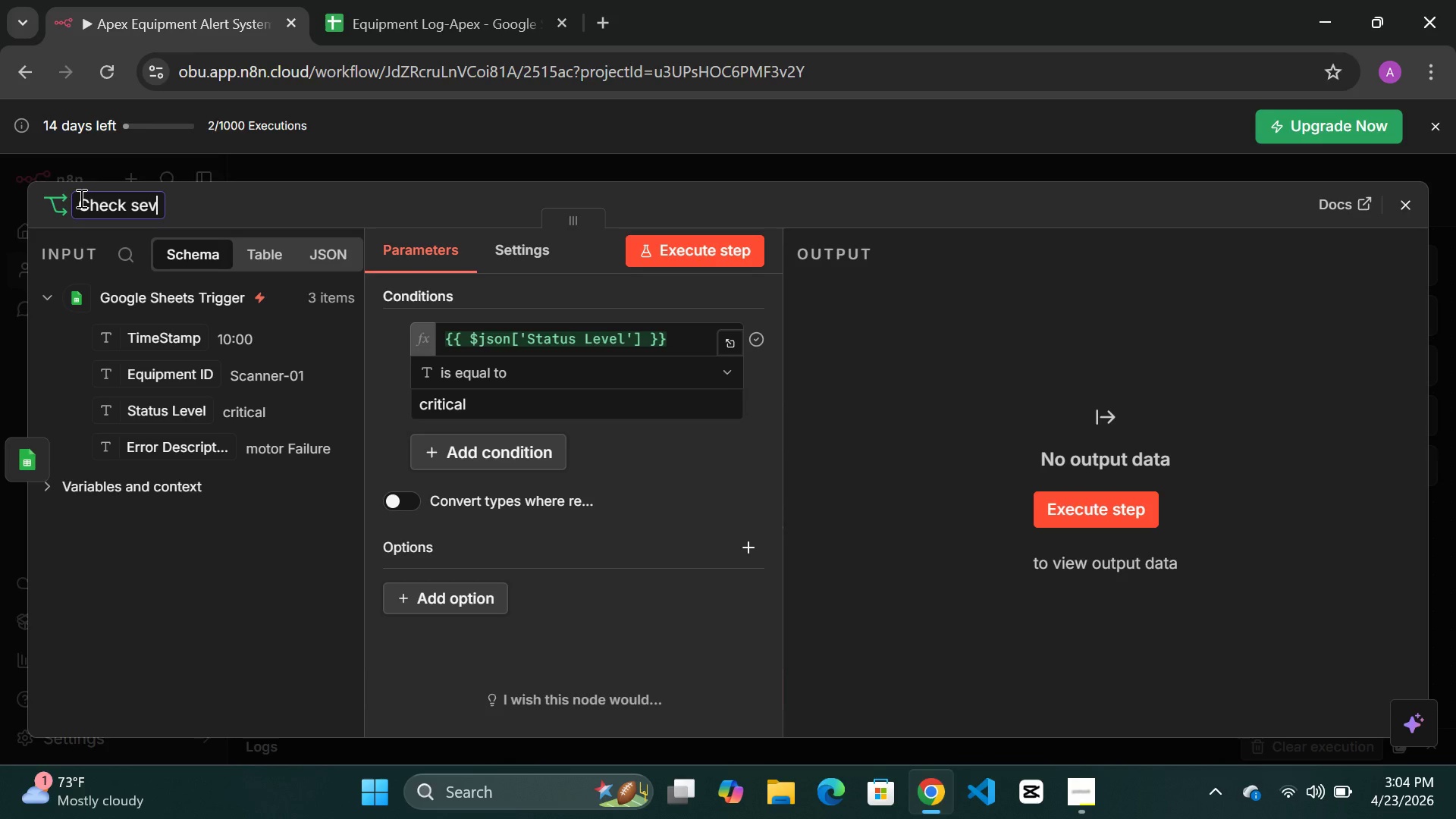 
type(erity)
 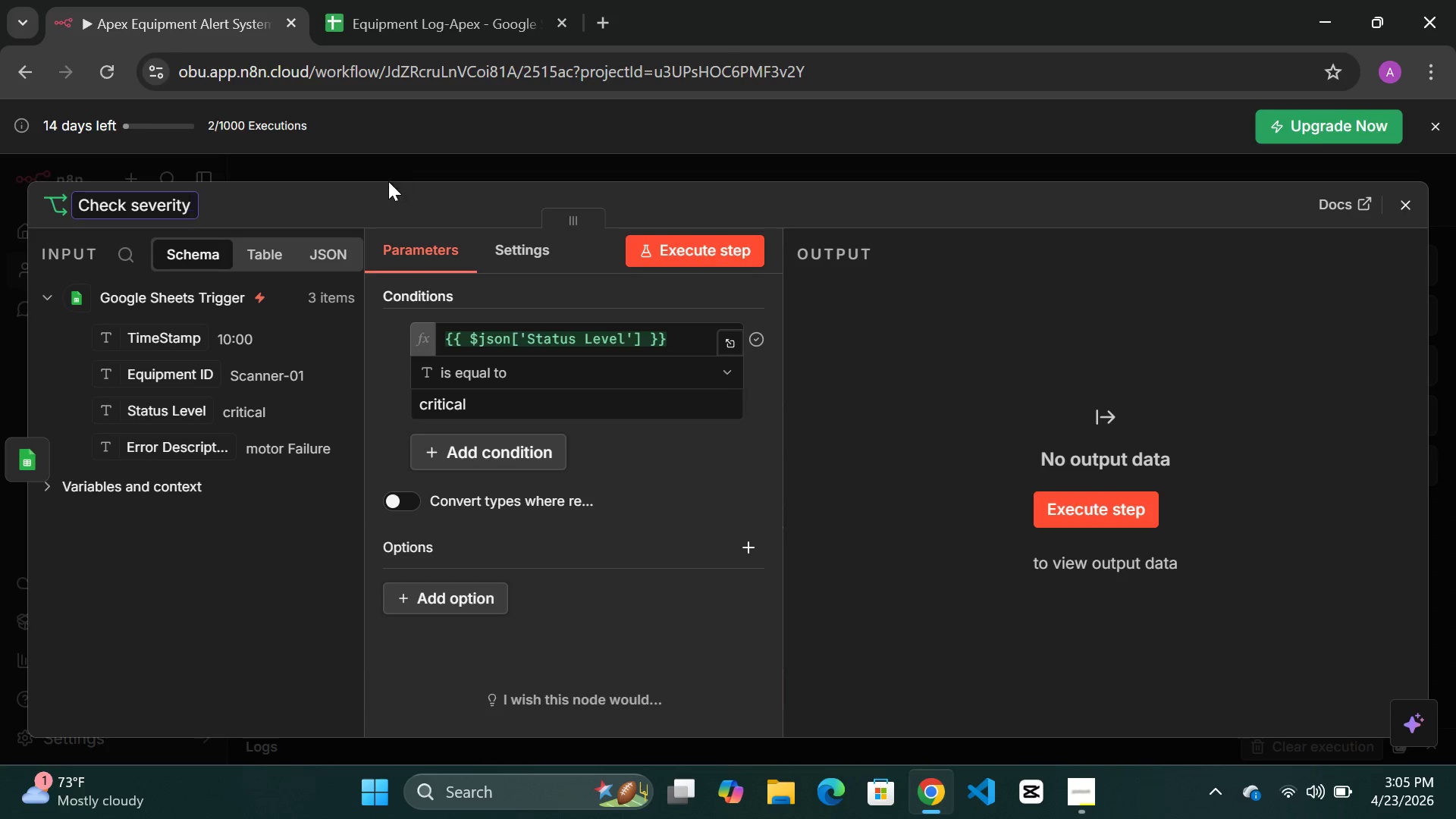 
left_click([387, 189])
 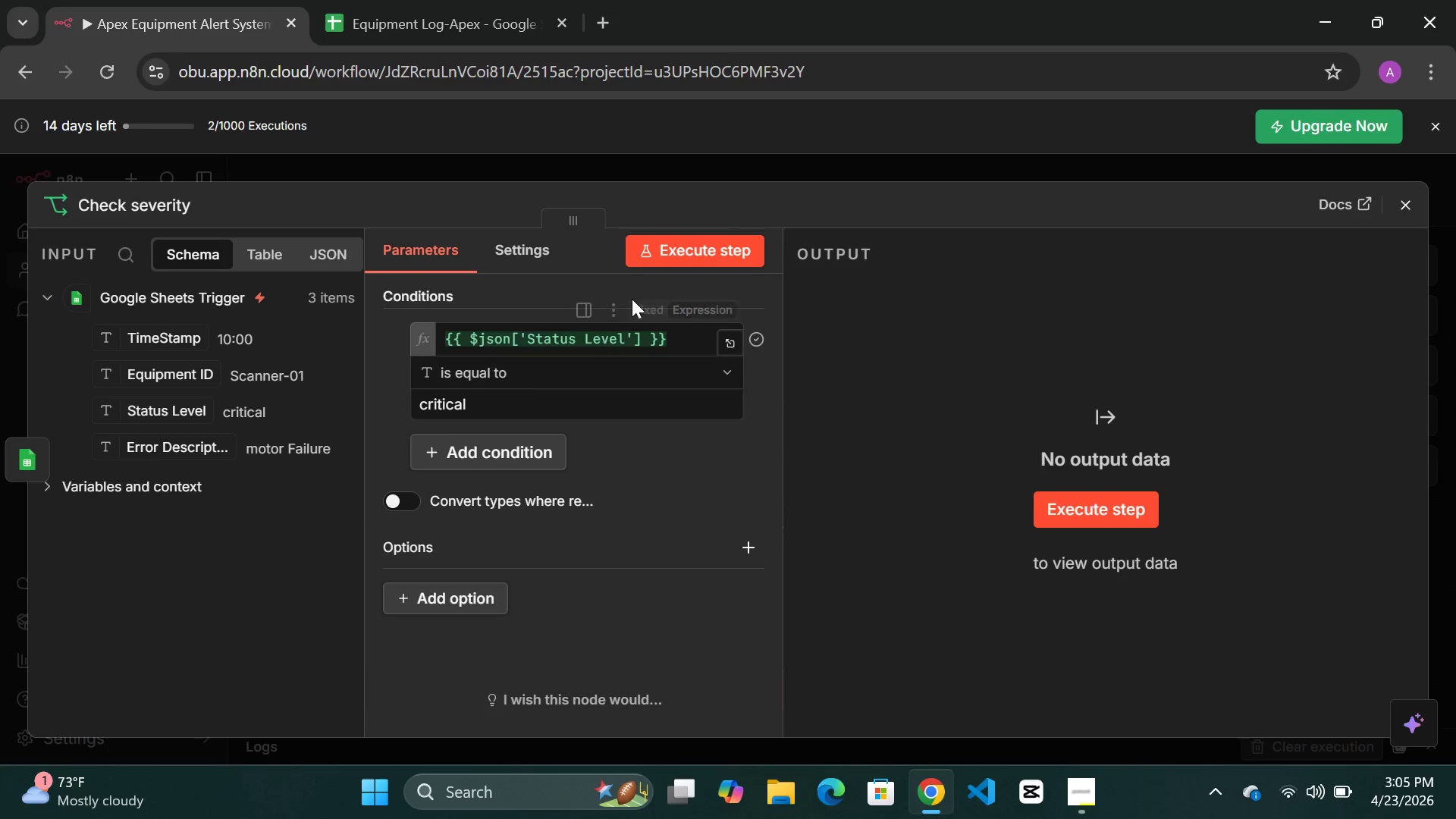 
left_click([694, 251])
 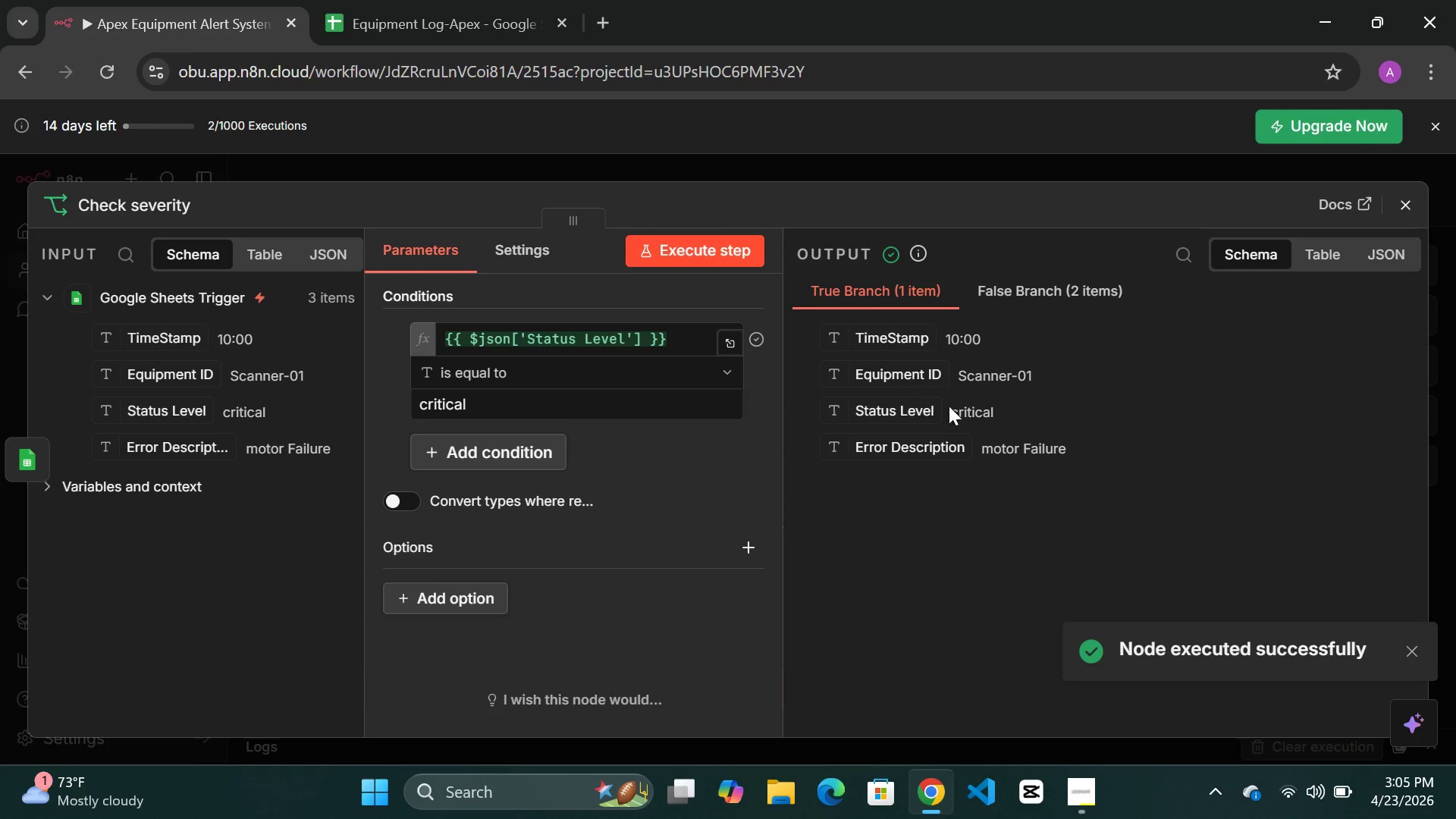 
left_click([570, 155])
 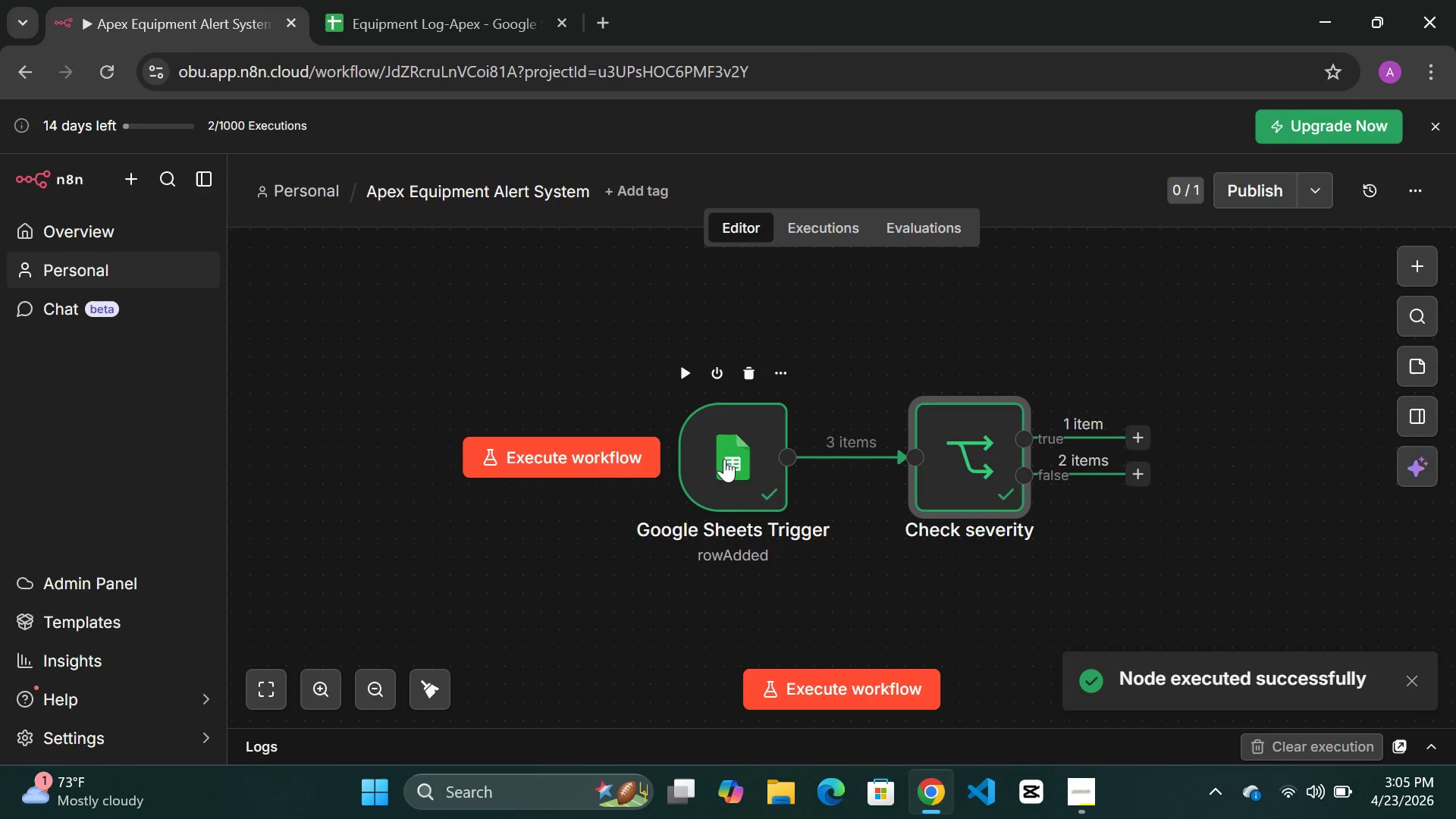 
double_click([727, 459])
 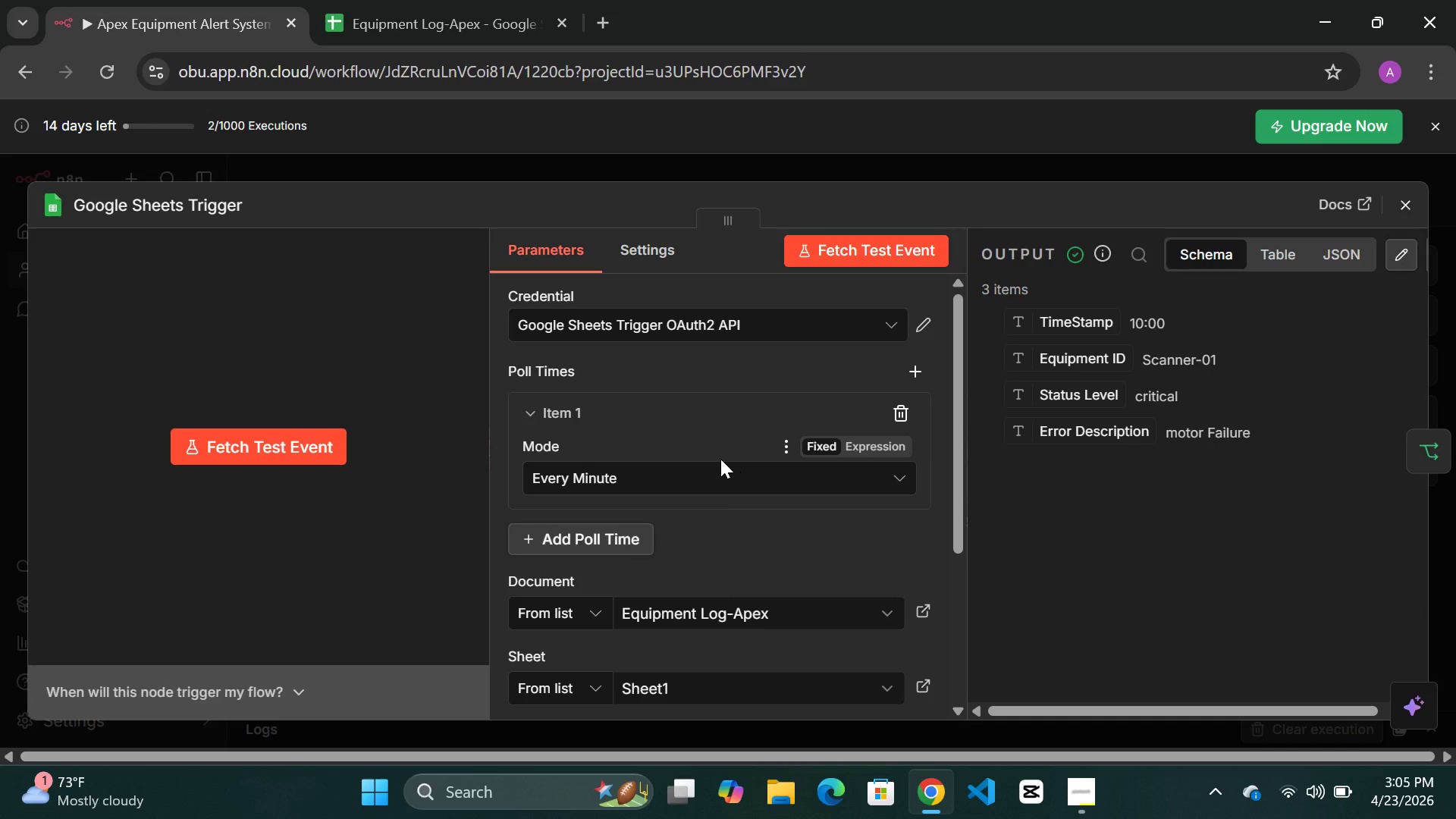 
wait(5.75)
 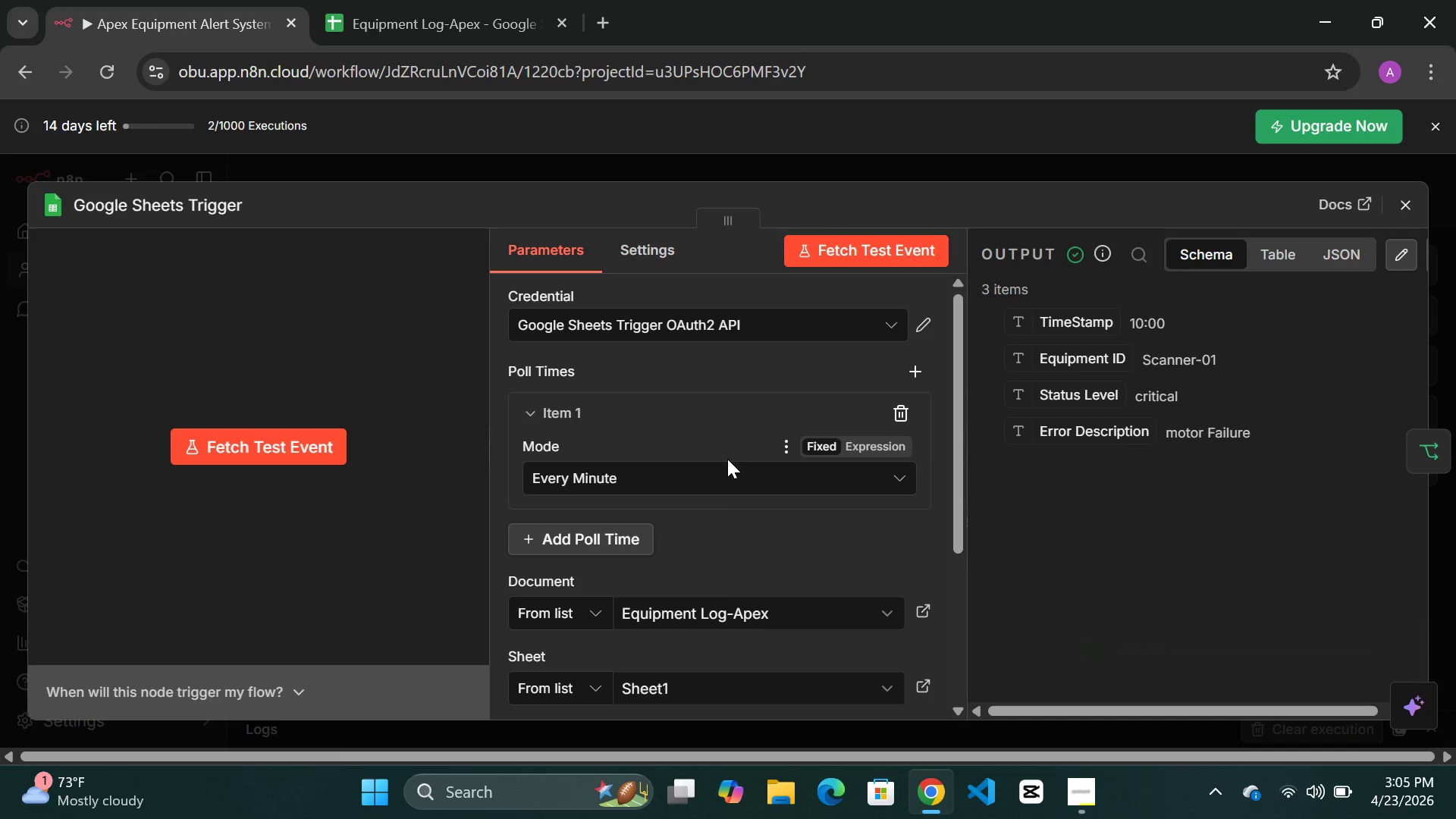 
double_click([176, 206])
 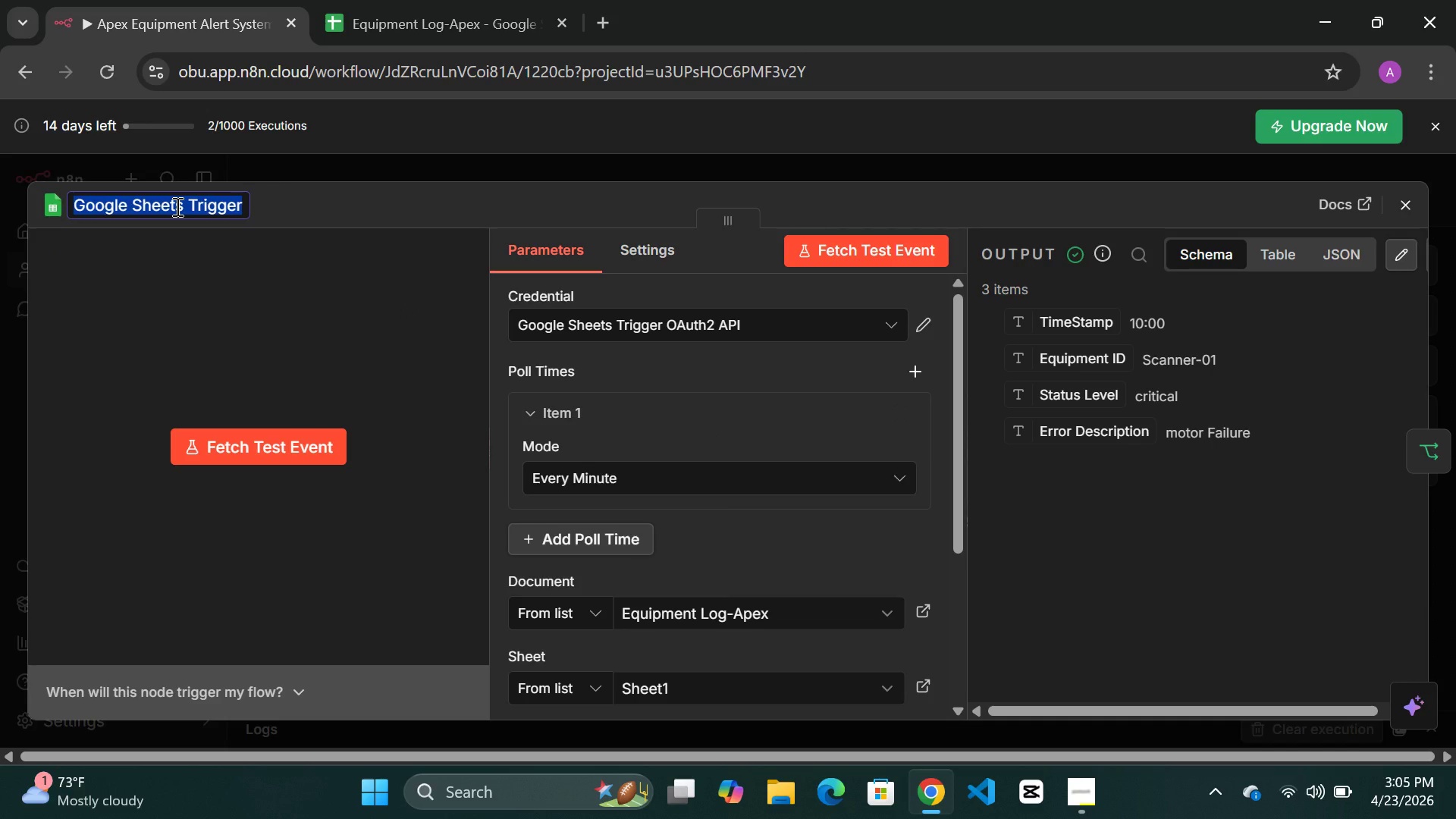 
type(Log Intake trigger)
 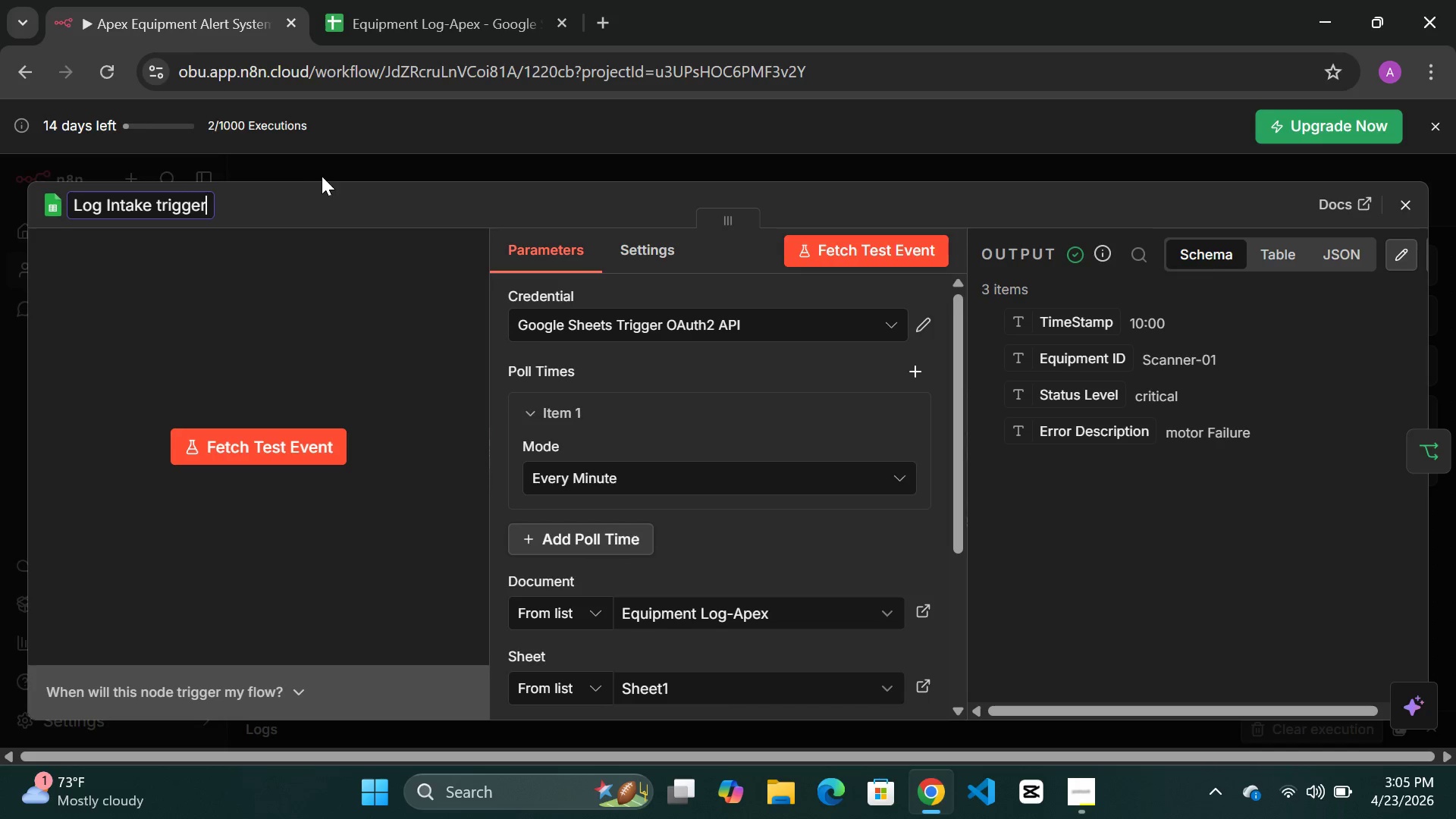 
left_click([325, 173])
 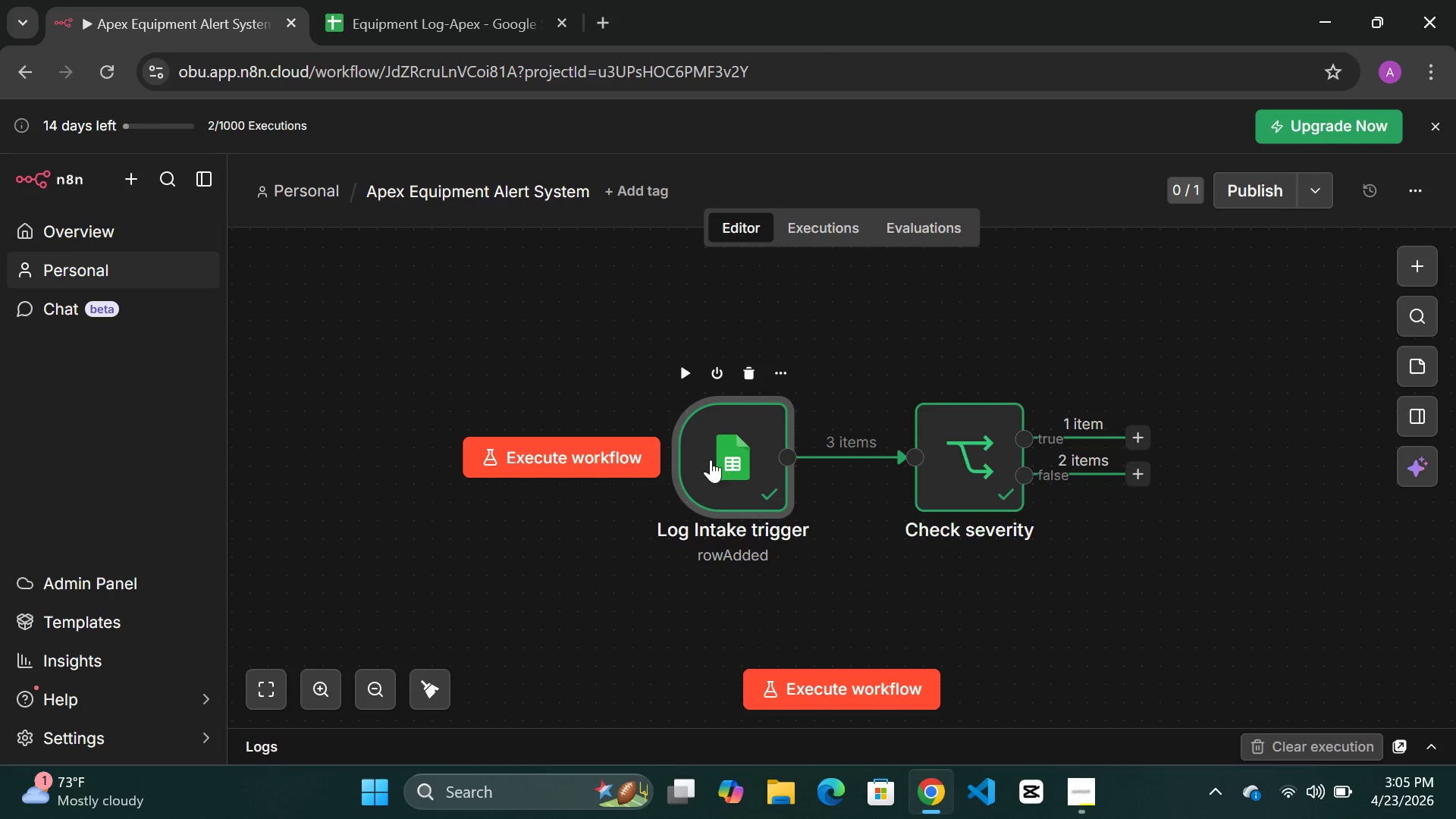 
left_click_drag(start_coordinate=[733, 460], to_coordinate=[576, 460])
 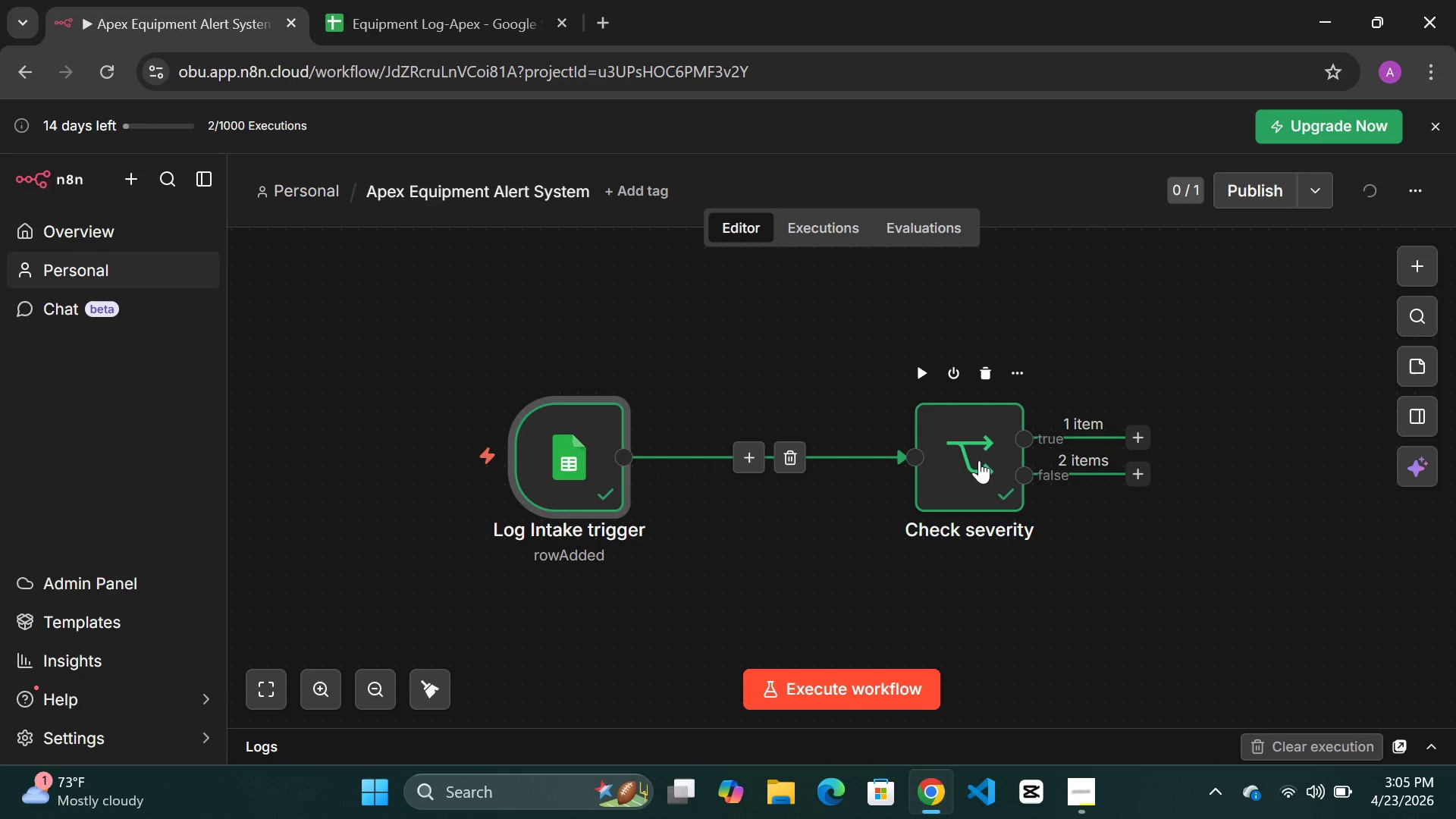 
left_click_drag(start_coordinate=[979, 460], to_coordinate=[861, 463])
 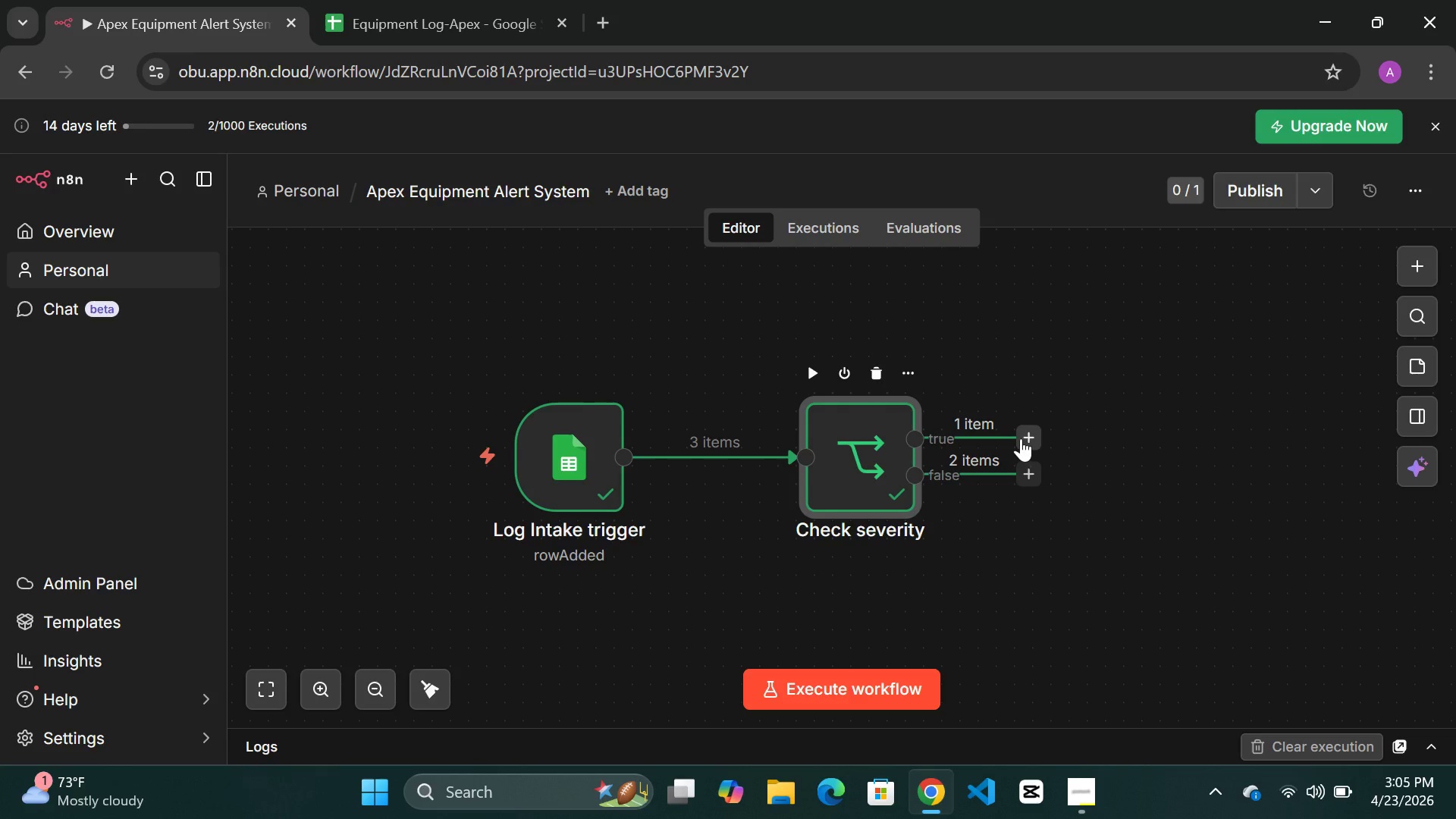 
left_click([1029, 435])
 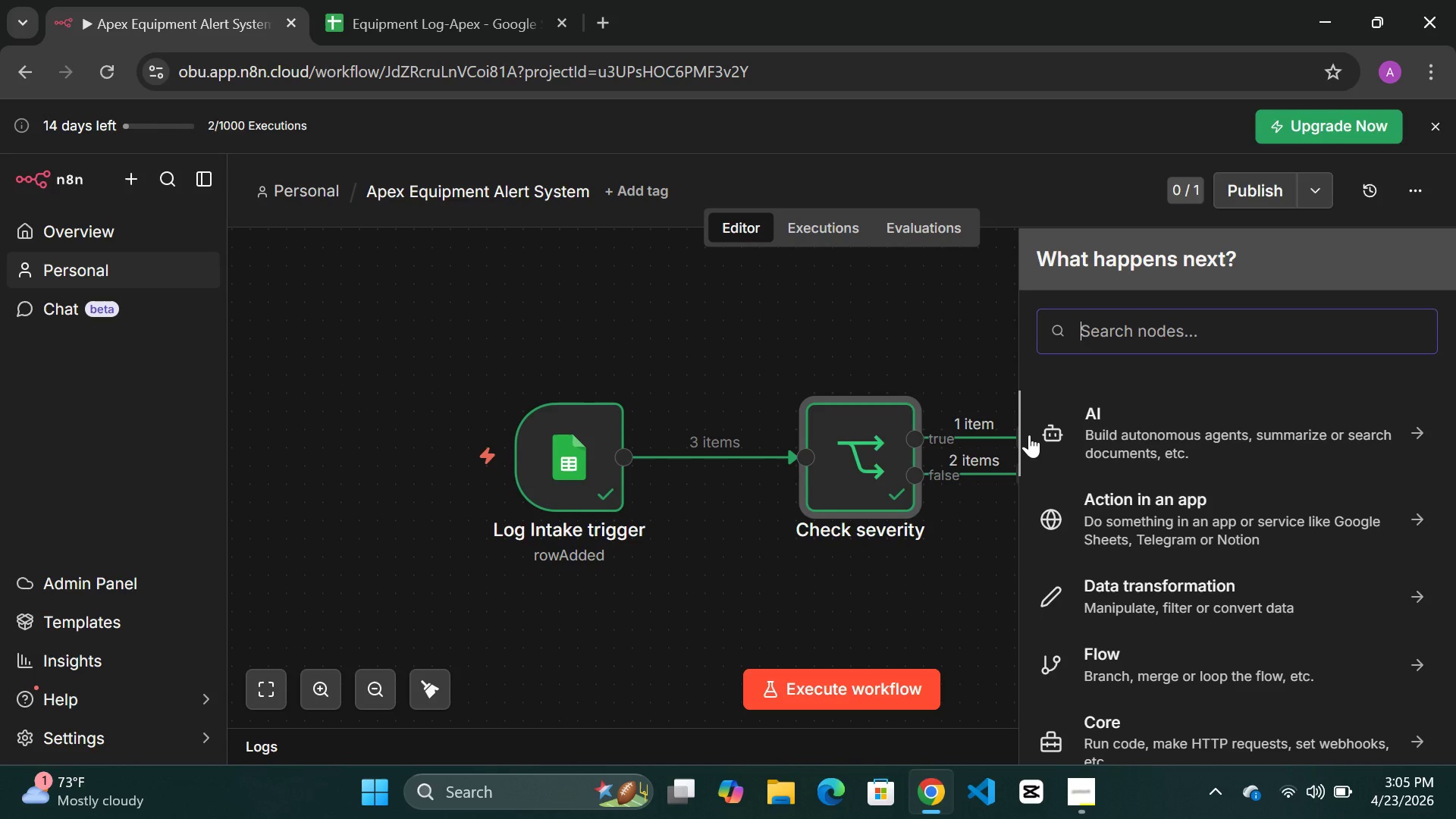 
wait(11.56)
 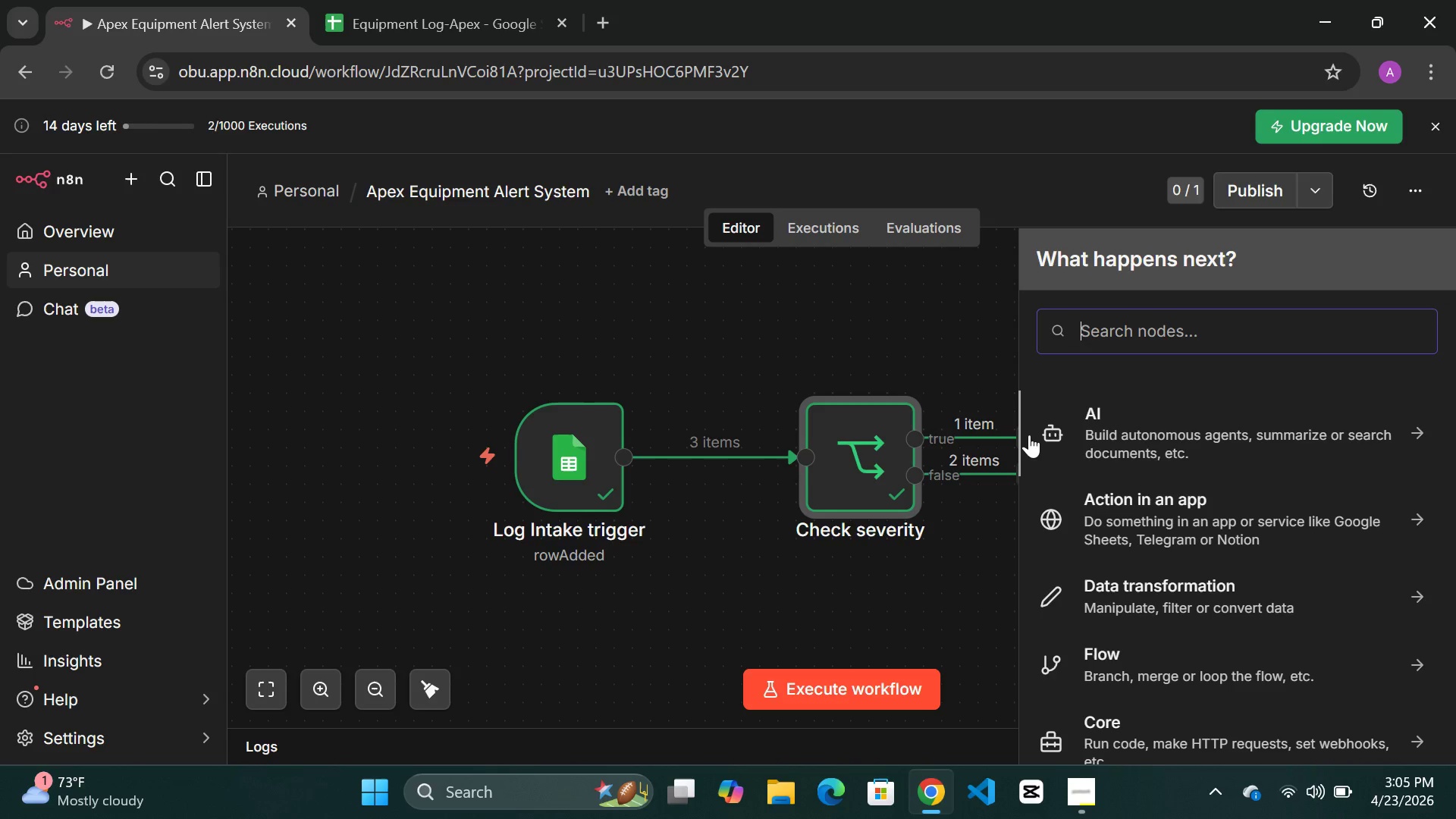 
type(gm)
 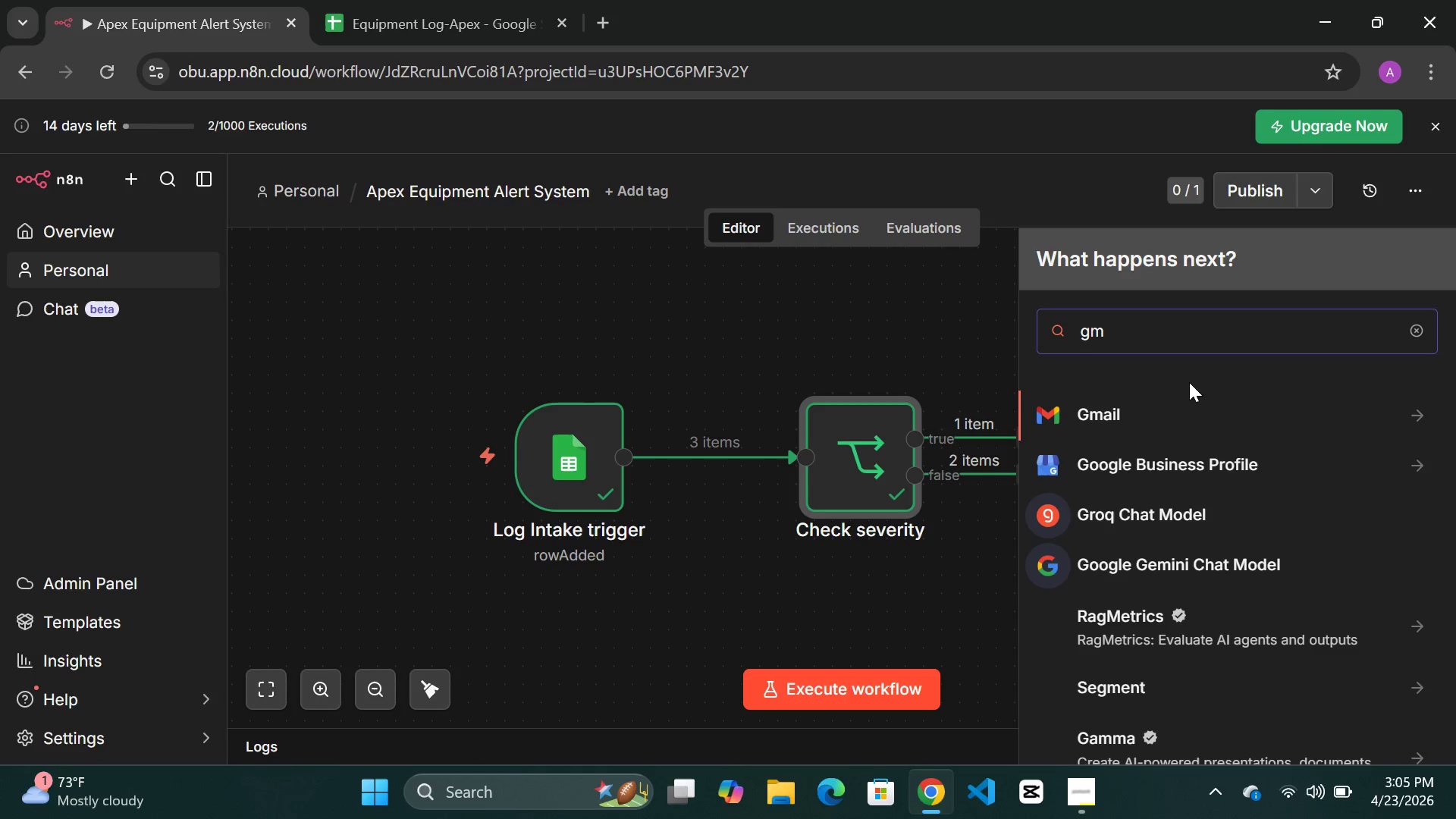 
left_click([1095, 416])
 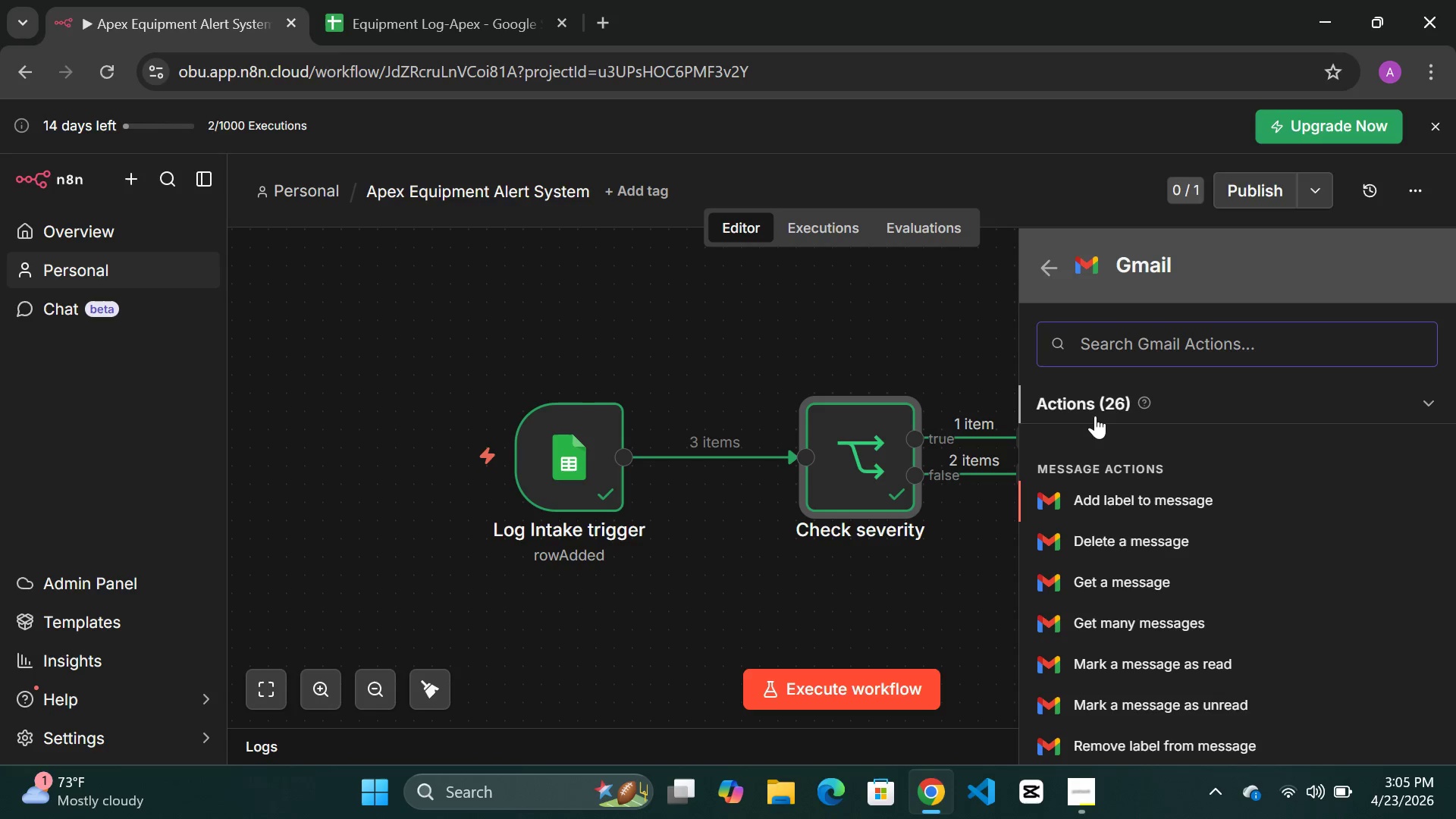 
wait(6.56)
 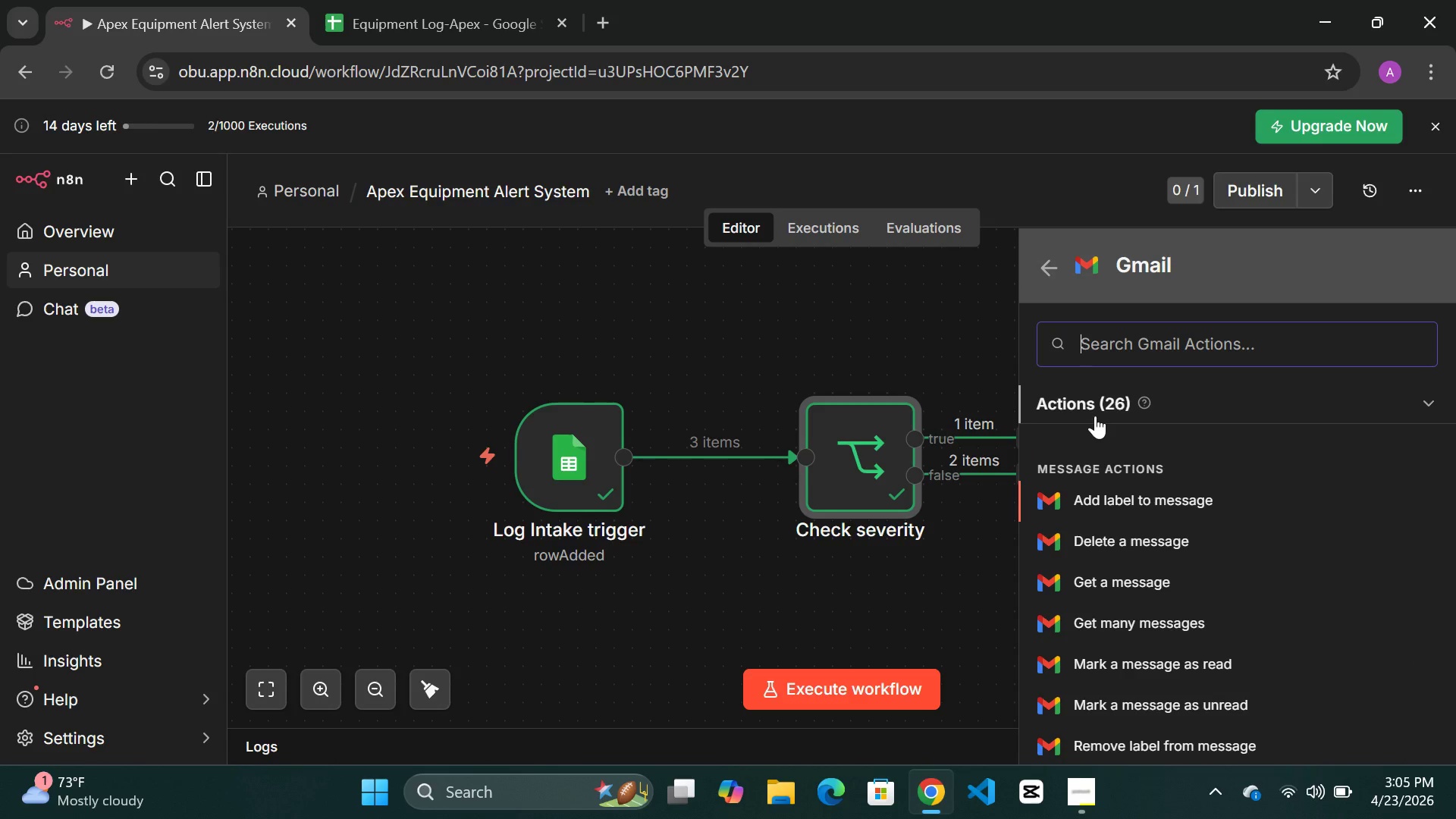 
type(send)
 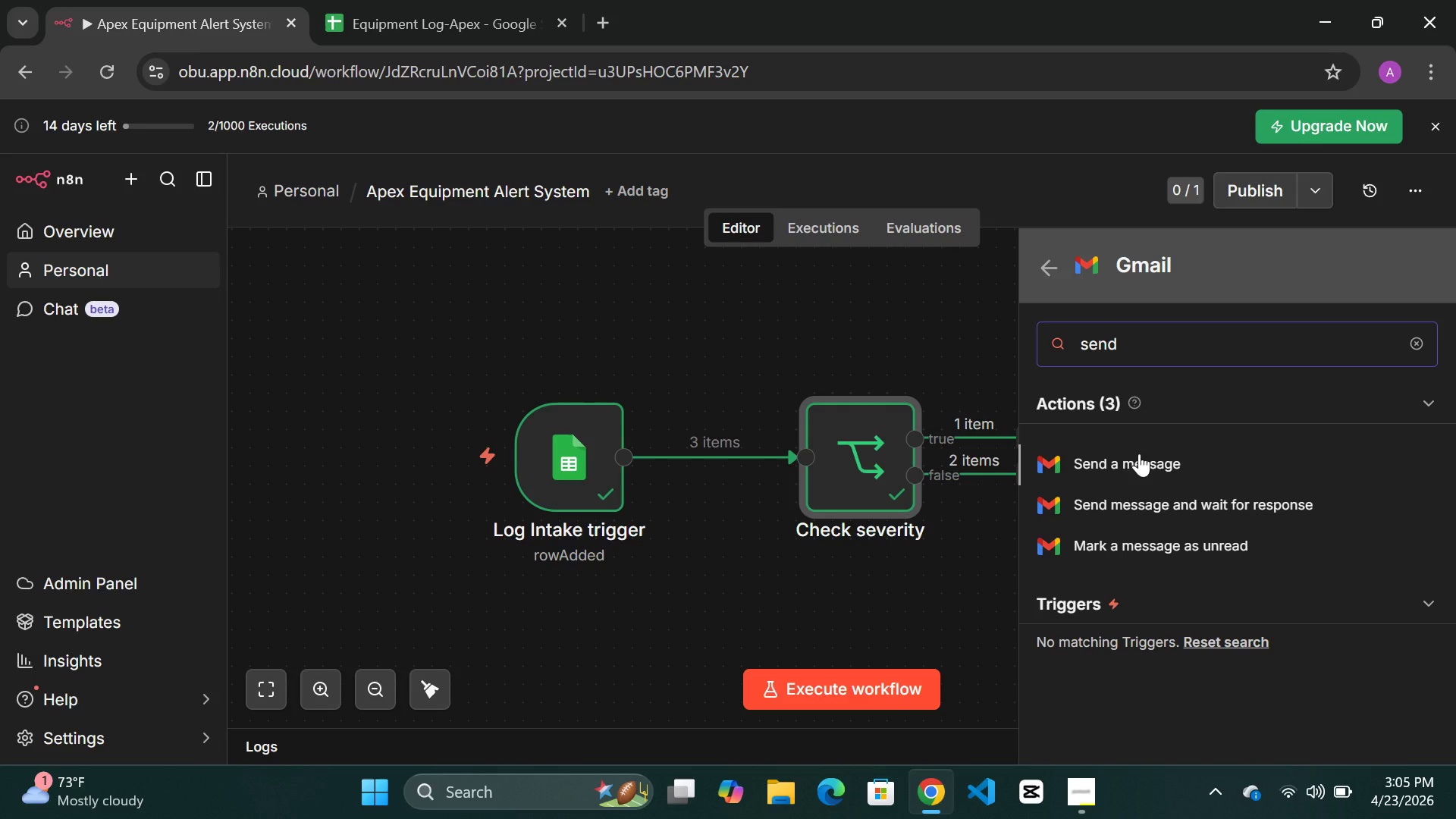 
left_click([1139, 453])
 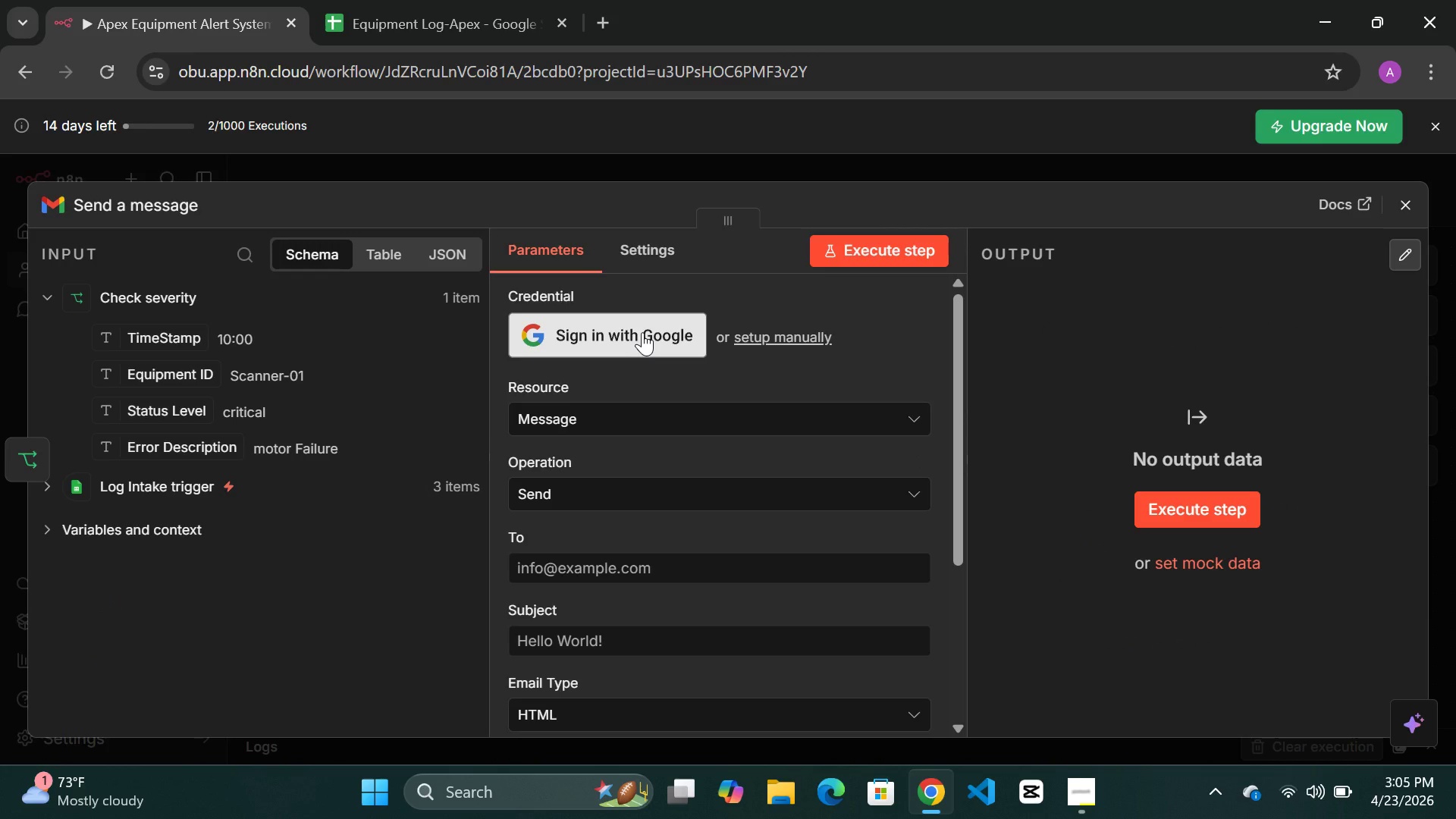 
left_click([642, 332])
 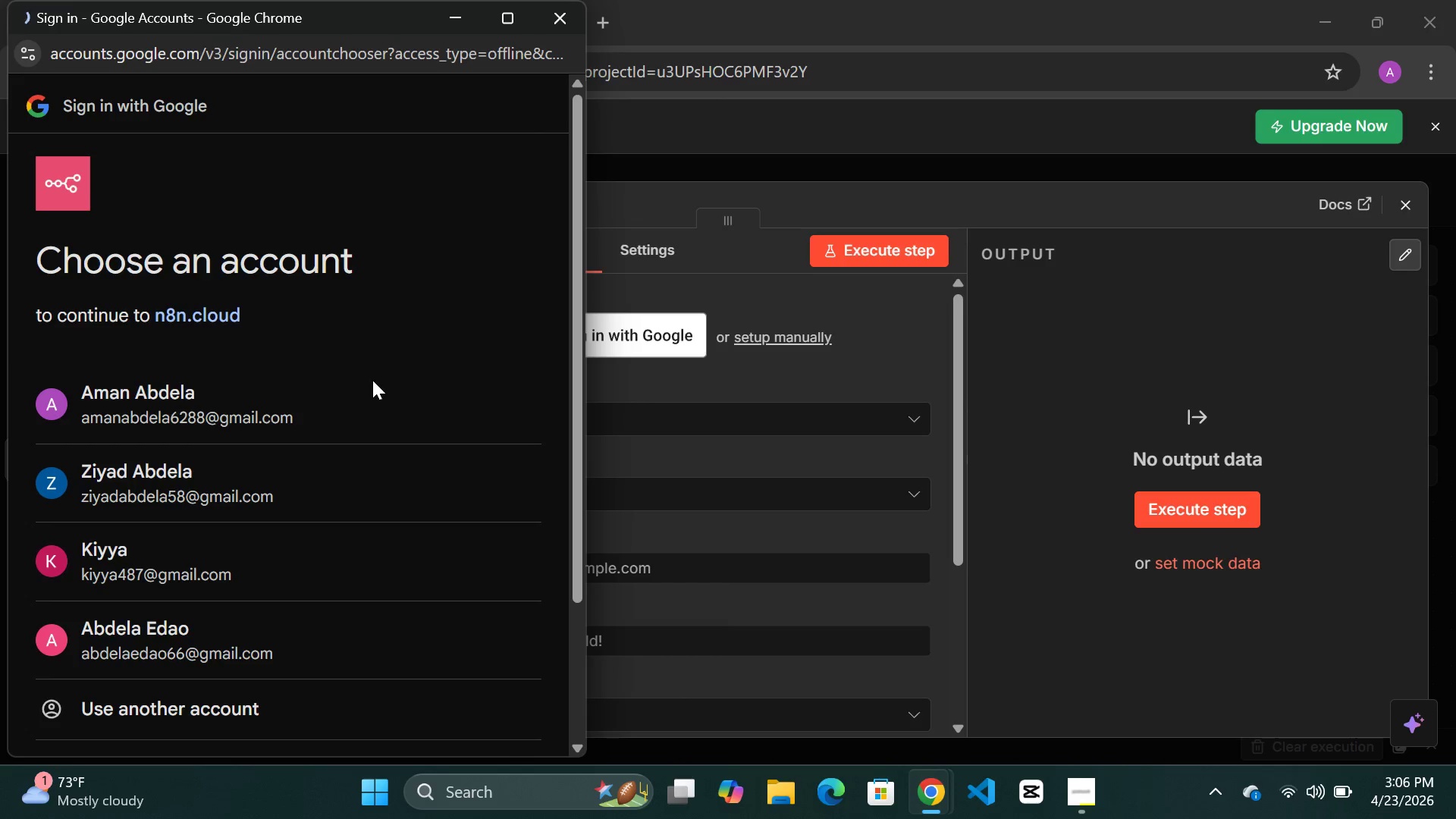 
wait(15.39)
 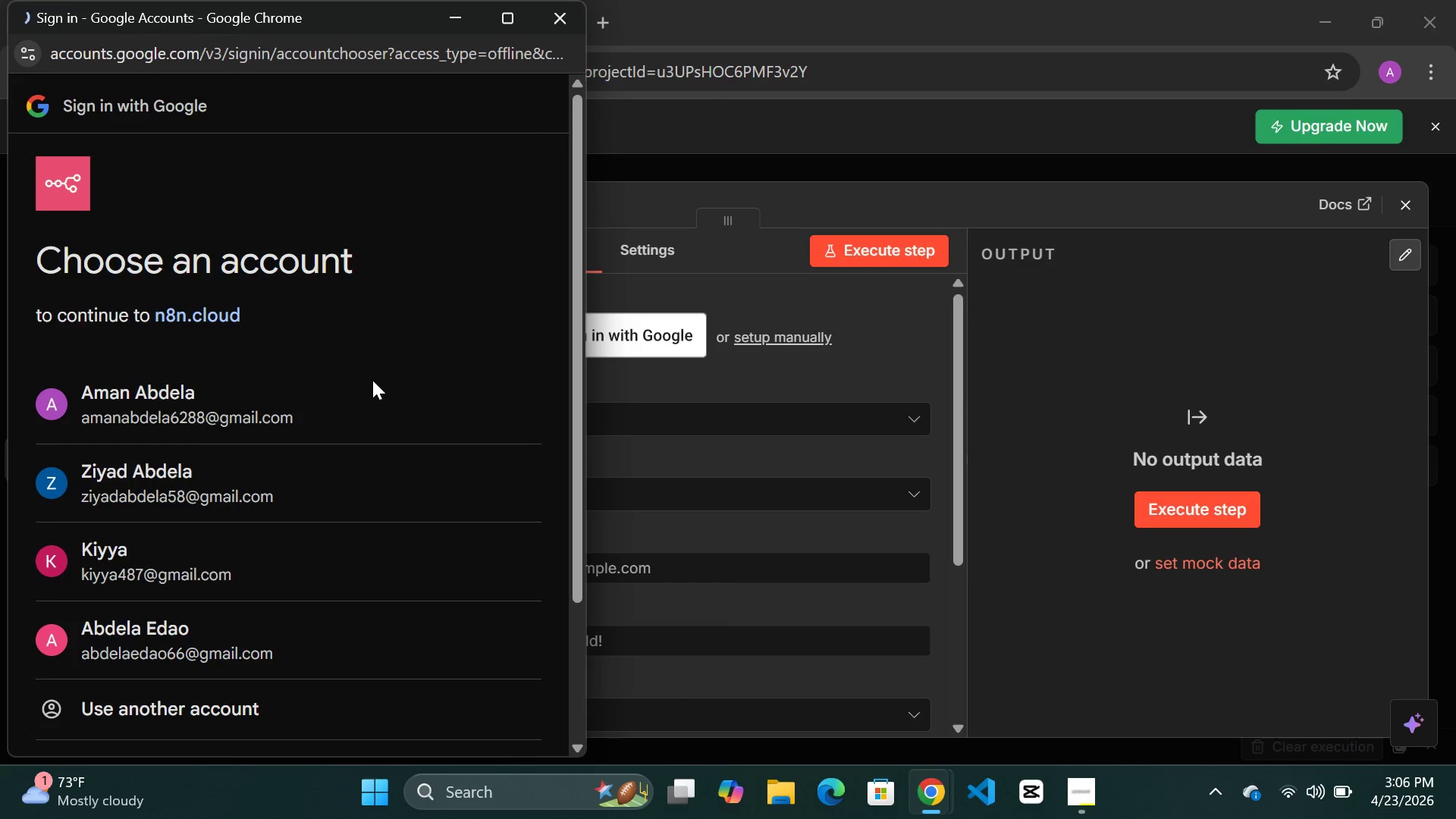 
scroll: coordinate [344, 507], scroll_direction: down, amount: 8.0
 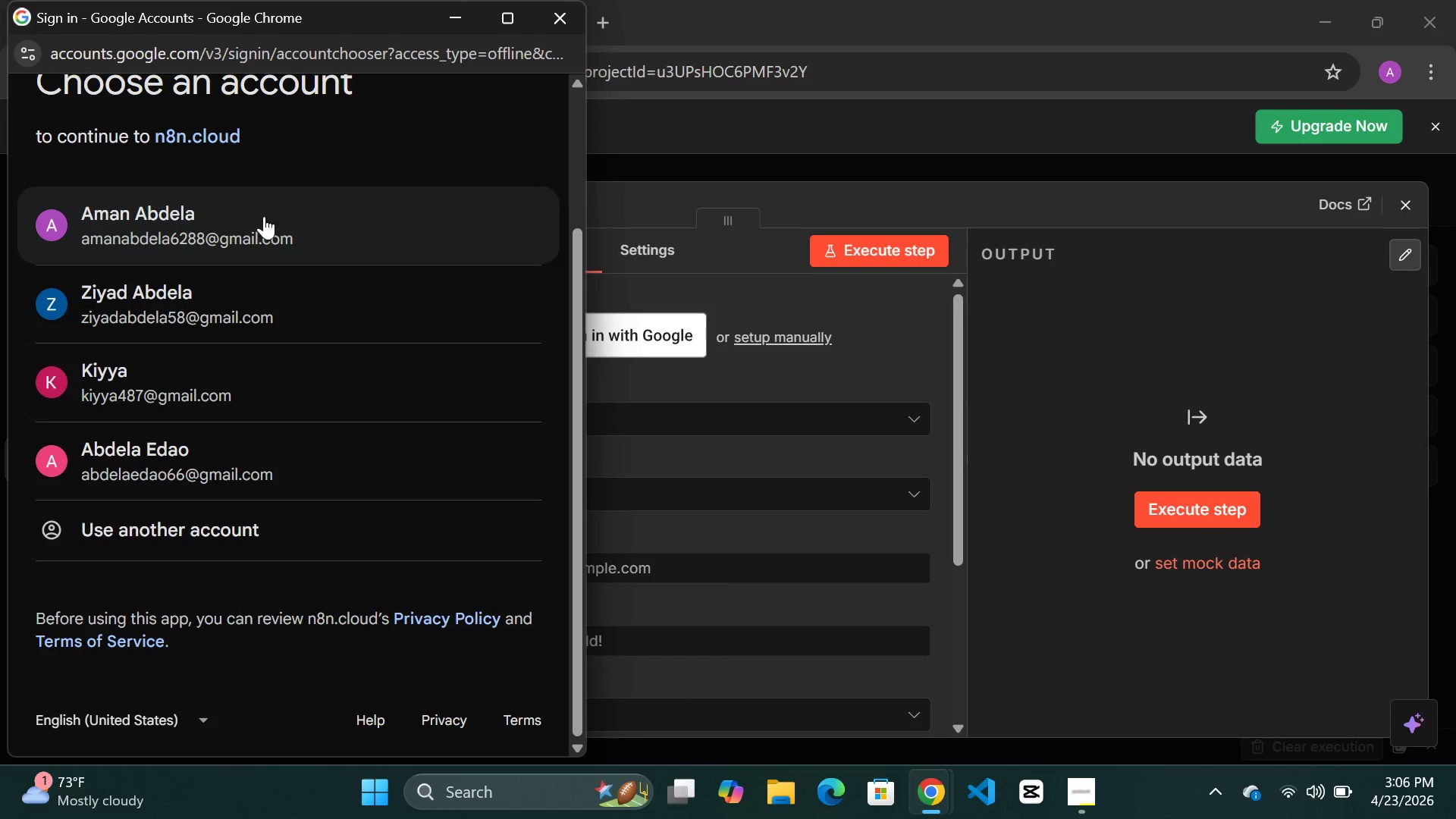 
left_click([263, 219])
 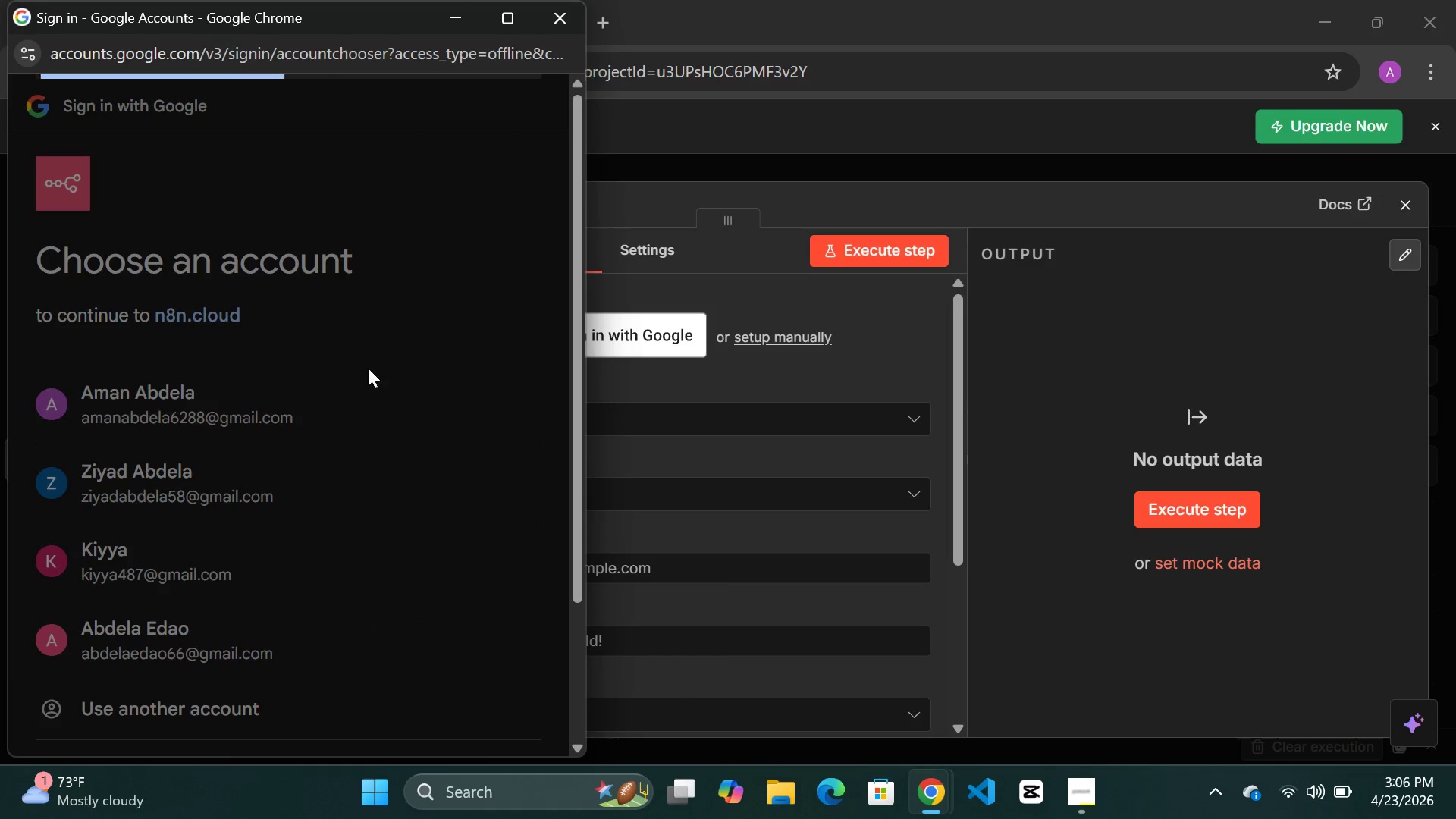 
scroll: coordinate [369, 385], scroll_direction: down, amount: 3.0
 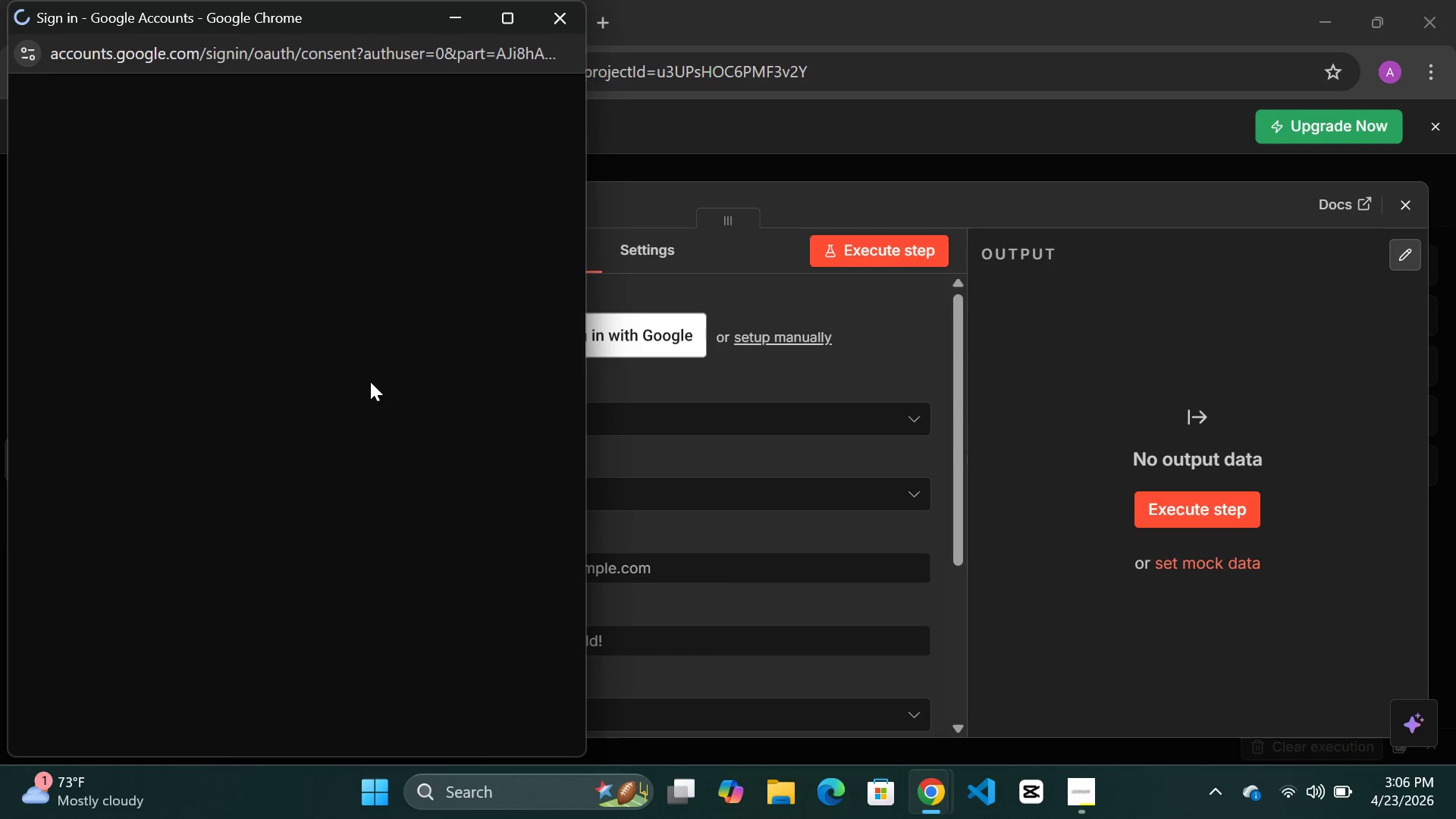 
wait(30.96)
 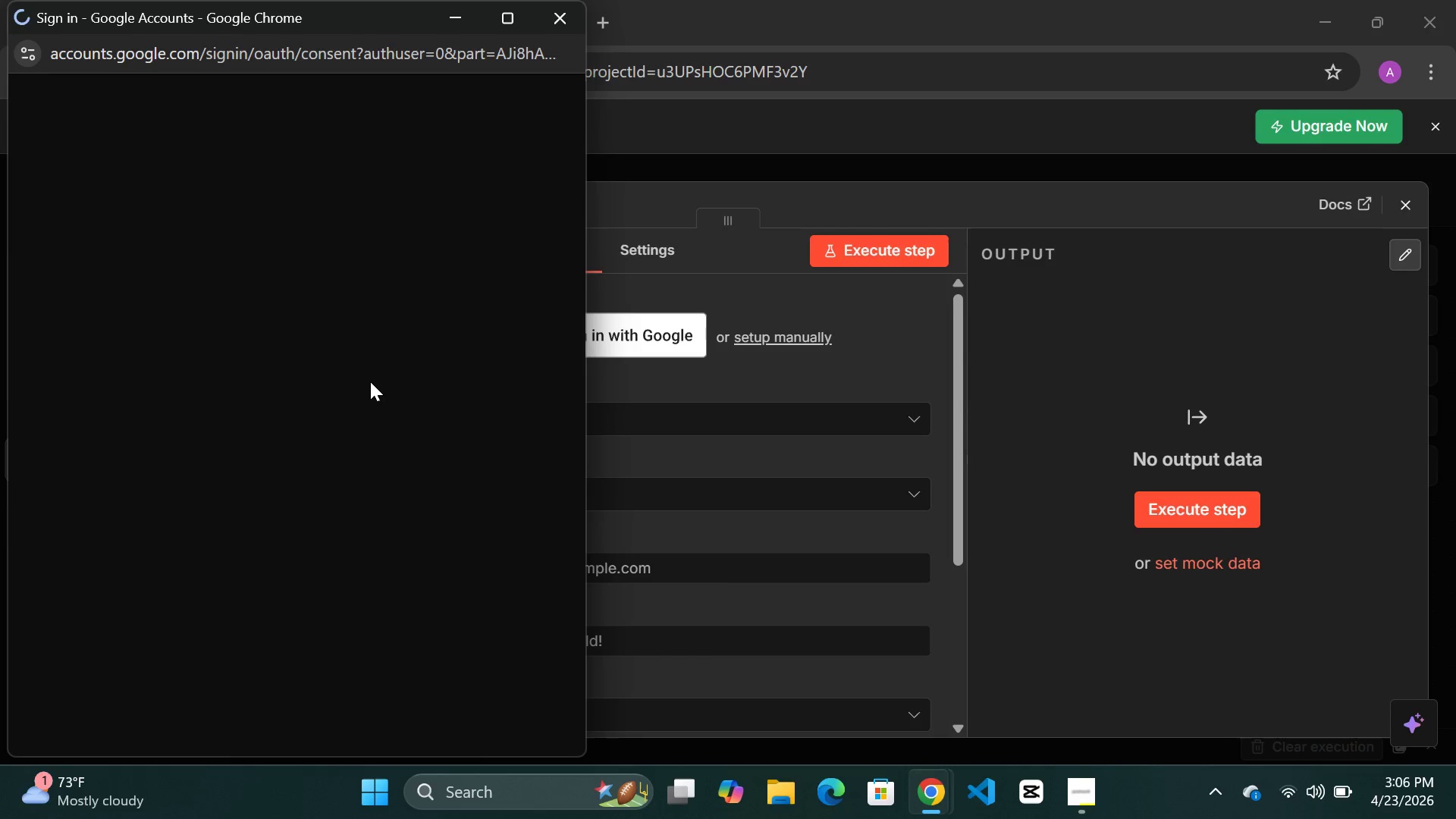 
scroll: coordinate [378, 436], scroll_direction: down, amount: 10.0
 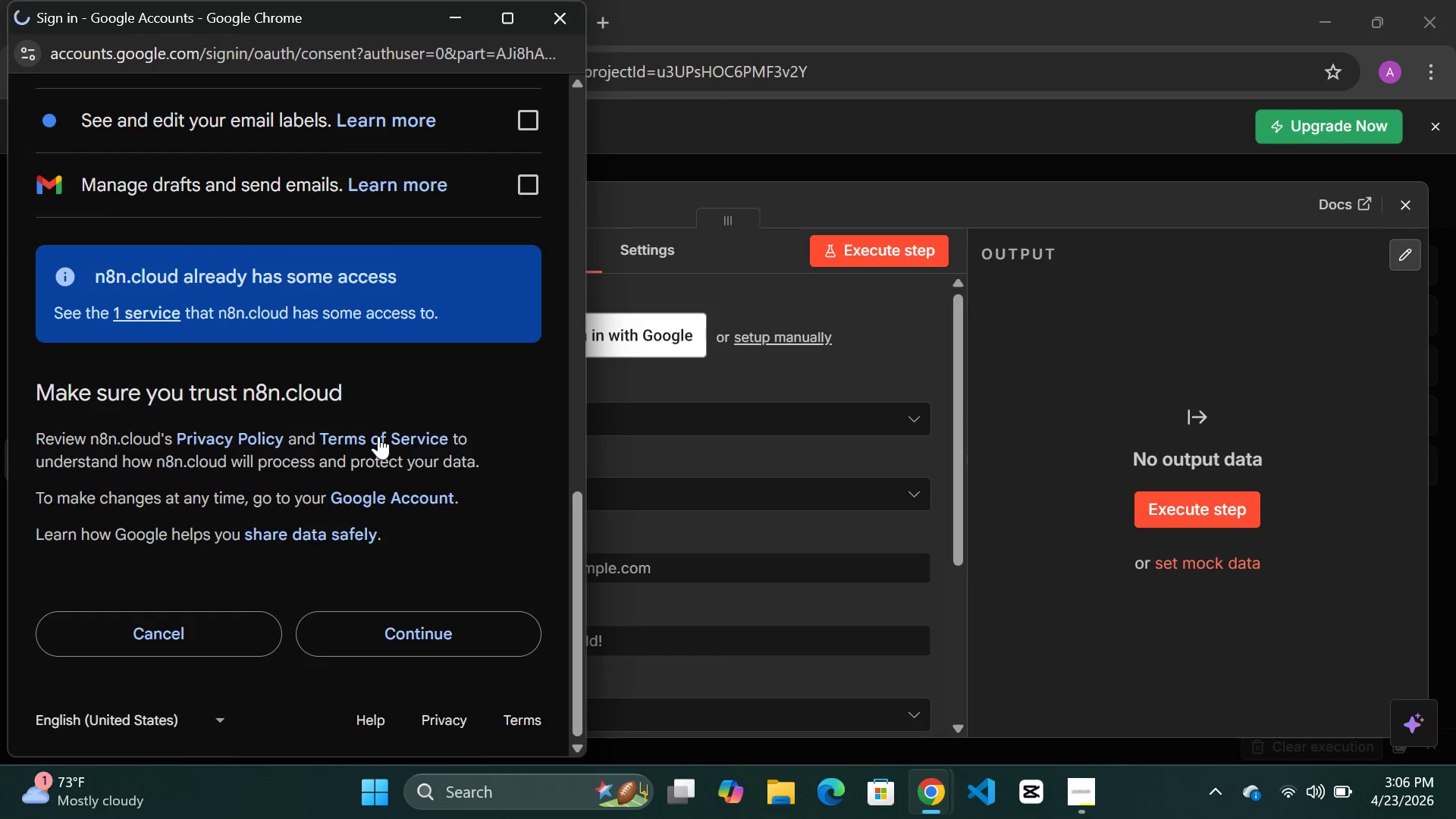 
scroll: coordinate [378, 436], scroll_direction: up, amount: 4.0
 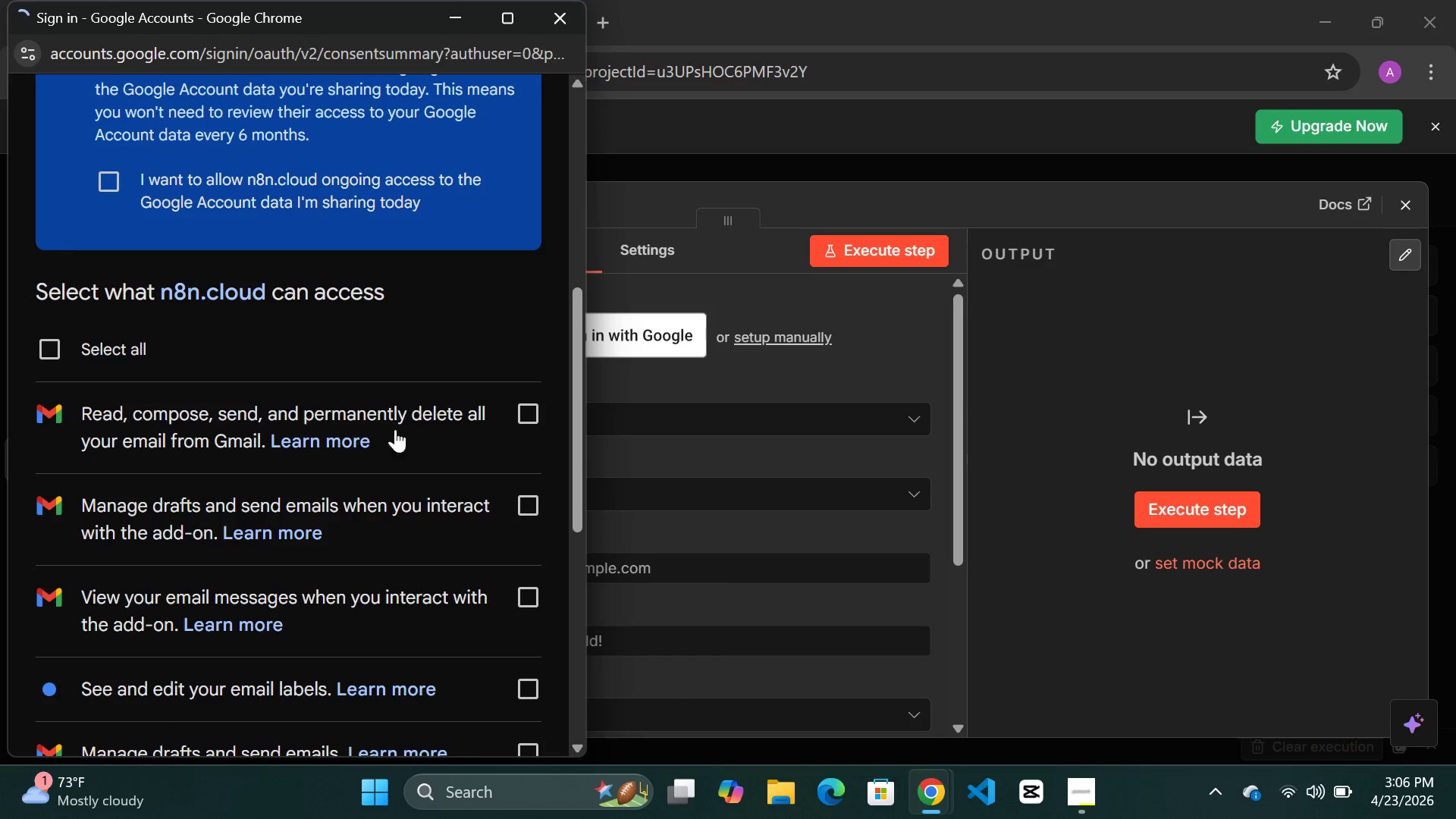 
scroll: coordinate [345, 430], scroll_direction: down, amount: 3.0
 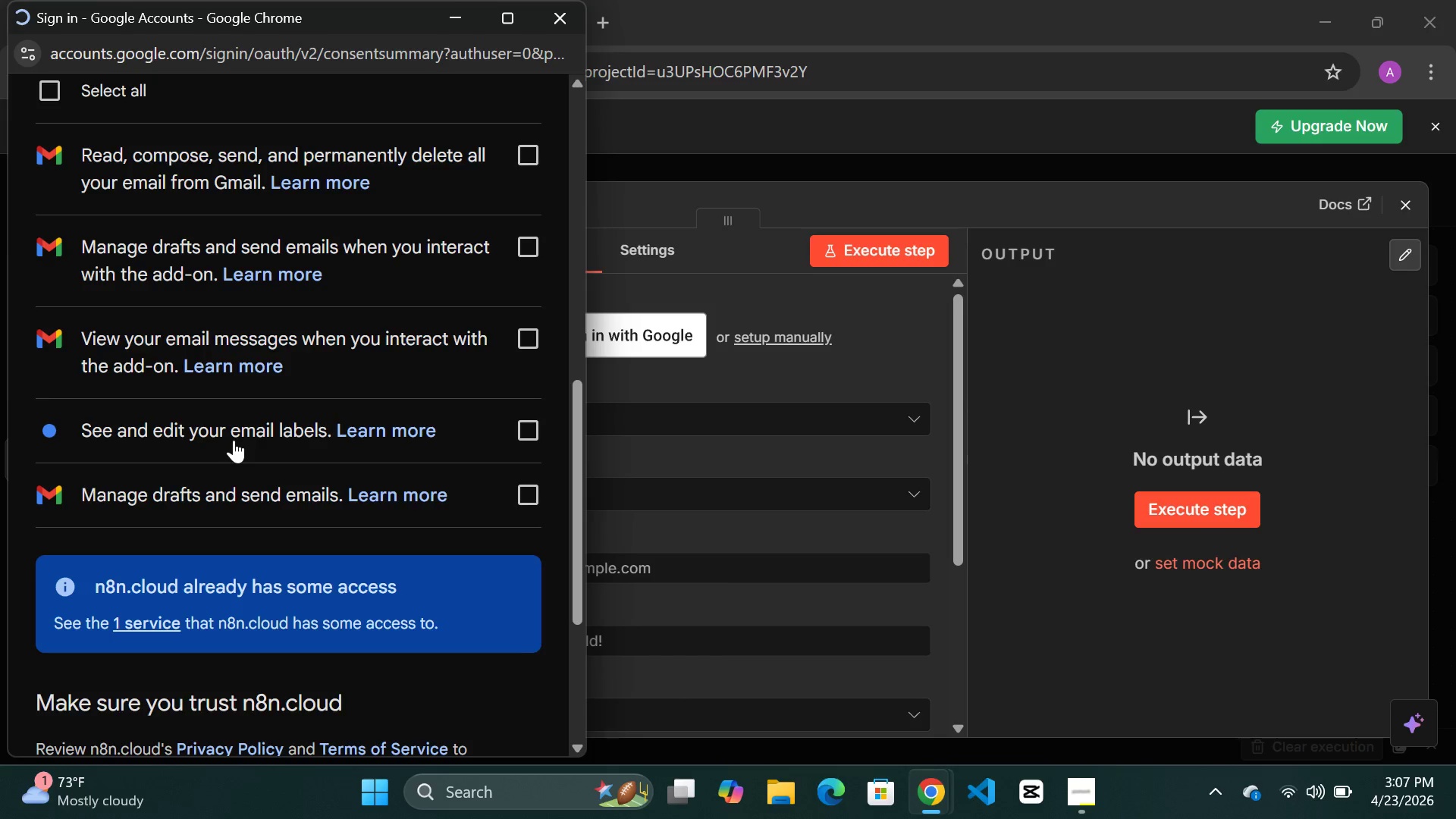 
scroll: coordinate [304, 444], scroll_direction: up, amount: 1.0
 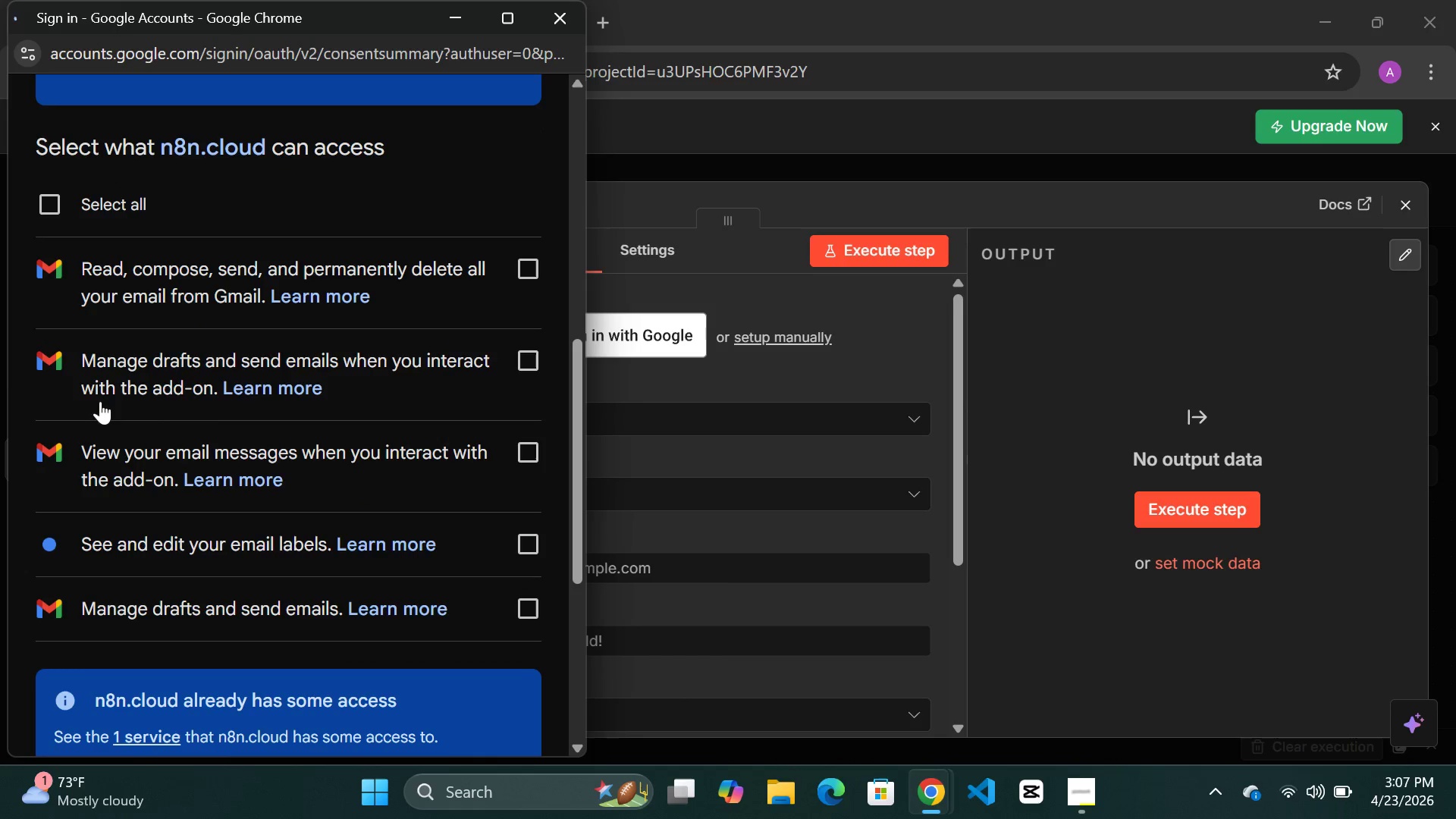 
scroll: coordinate [253, 444], scroll_direction: down, amount: 1.0
 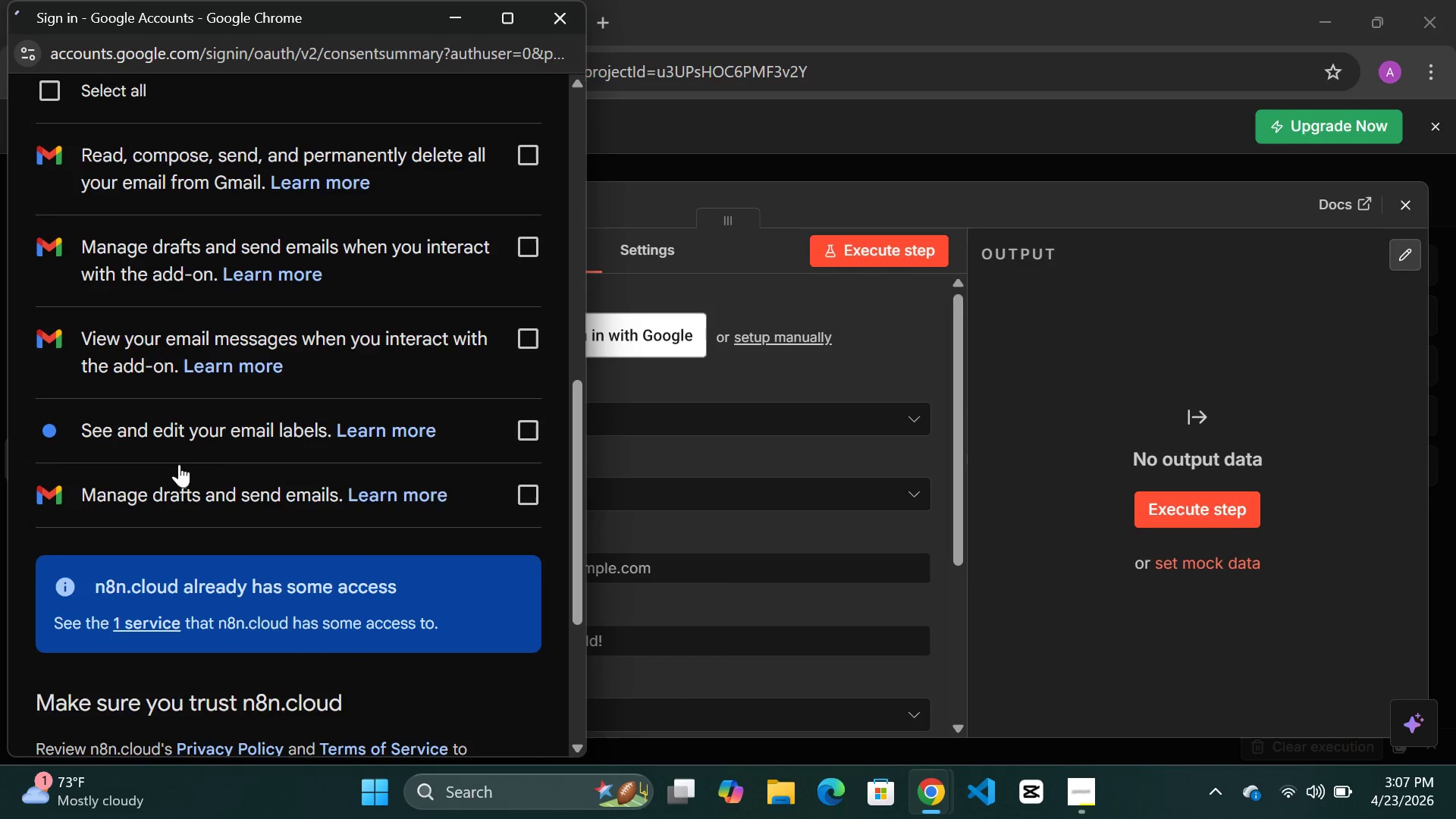 
scroll: coordinate [352, 477], scroll_direction: up, amount: 1.0
 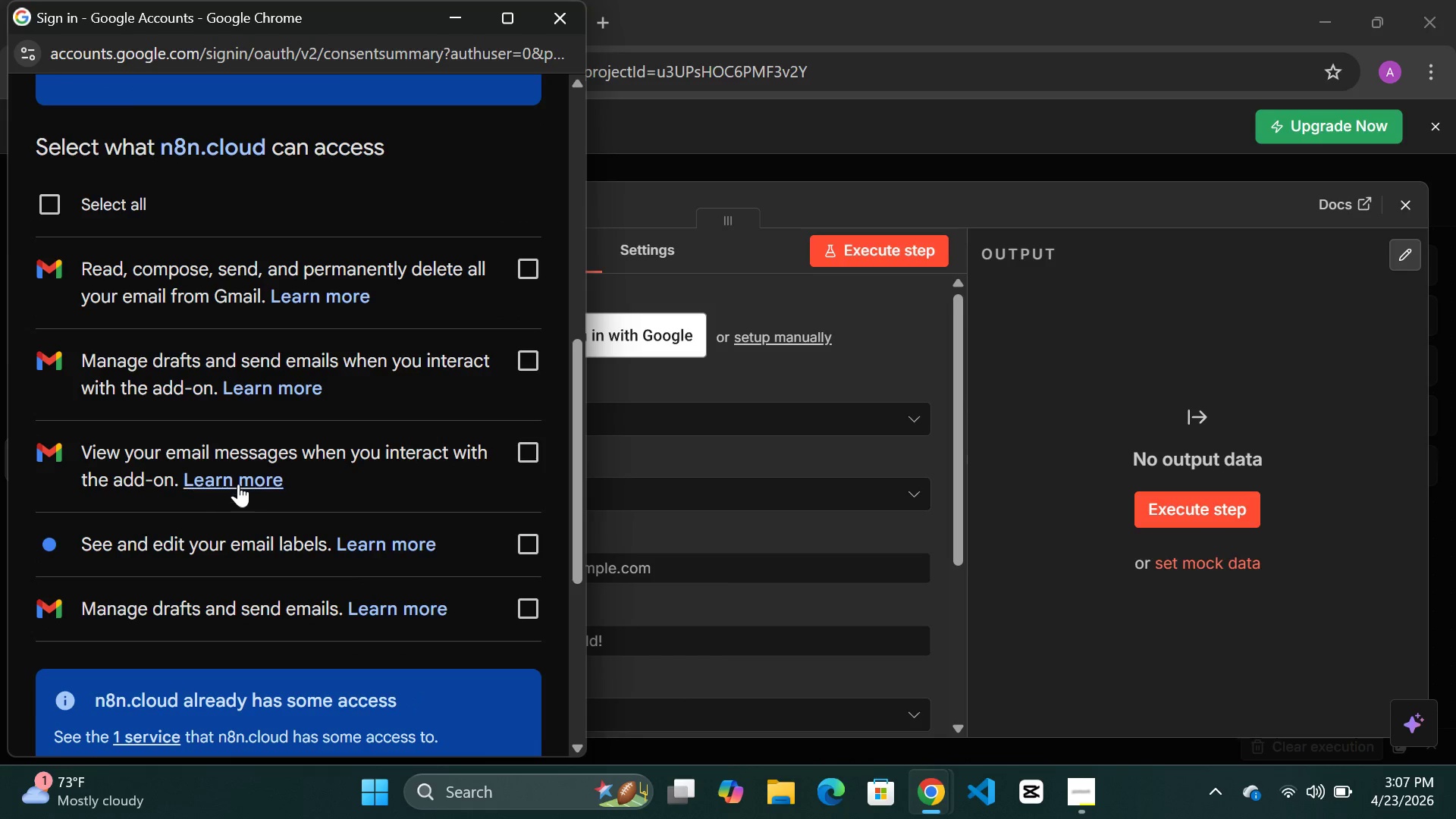 
wait(8.7)
 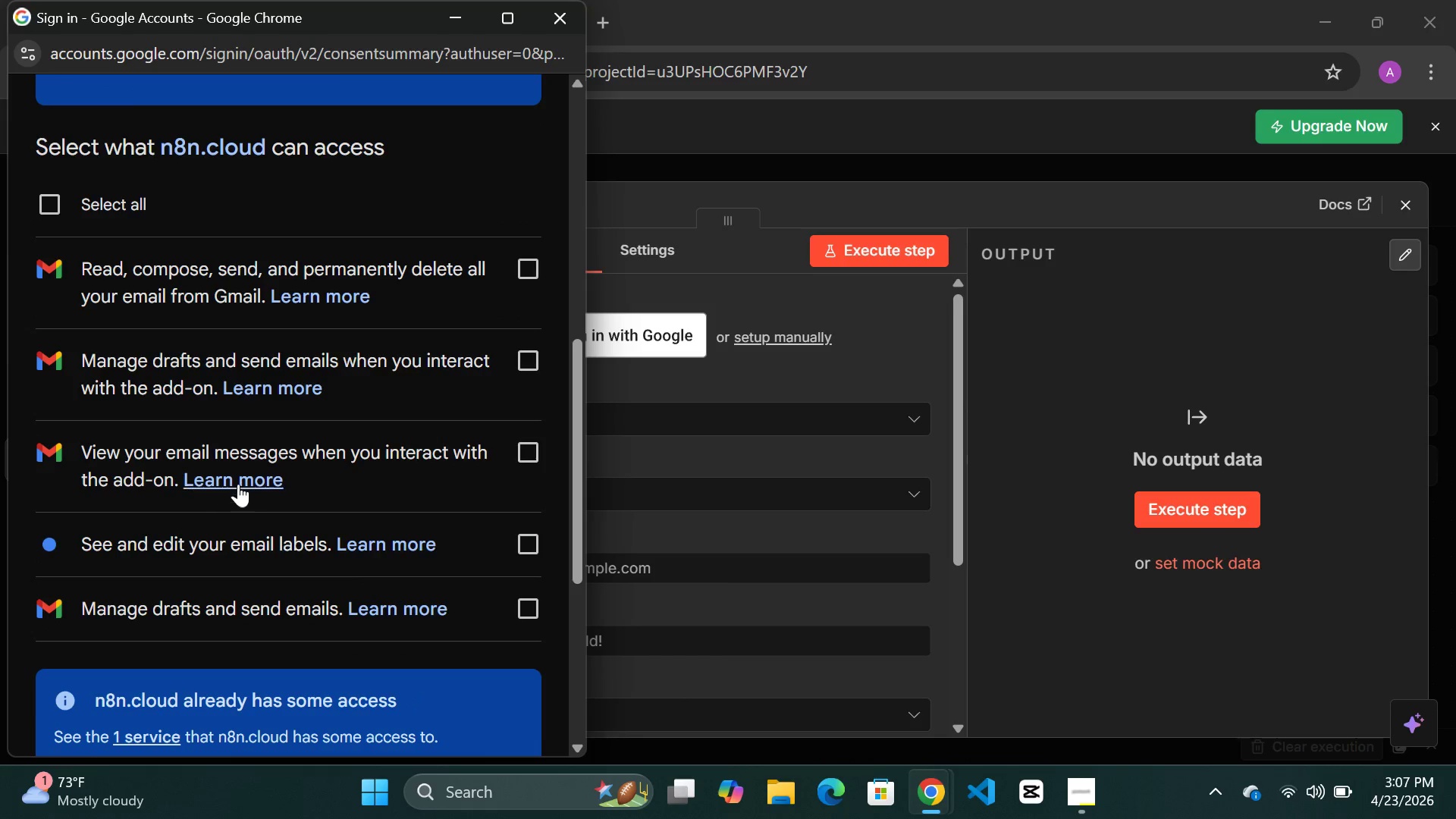 
scroll: coordinate [307, 449], scroll_direction: down, amount: 1.0
 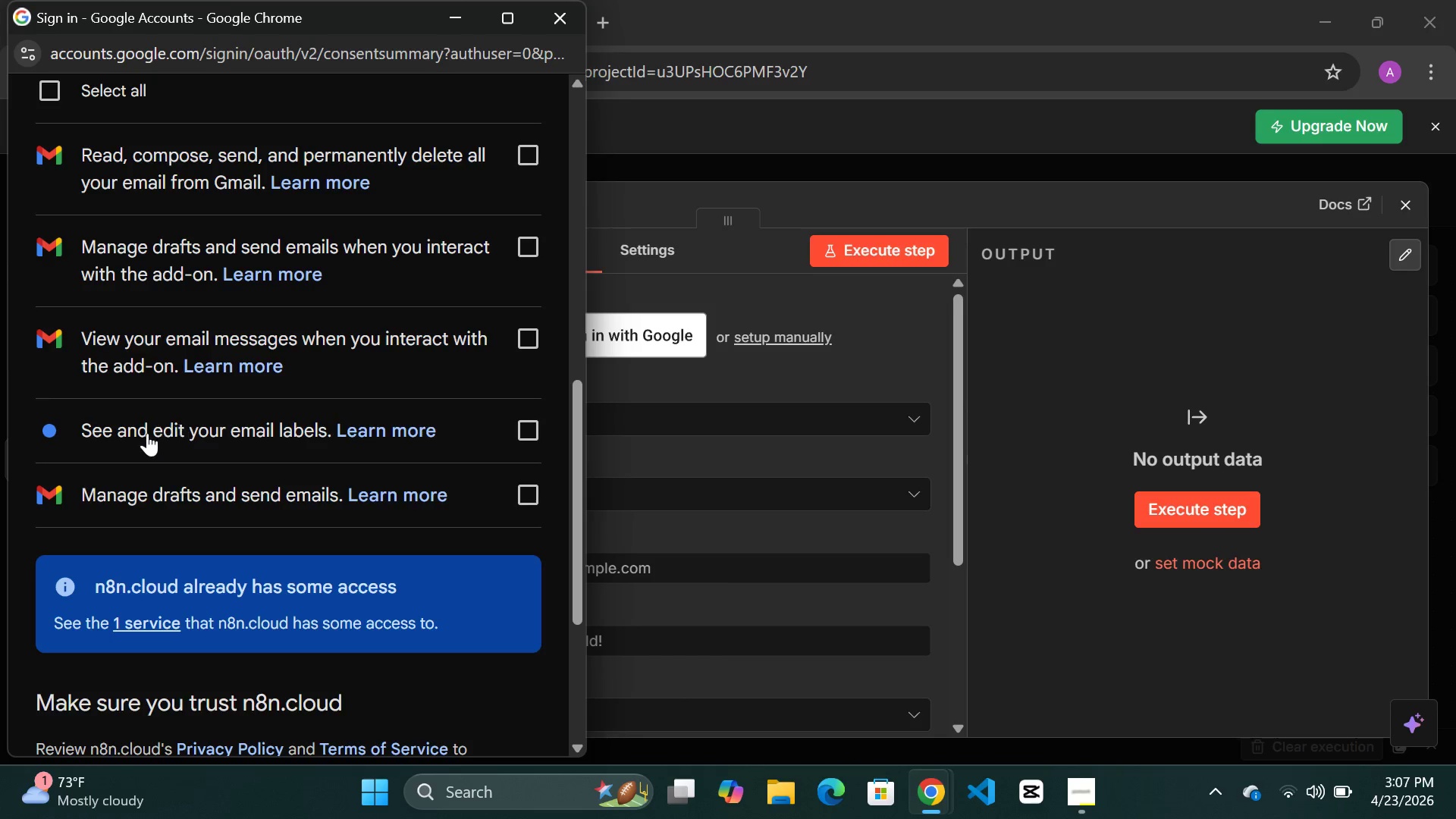 
wait(5.89)
 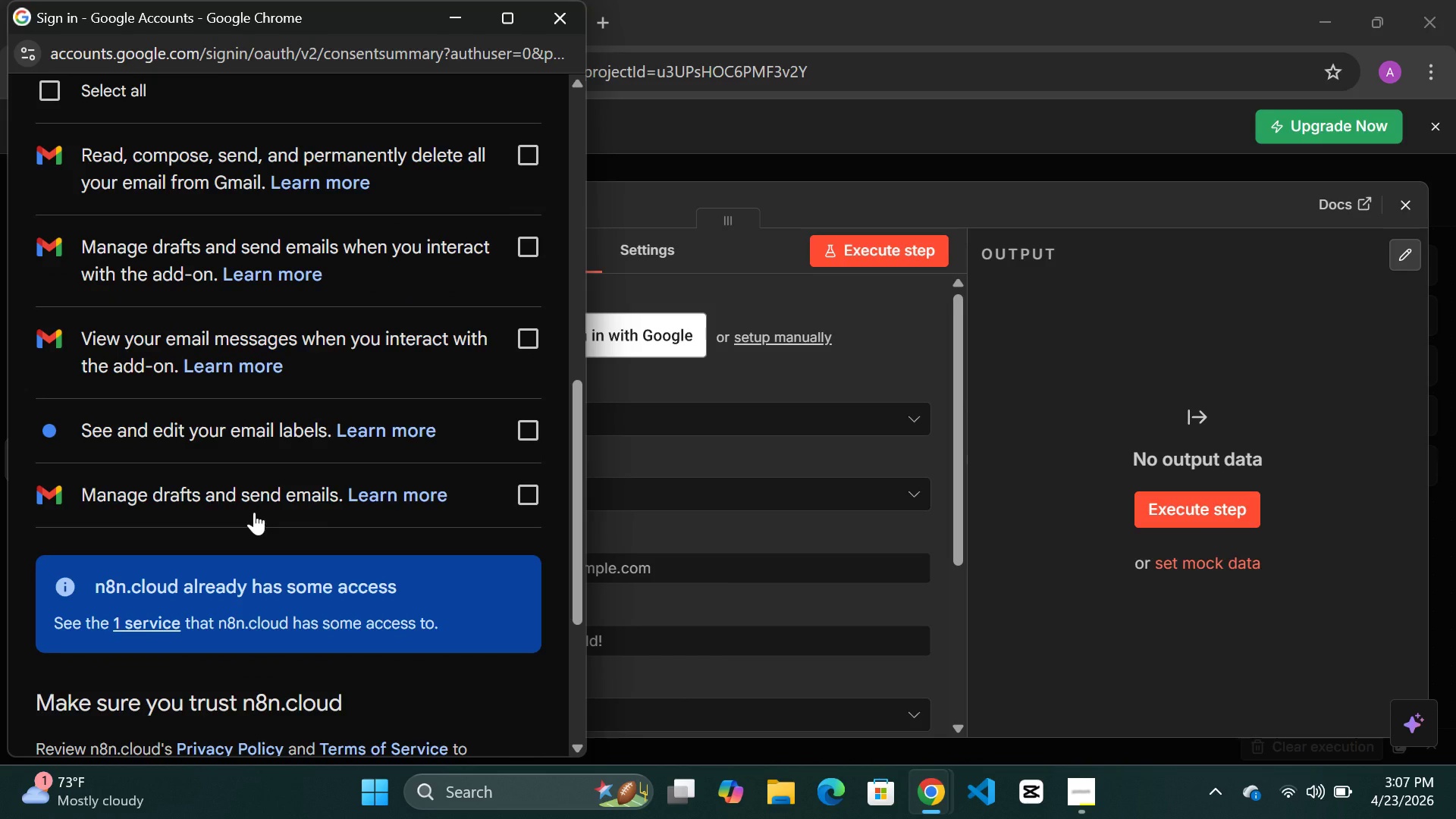 
scroll: coordinate [249, 386], scroll_direction: up, amount: 4.0
 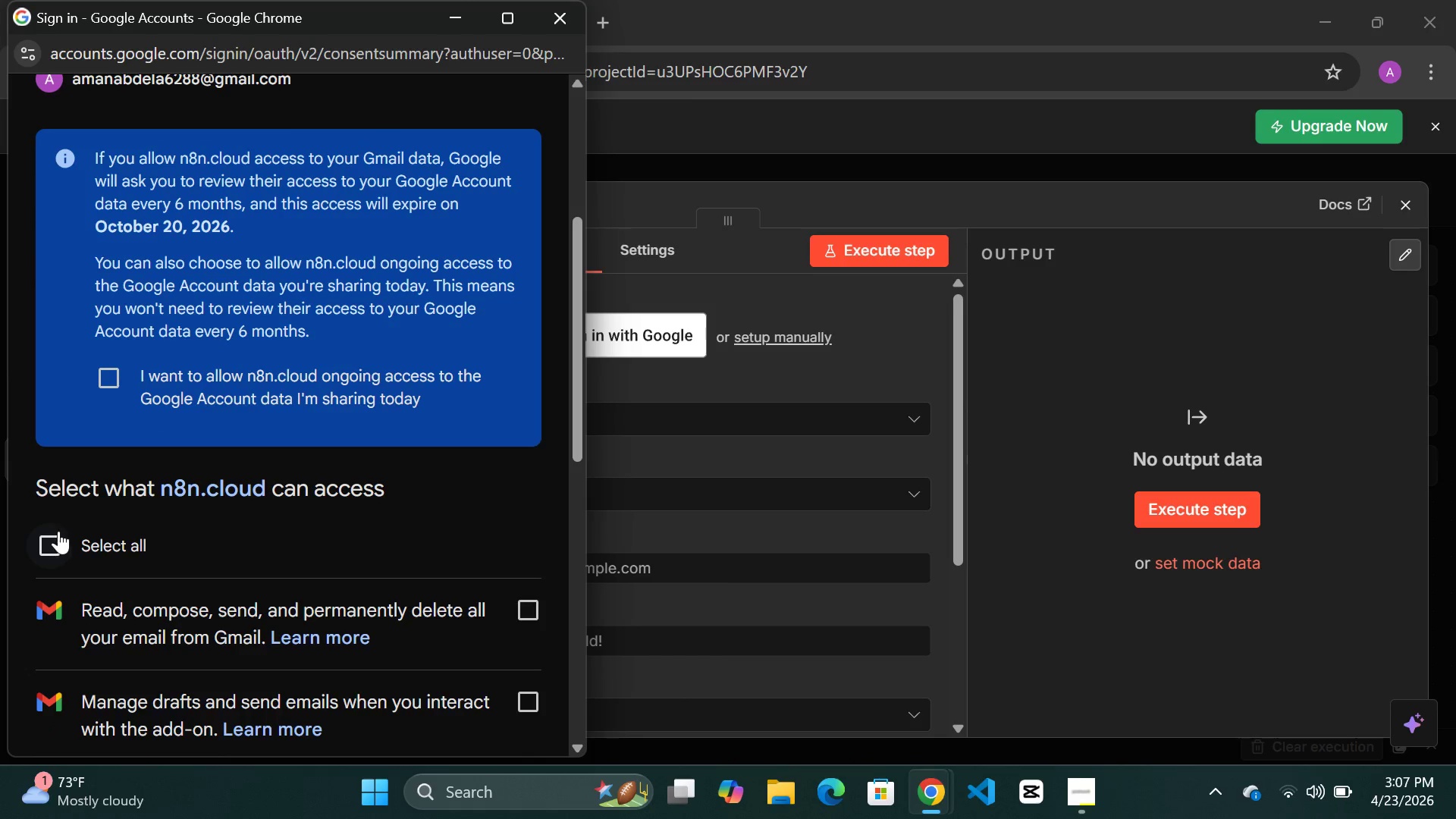 
left_click([58, 535])
 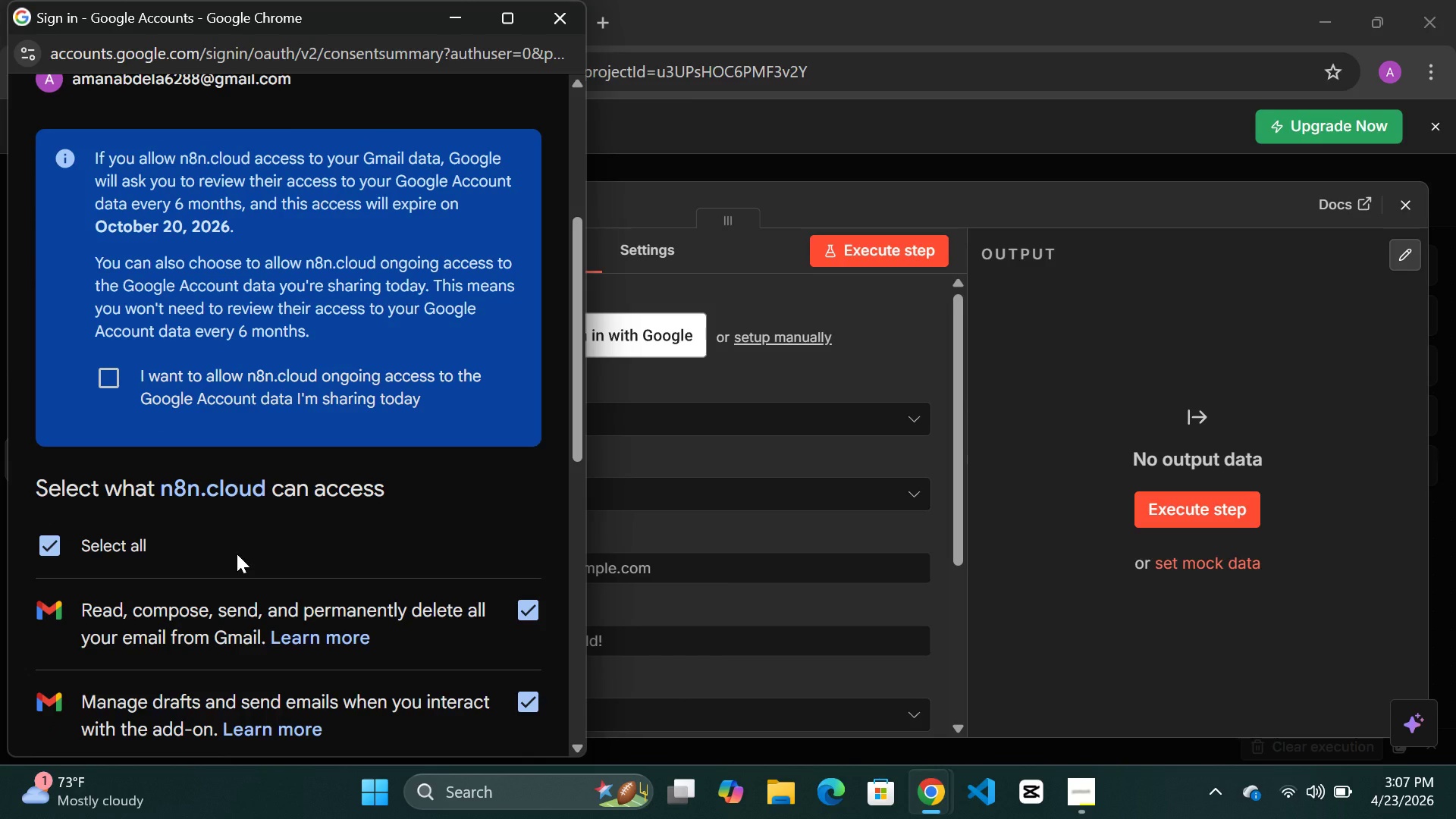 
scroll: coordinate [237, 554], scroll_direction: down, amount: 9.0
 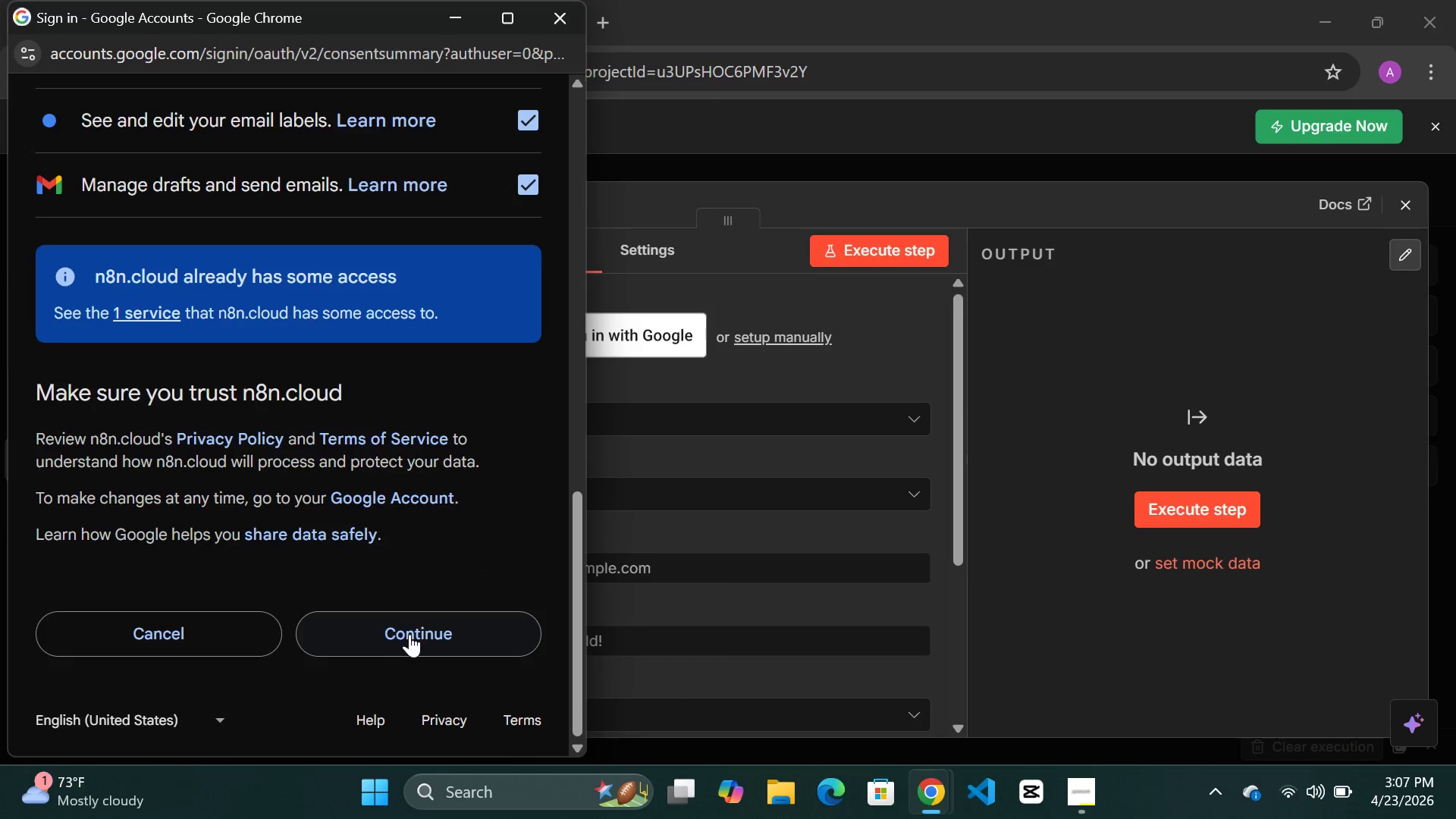 
left_click([411, 634])
 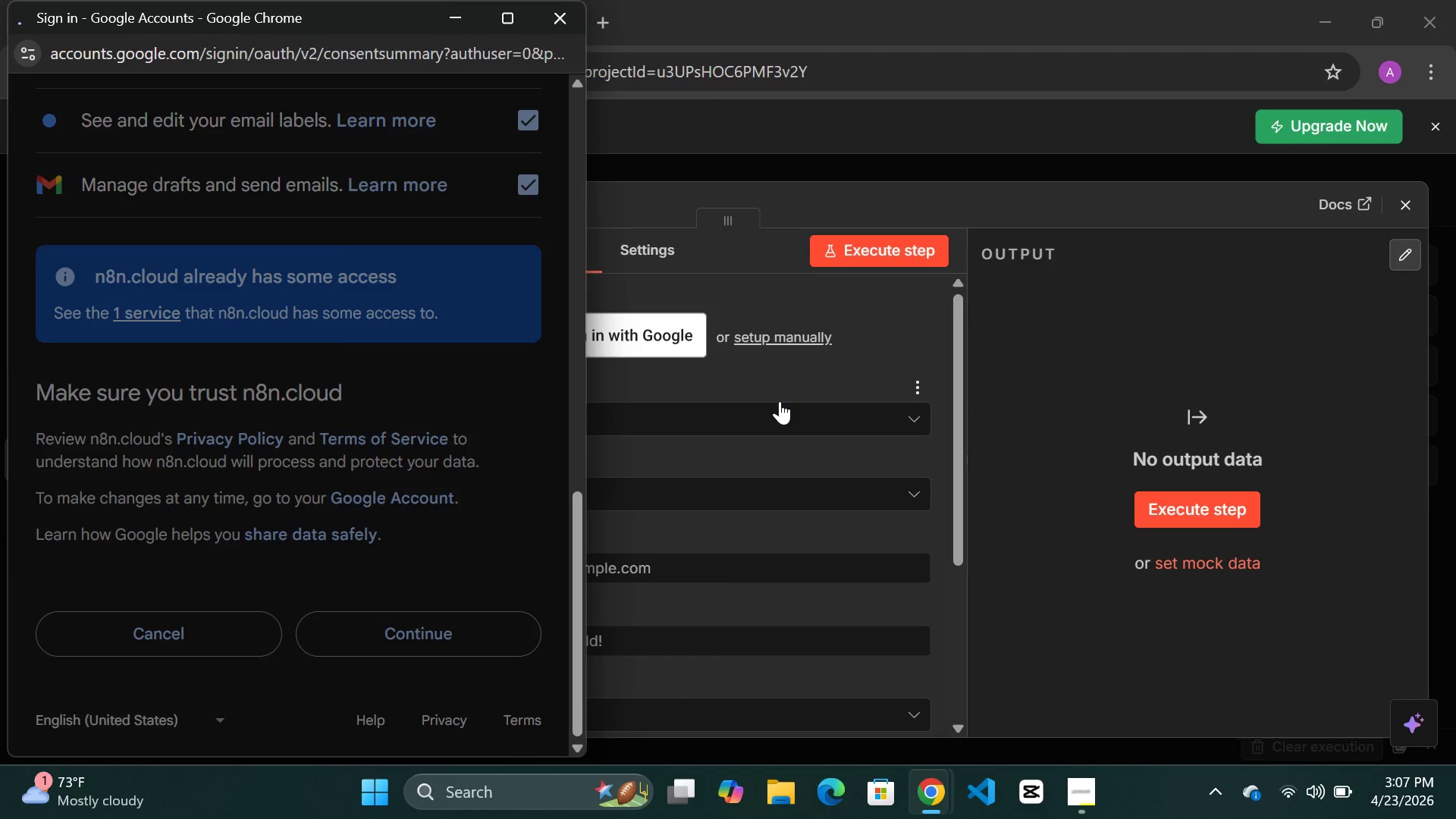 
wait(9.78)
 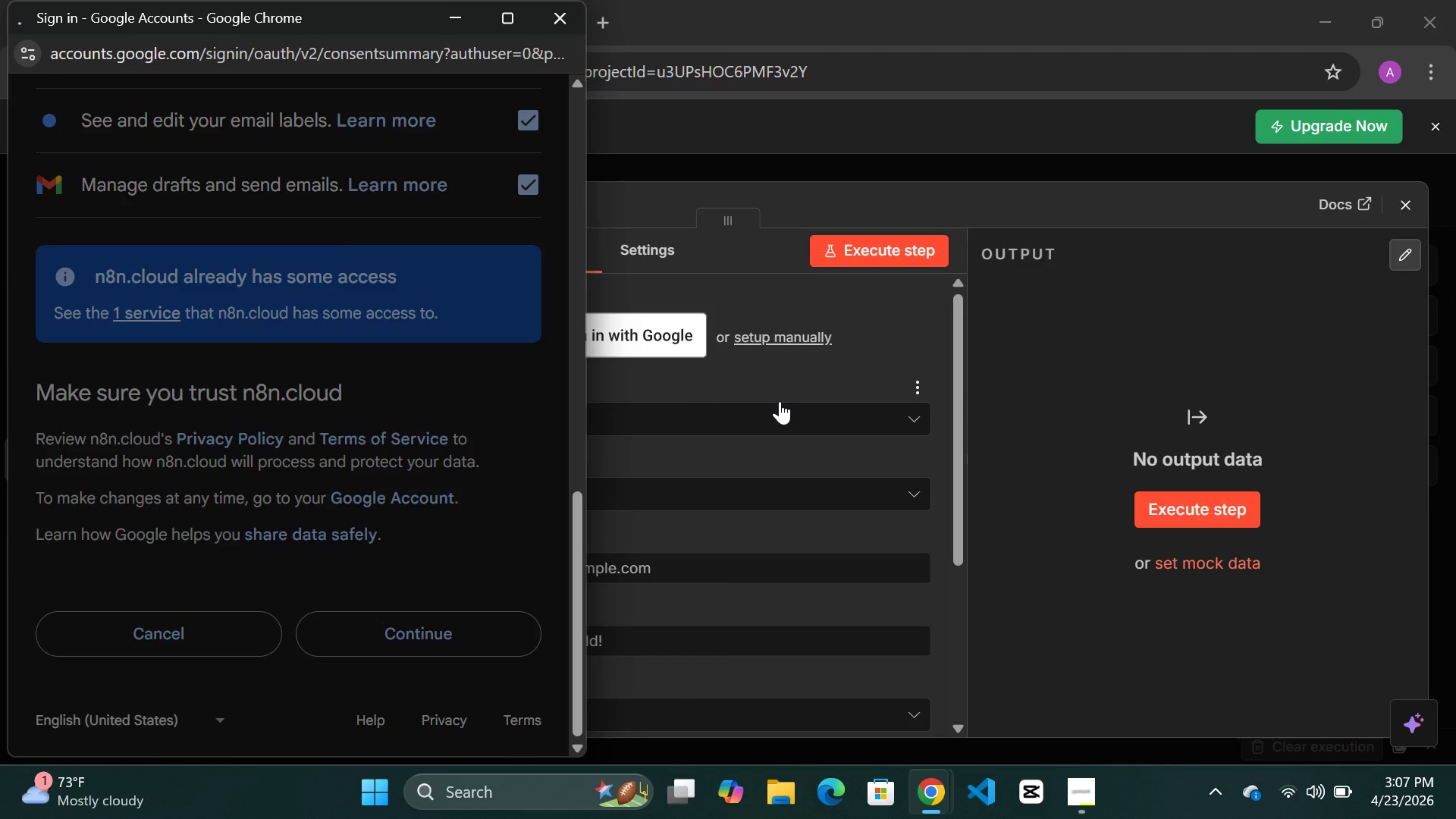 
scroll: coordinate [664, 497], scroll_direction: down, amount: 2.0
 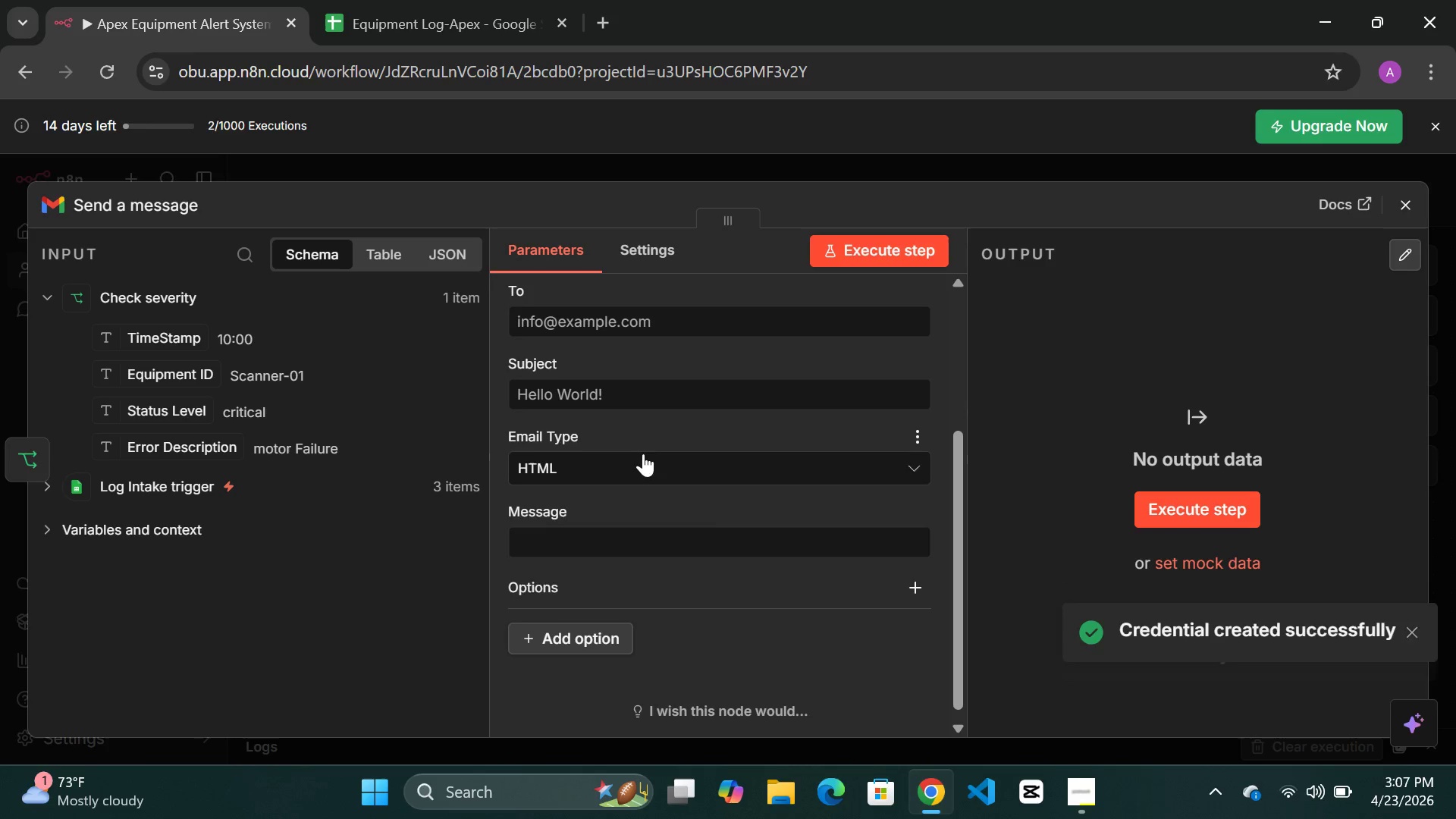 
scroll: coordinate [643, 453], scroll_direction: up, amount: 2.0
 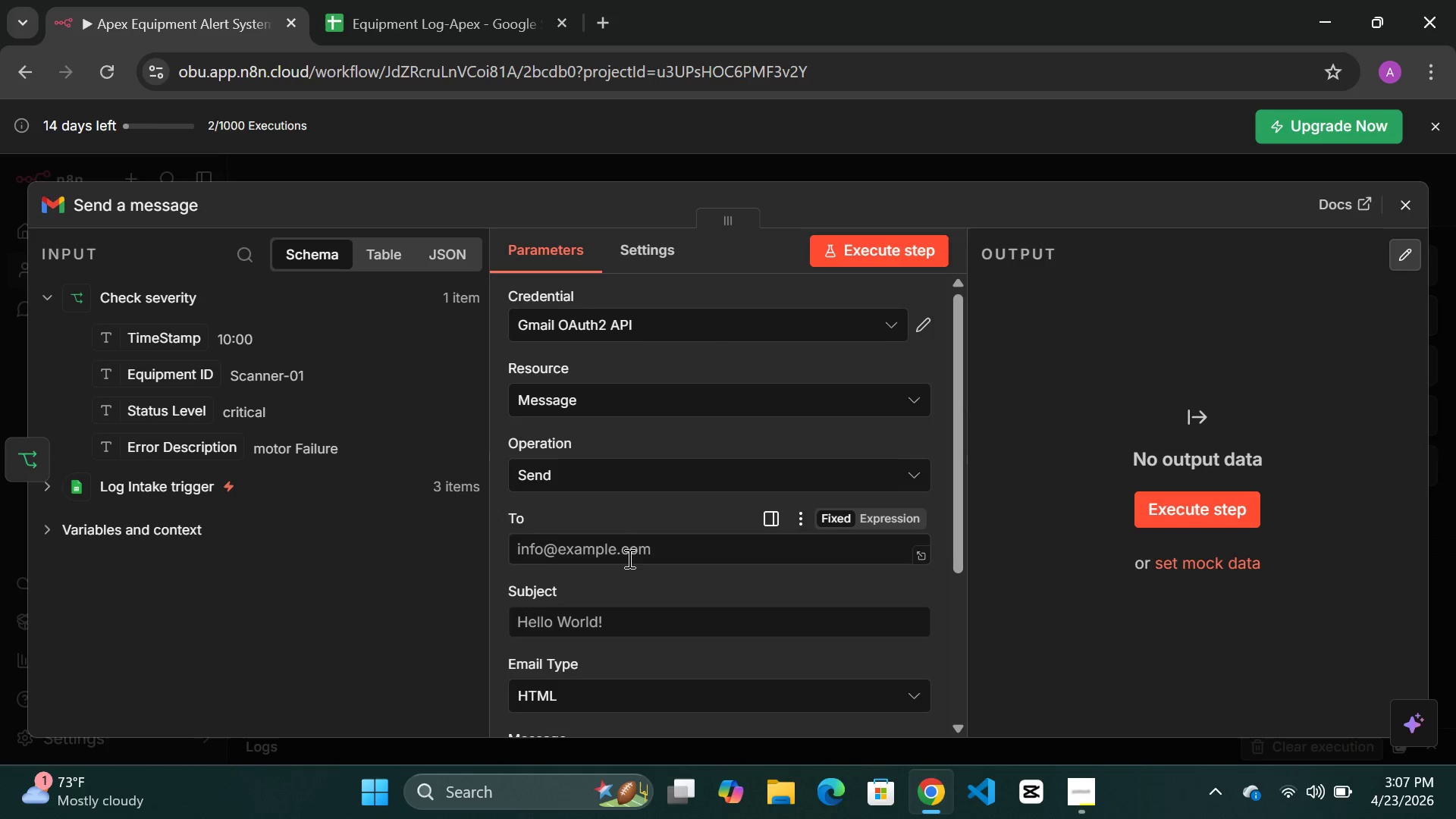 
left_click([649, 558])
 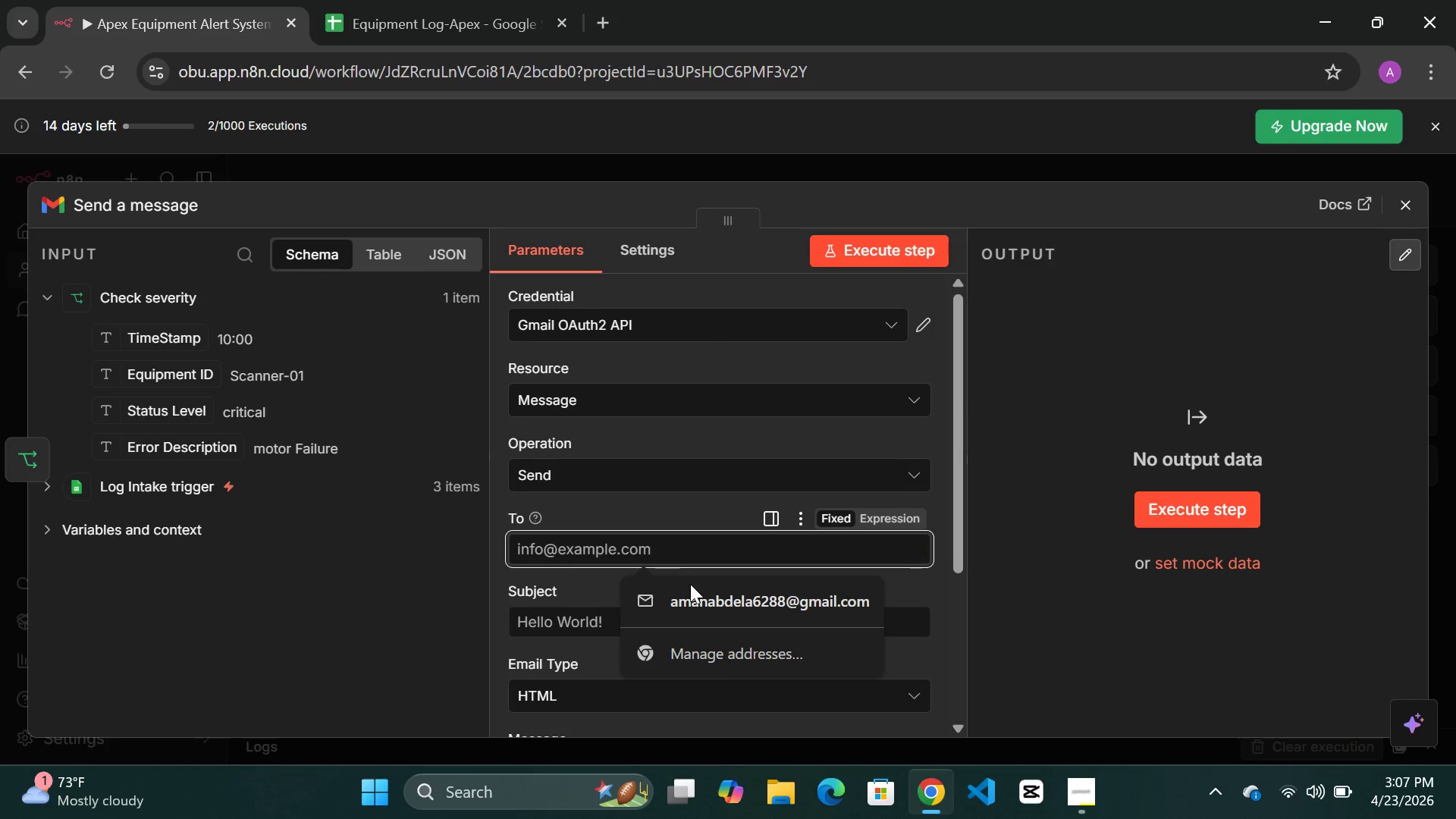 
left_click([730, 595])
 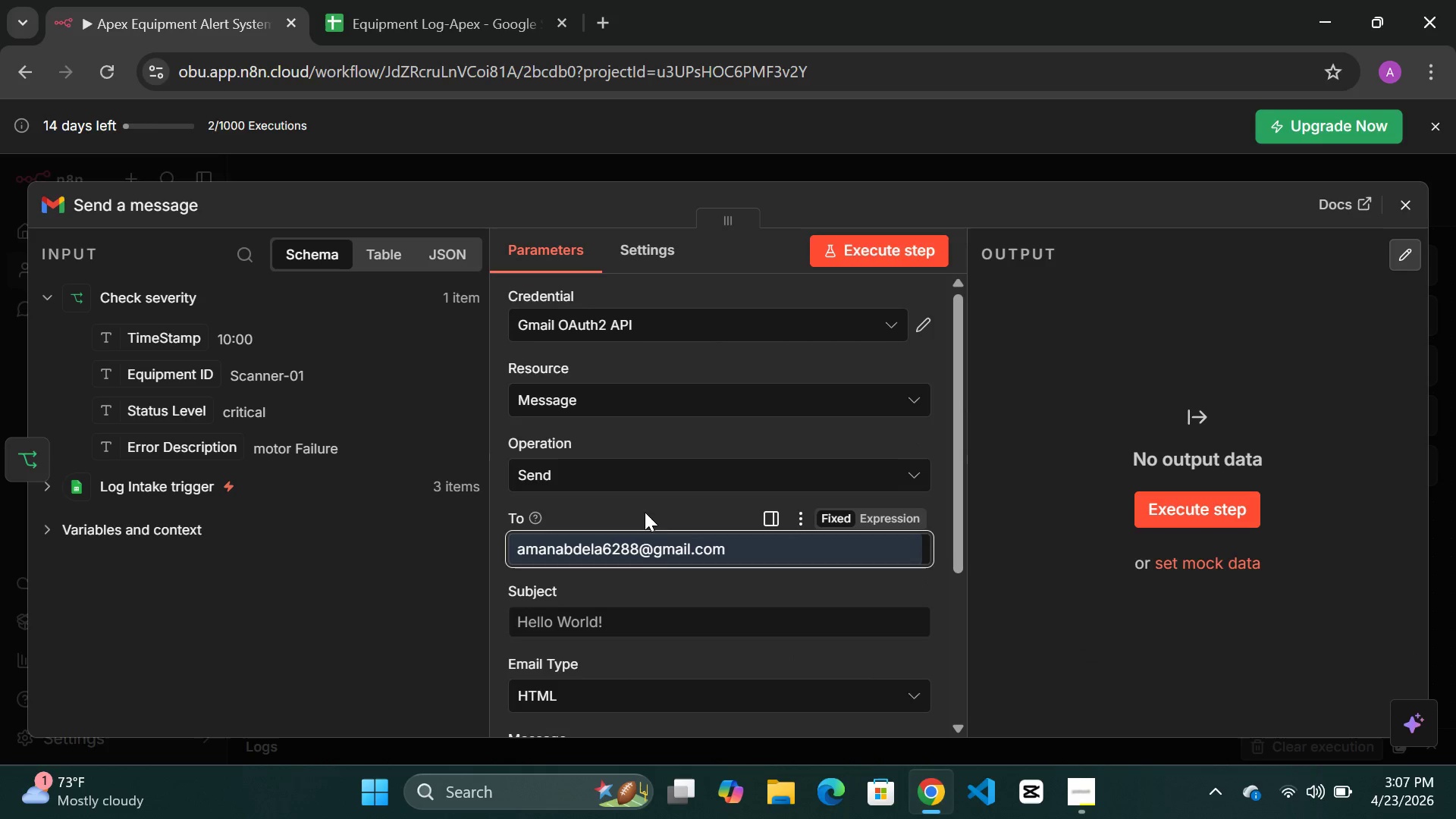 
left_click([643, 507])
 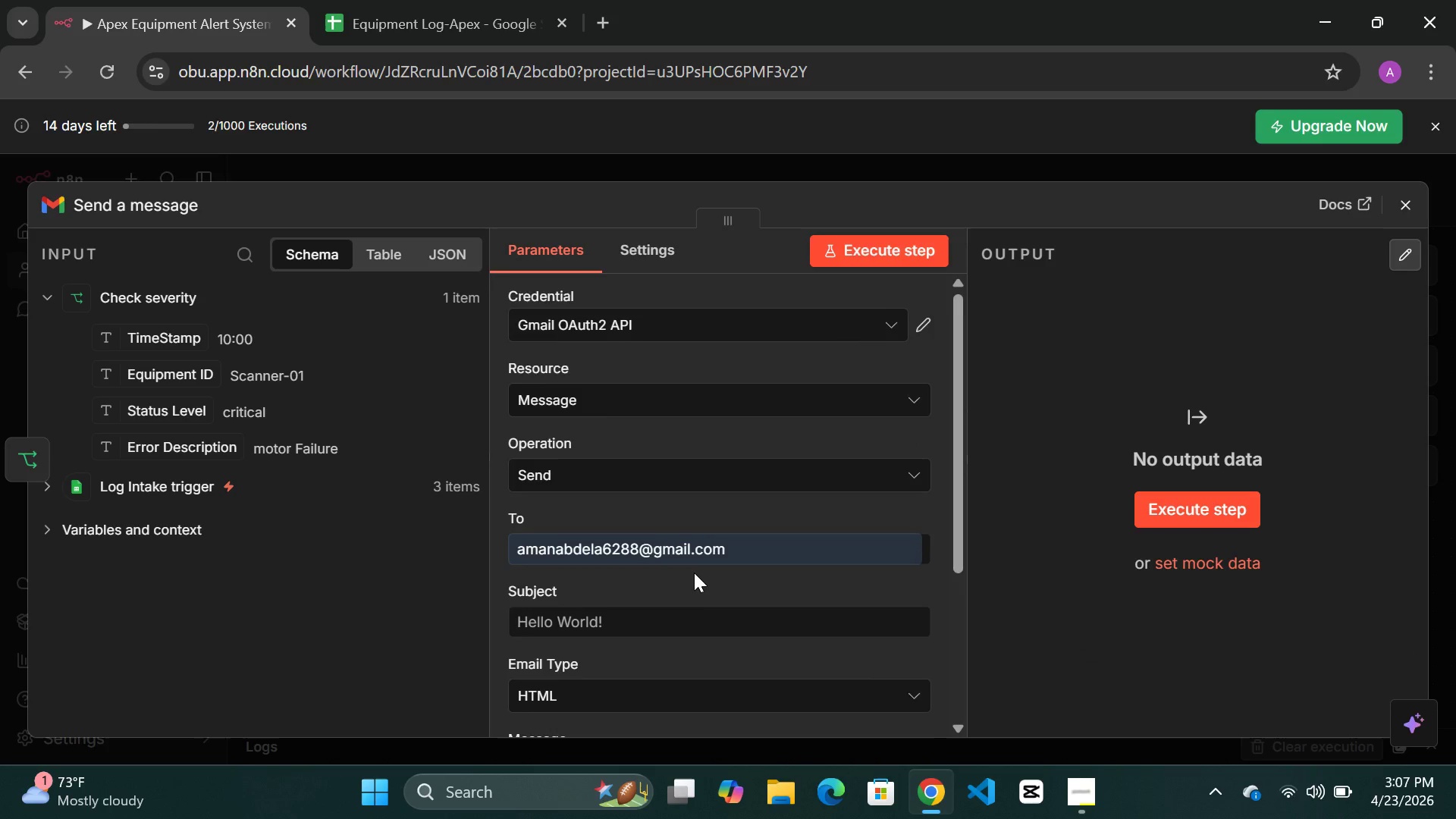 
scroll: coordinate [694, 573], scroll_direction: down, amount: 1.0
 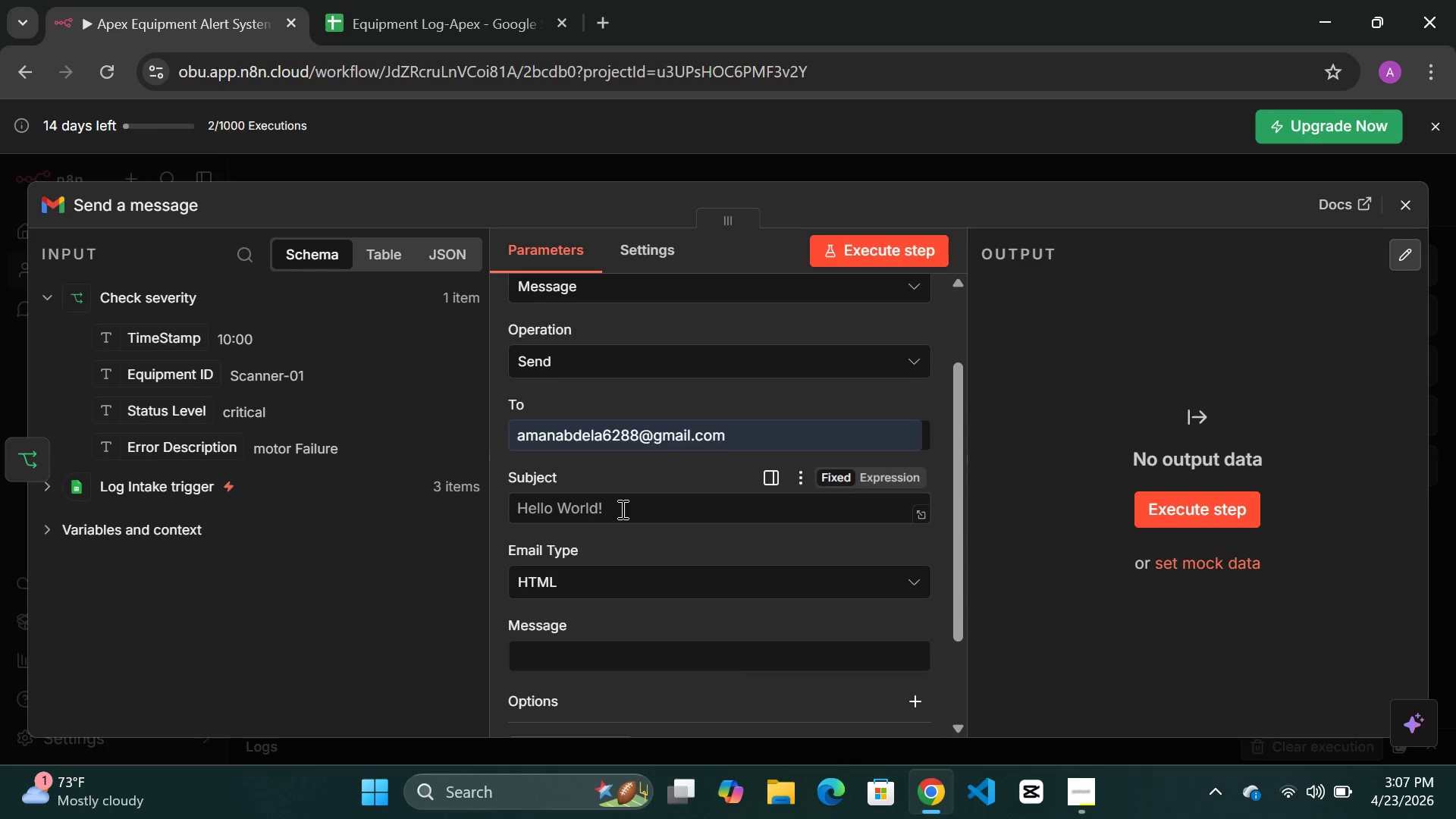 
left_click([621, 509])
 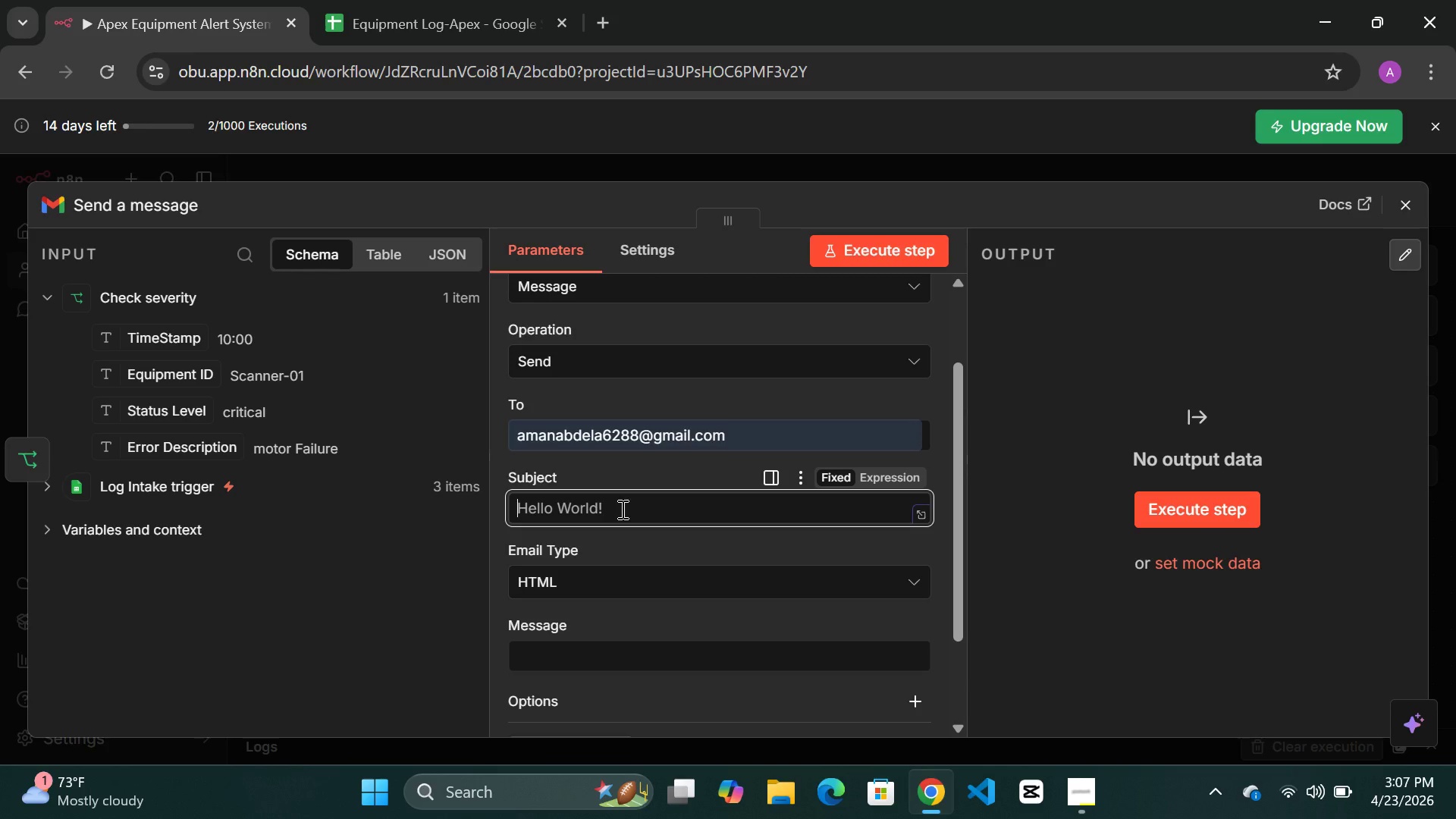 
type(Critical Equipment Failure)
 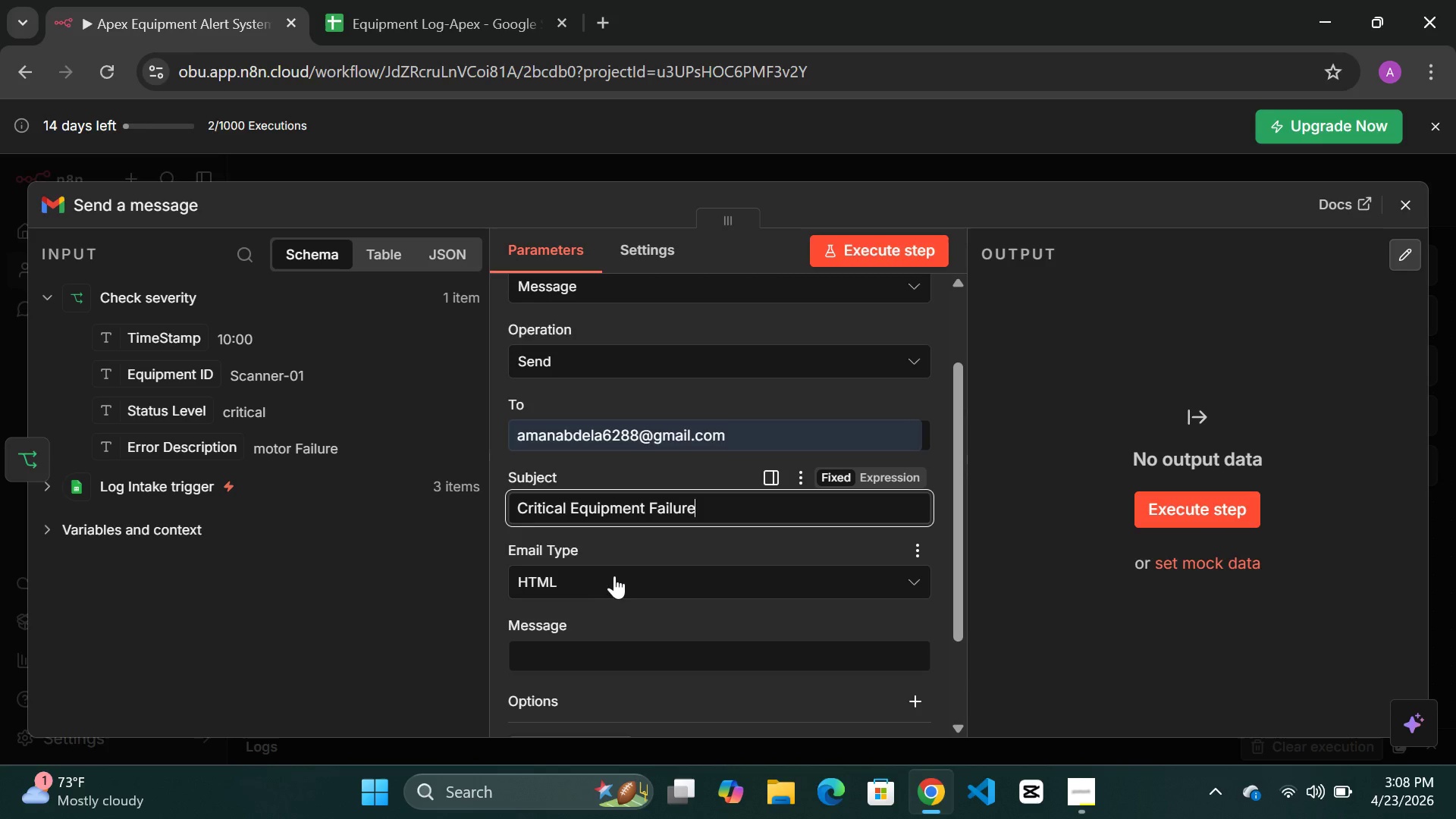 
scroll: coordinate [625, 570], scroll_direction: down, amount: 1.0
 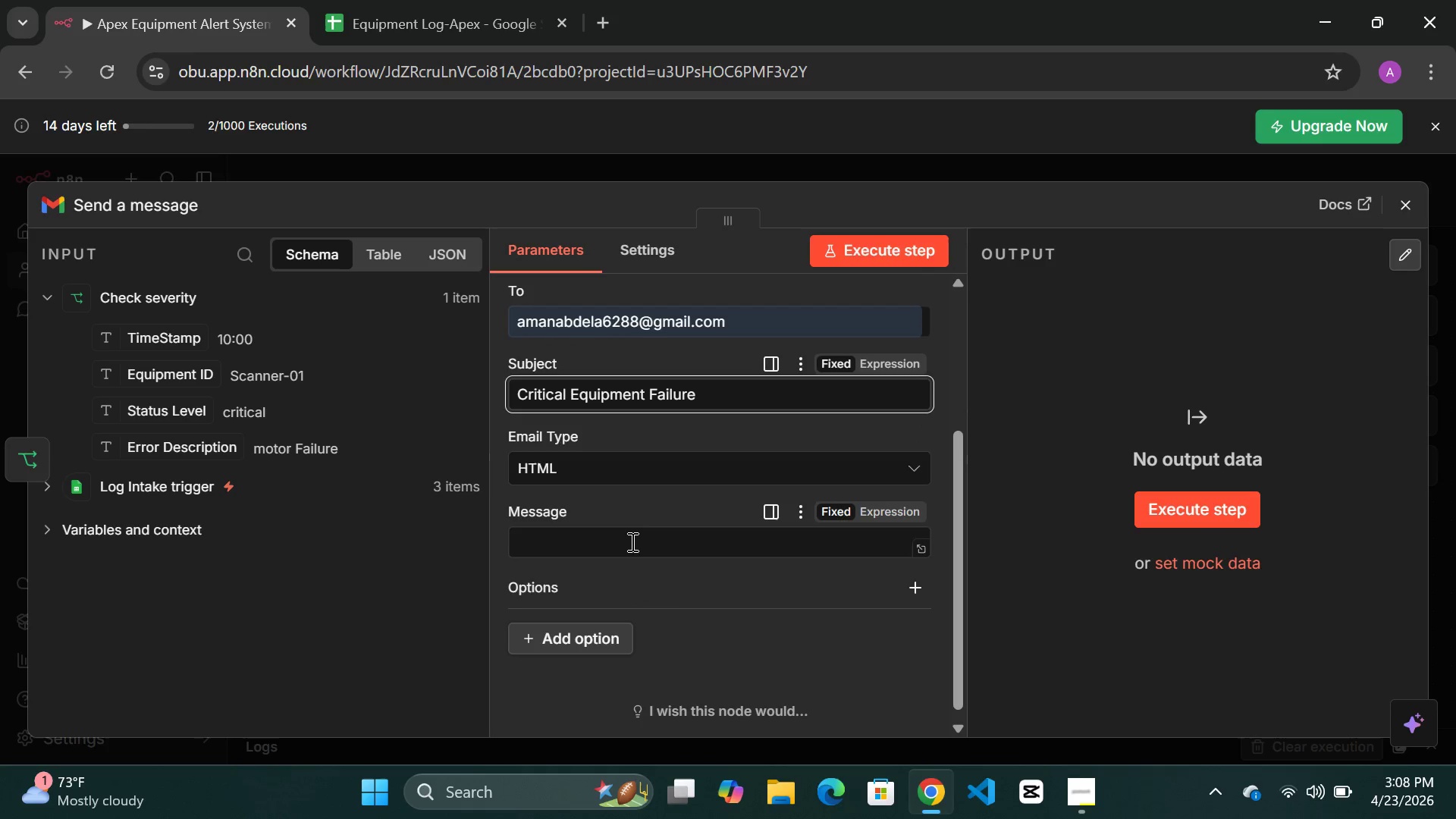 
left_click([621, 464])
 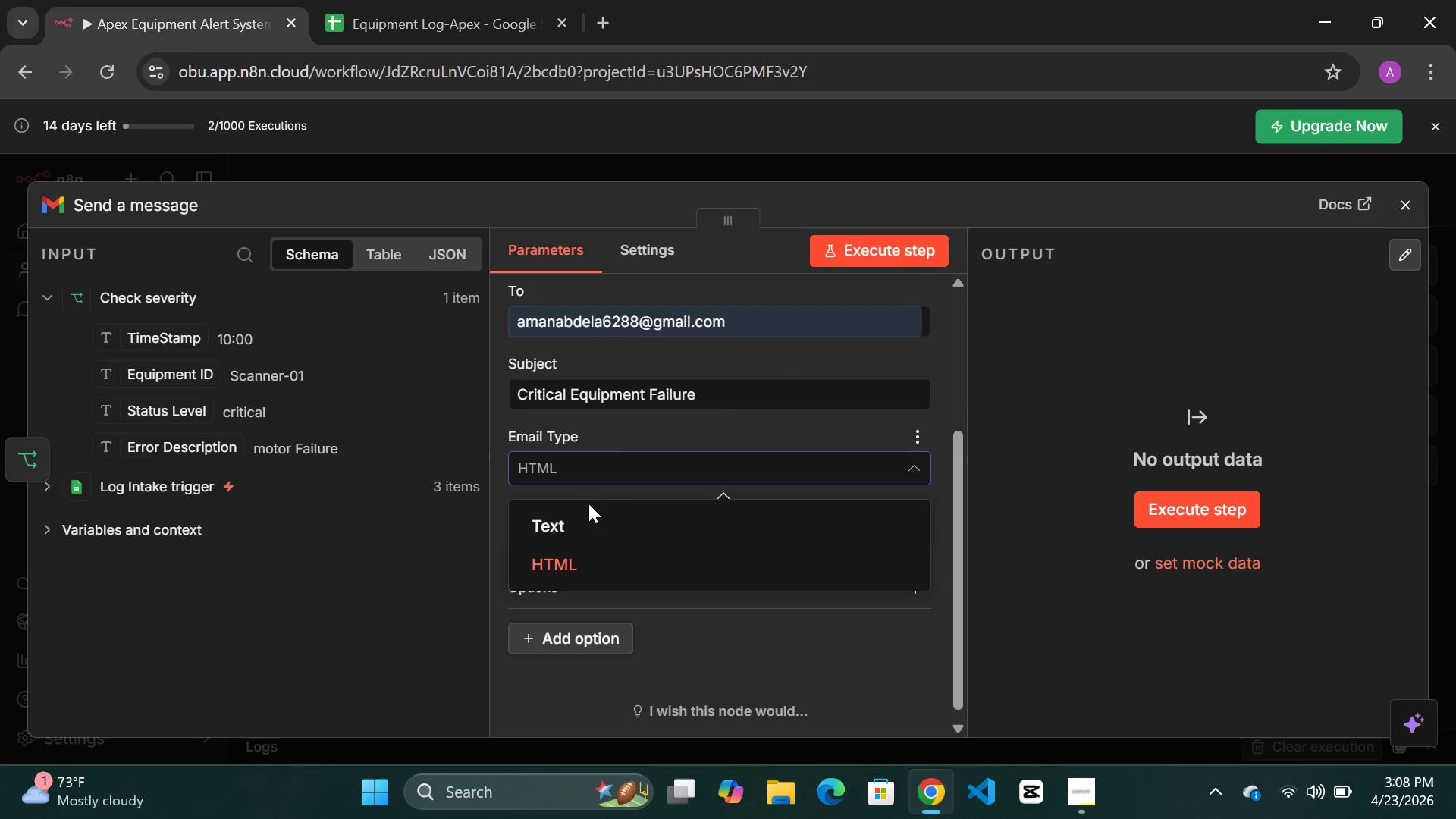 
left_click([560, 523])
 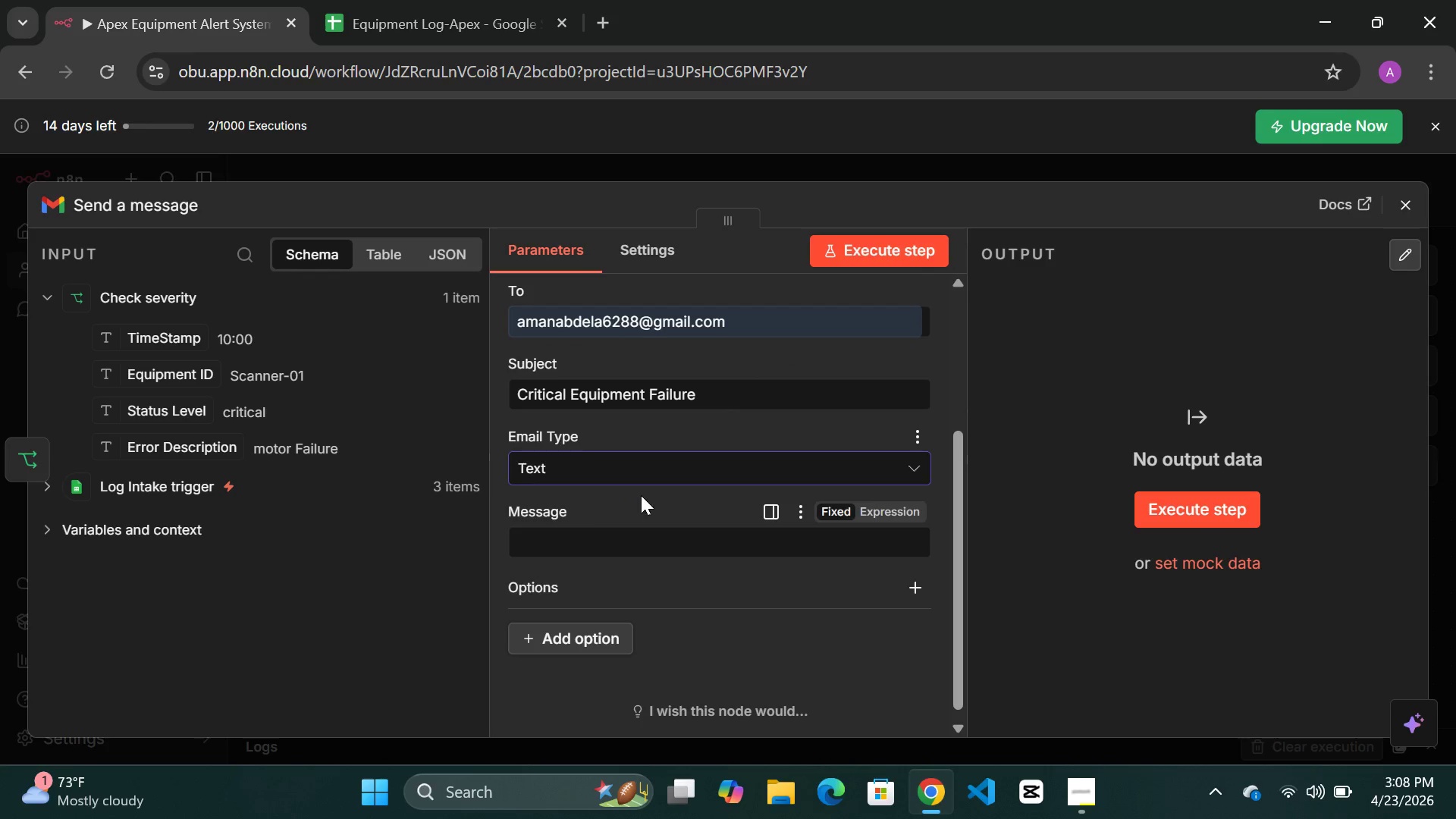 
scroll: coordinate [641, 495], scroll_direction: down, amount: 1.0
 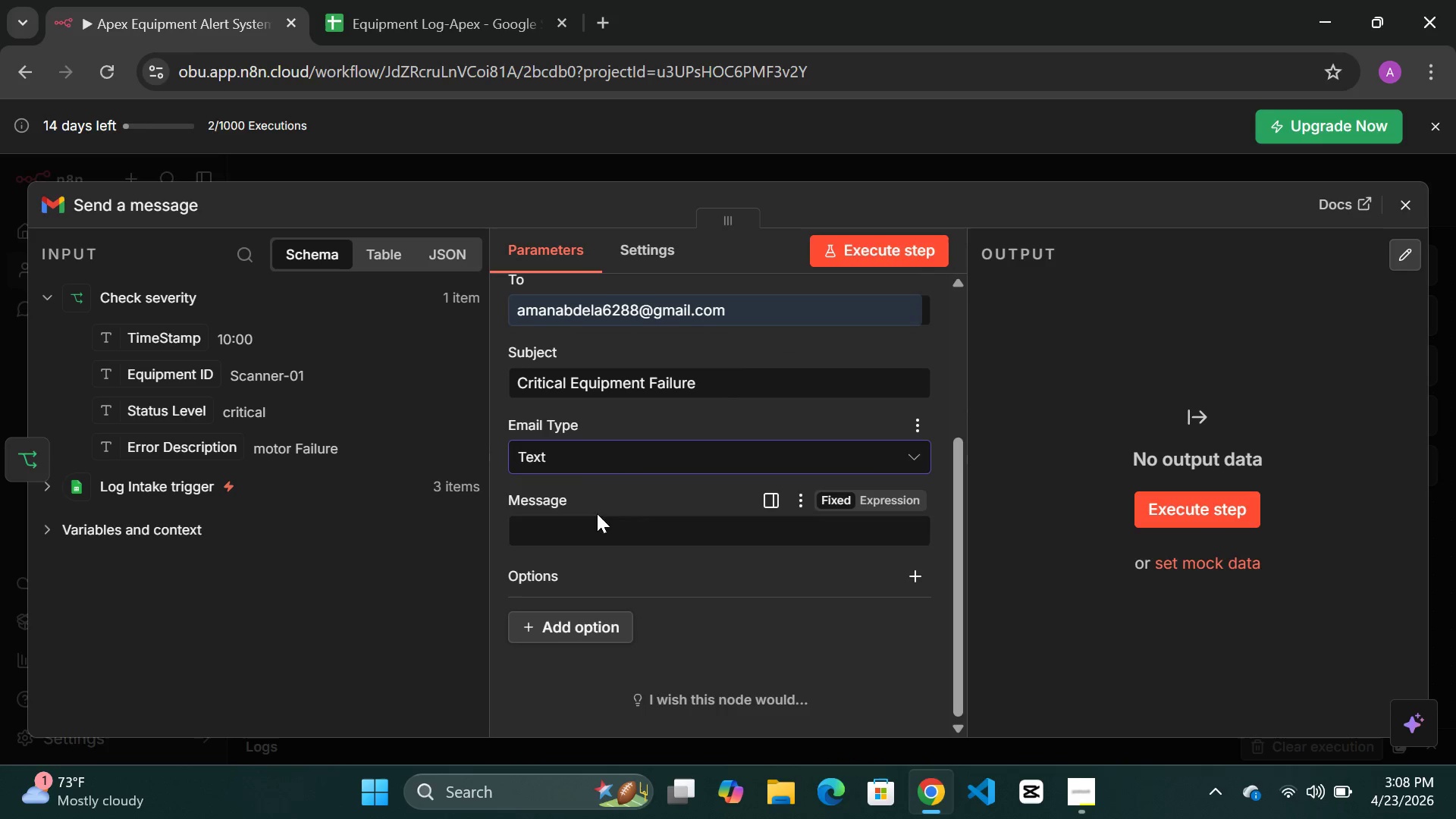 
left_click([596, 516])
 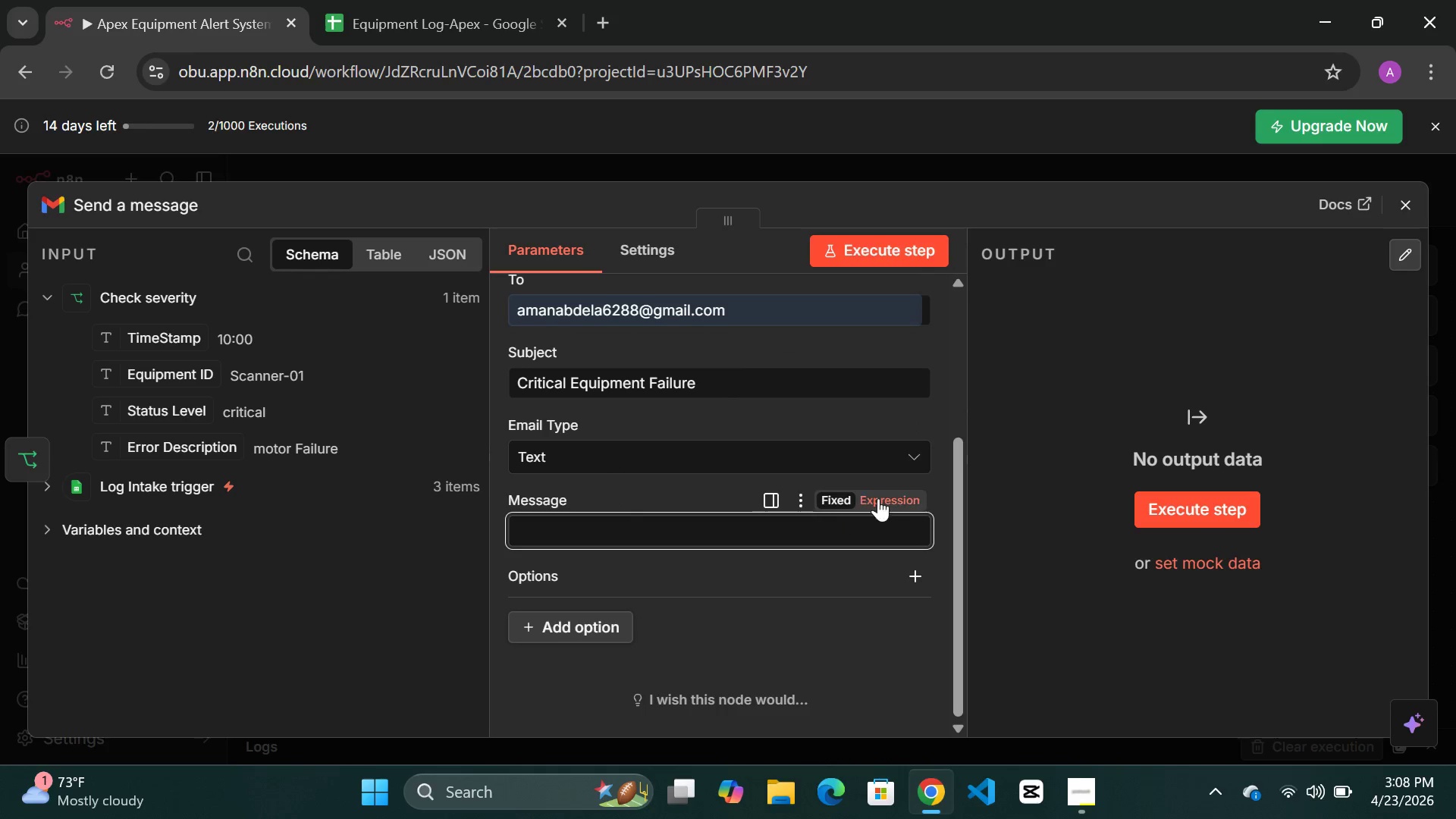 
left_click([878, 498])
 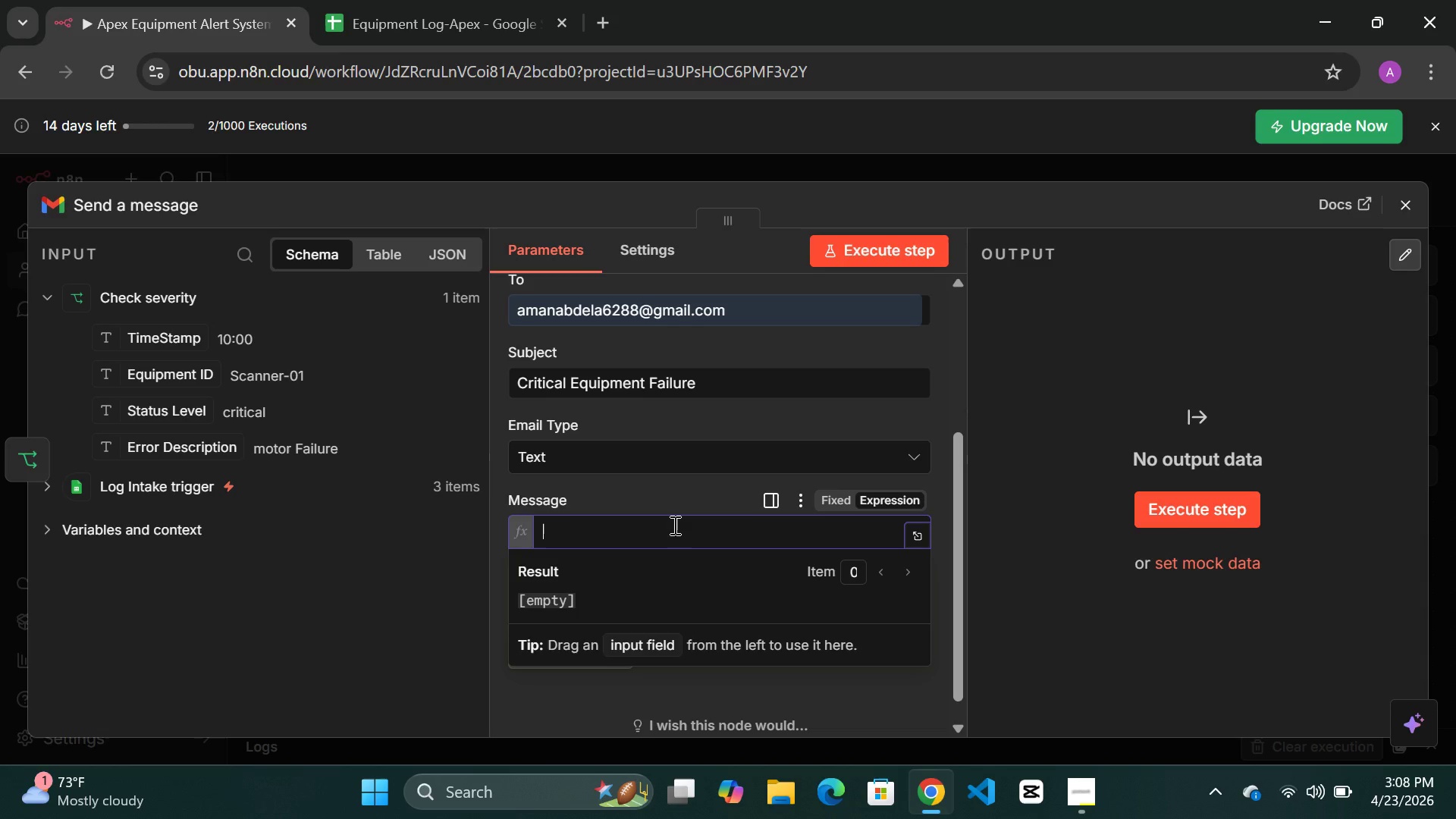 
type(Criticacritical)
 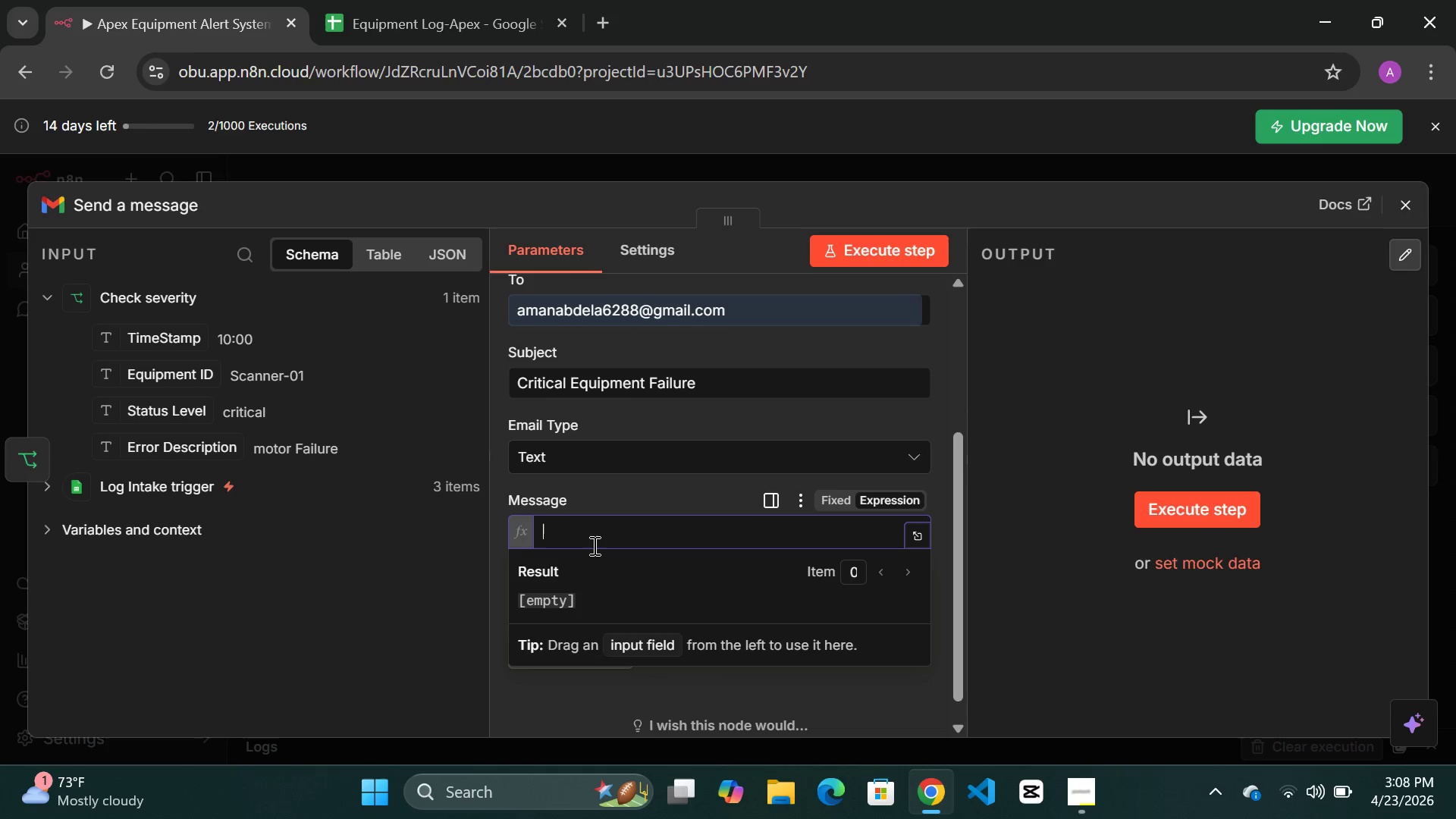 
left_click([593, 545])
 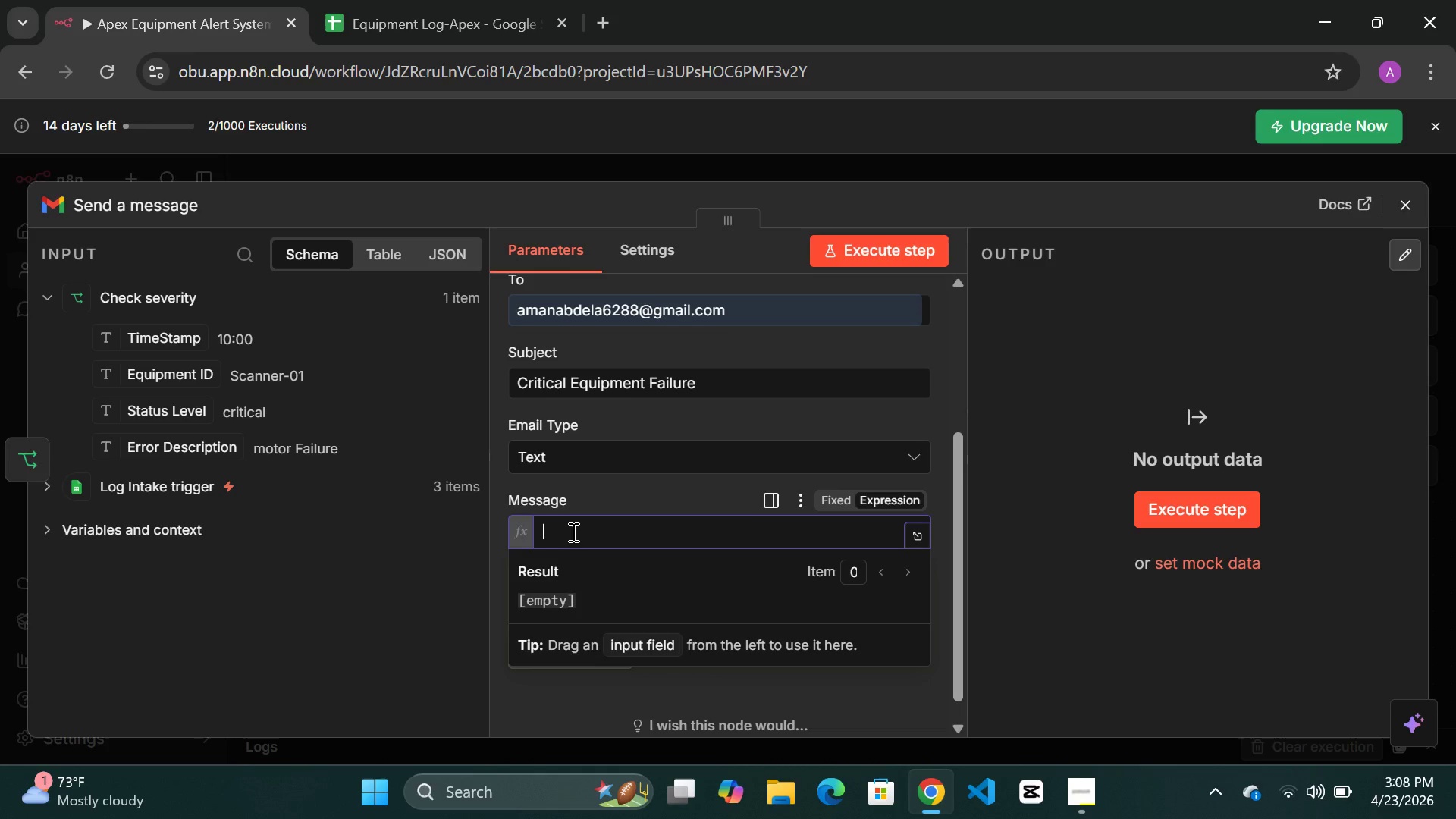 
left_click([572, 532])
 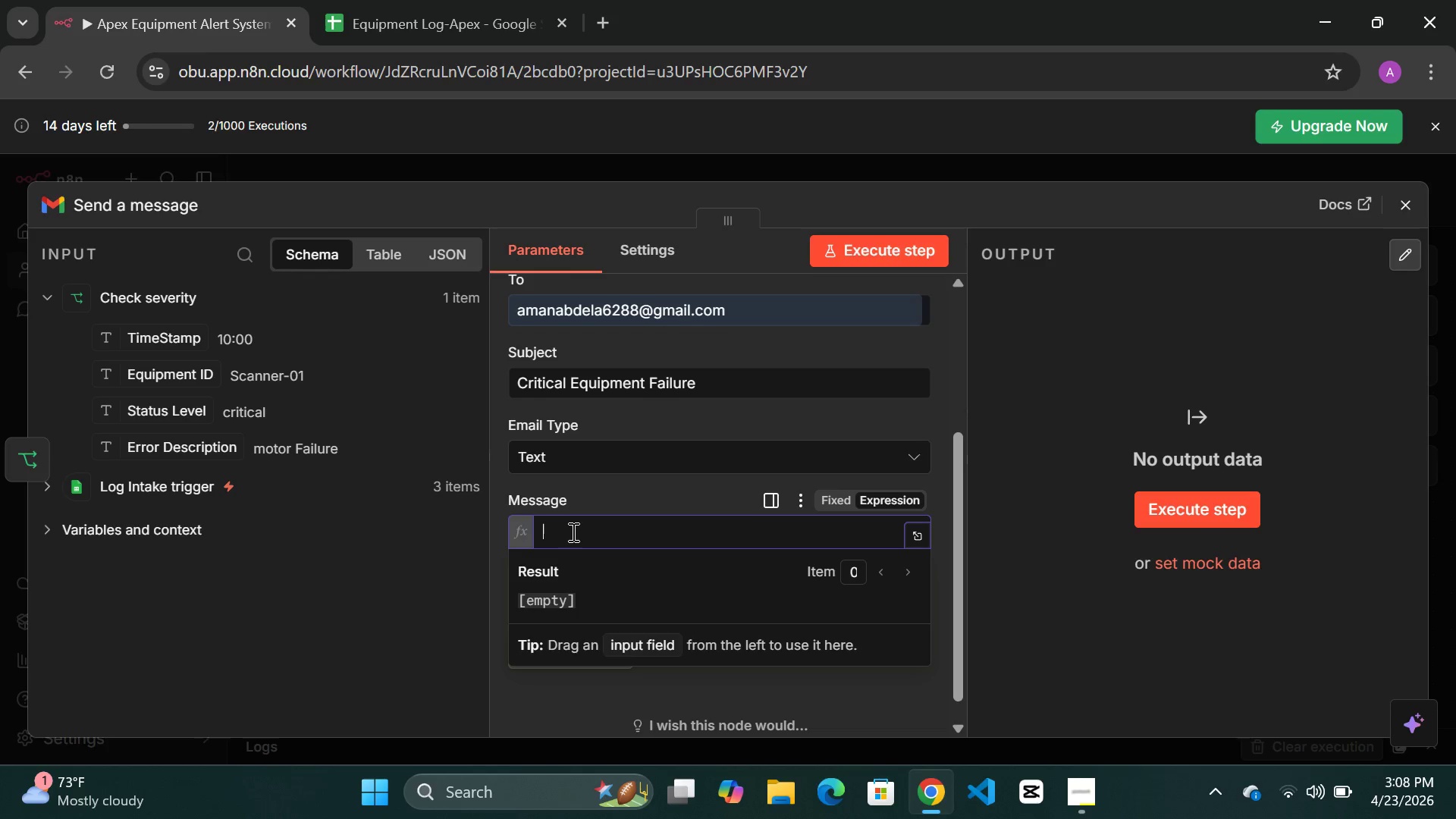 
left_click([572, 532])
 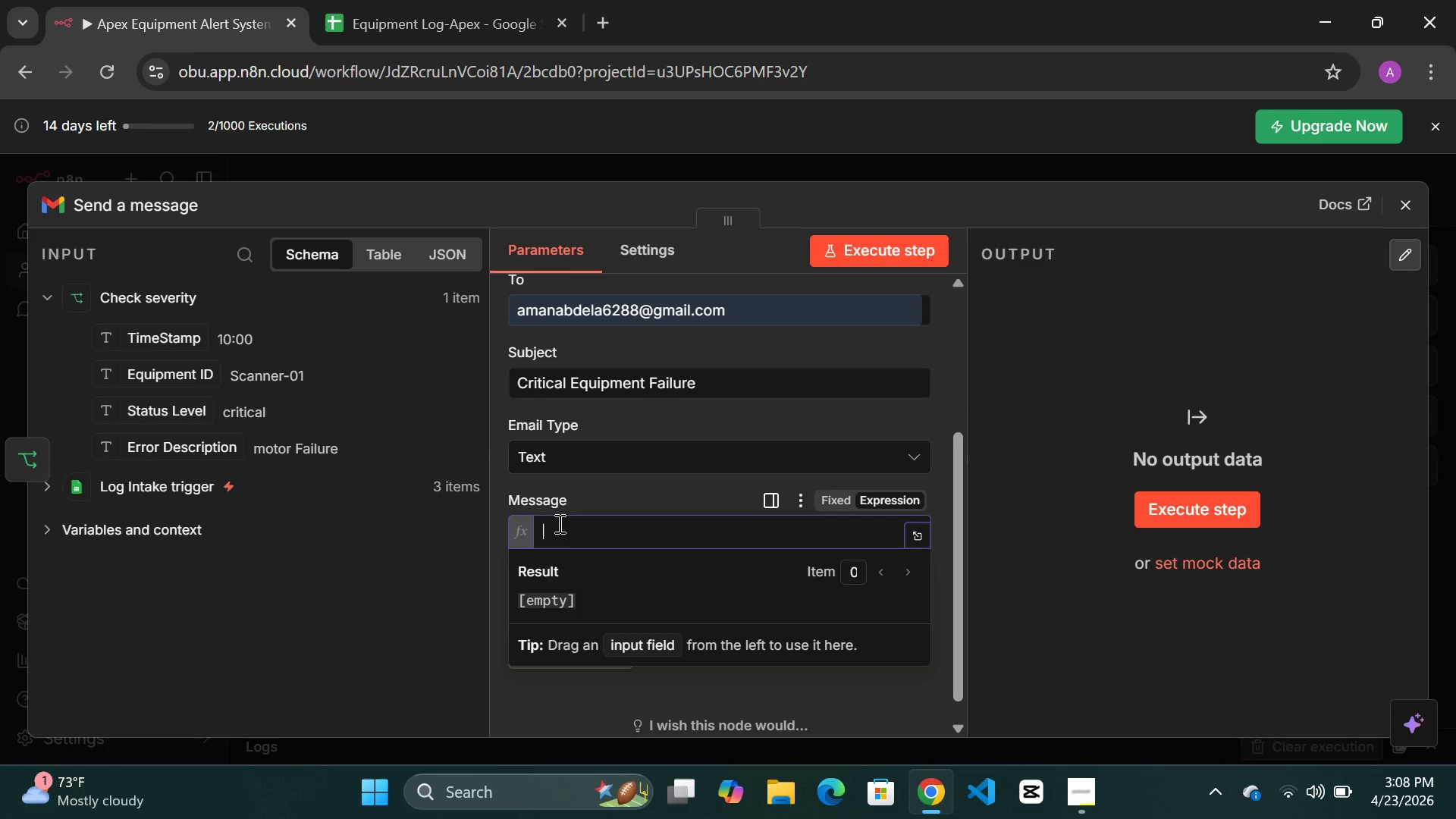 
triple_click([558, 523])
 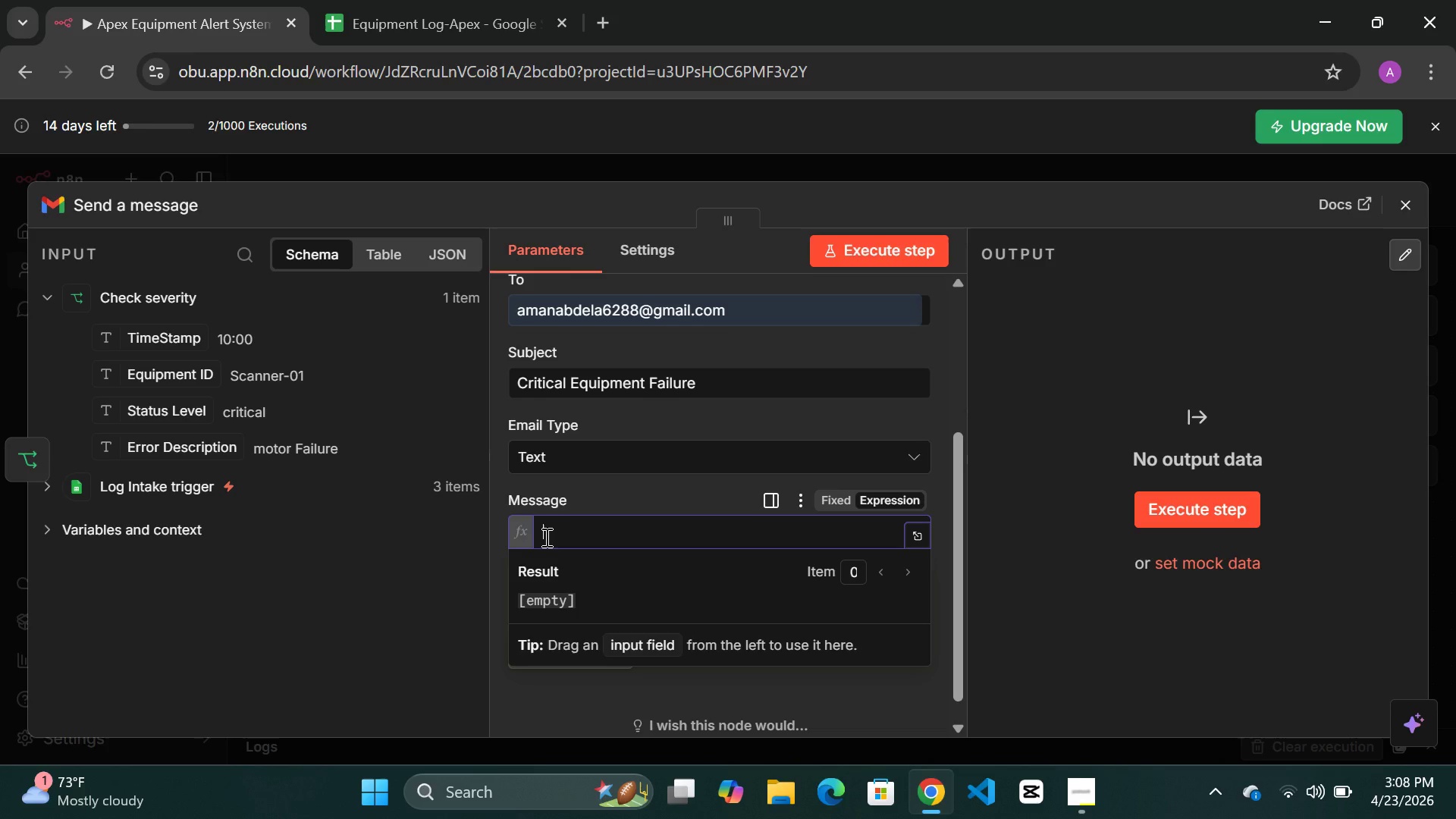 
triple_click([545, 537])
 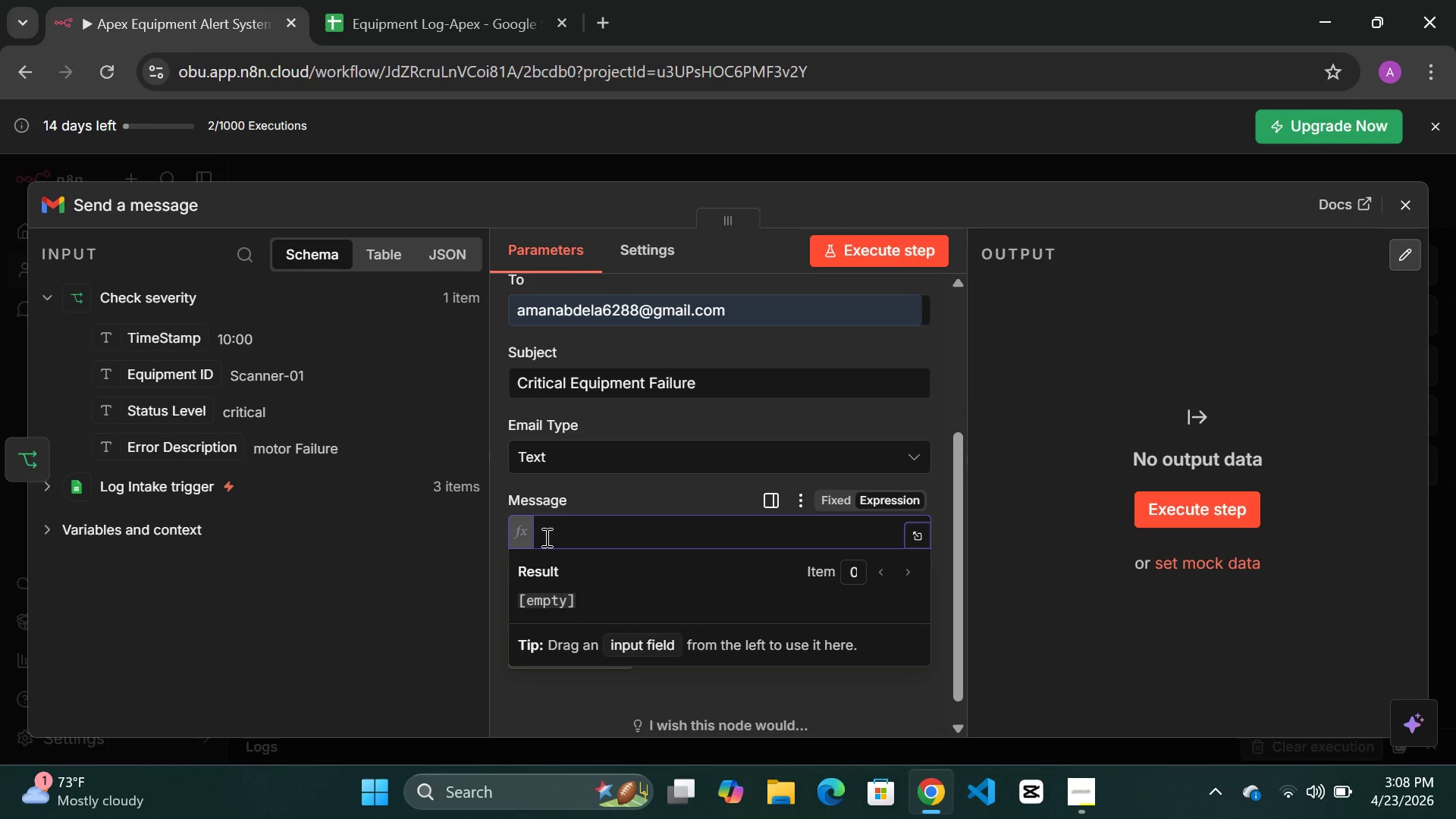 
type(ccccccc)
 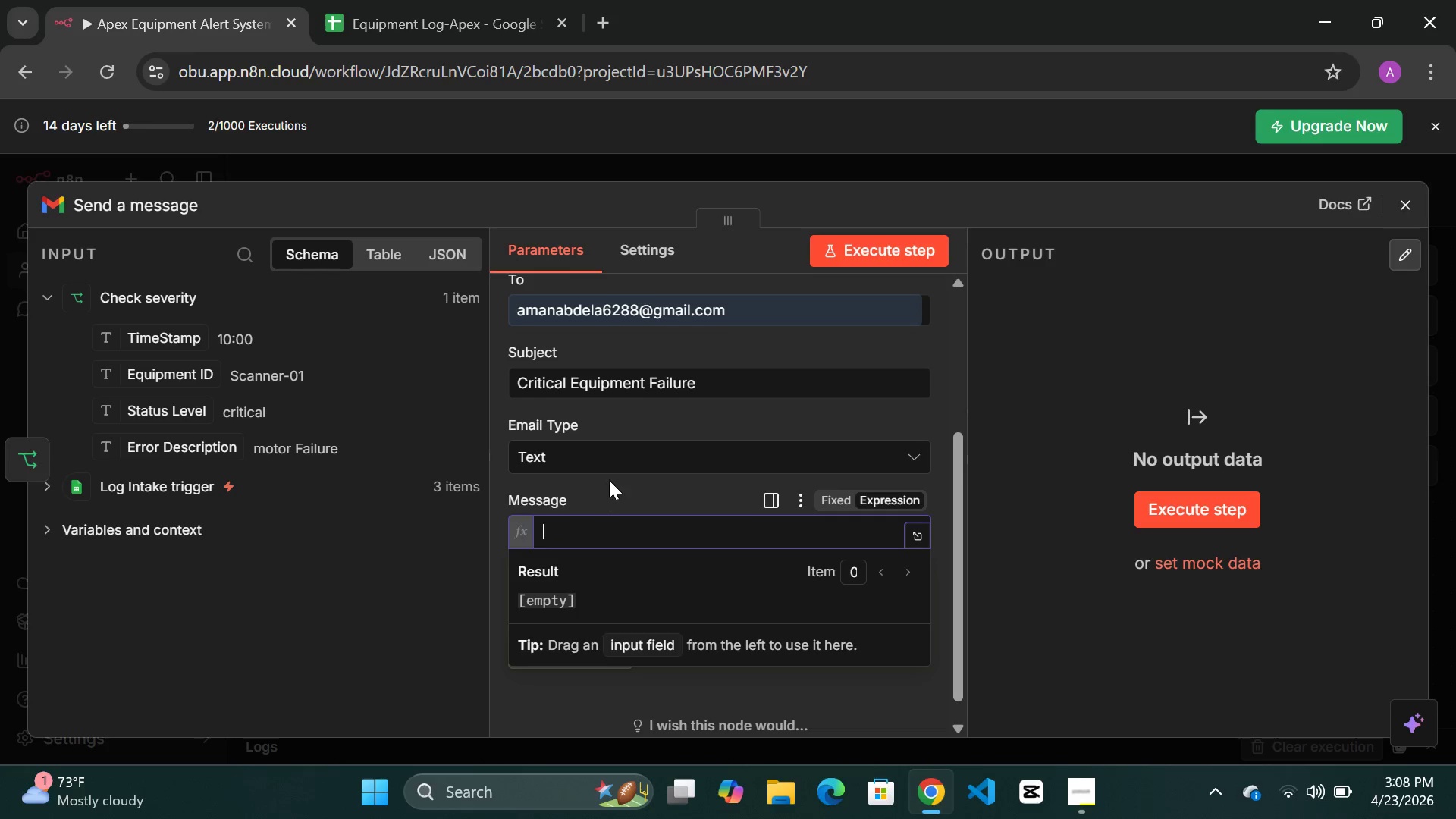 
left_click([611, 476])
 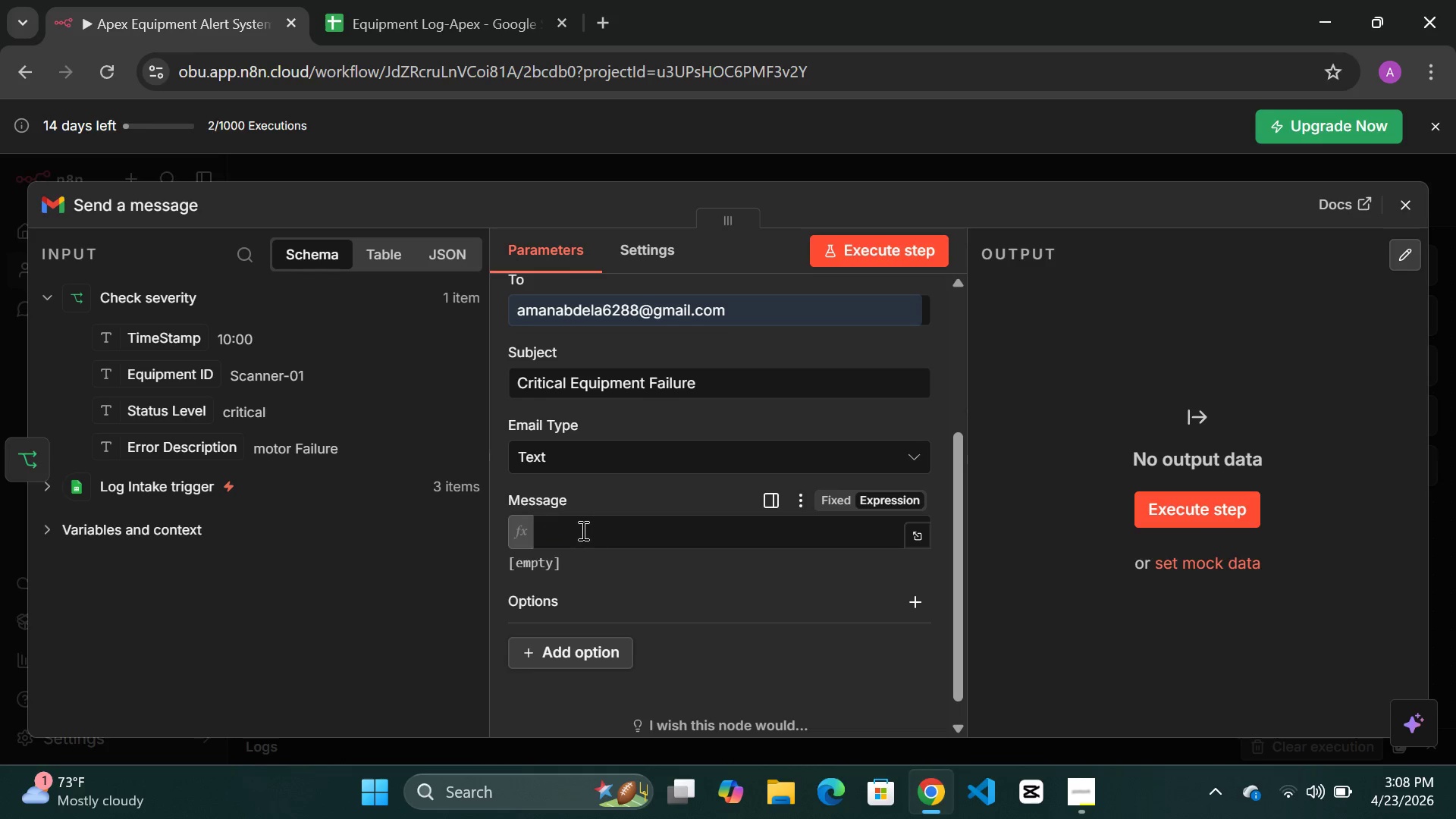 
double_click([582, 530])
 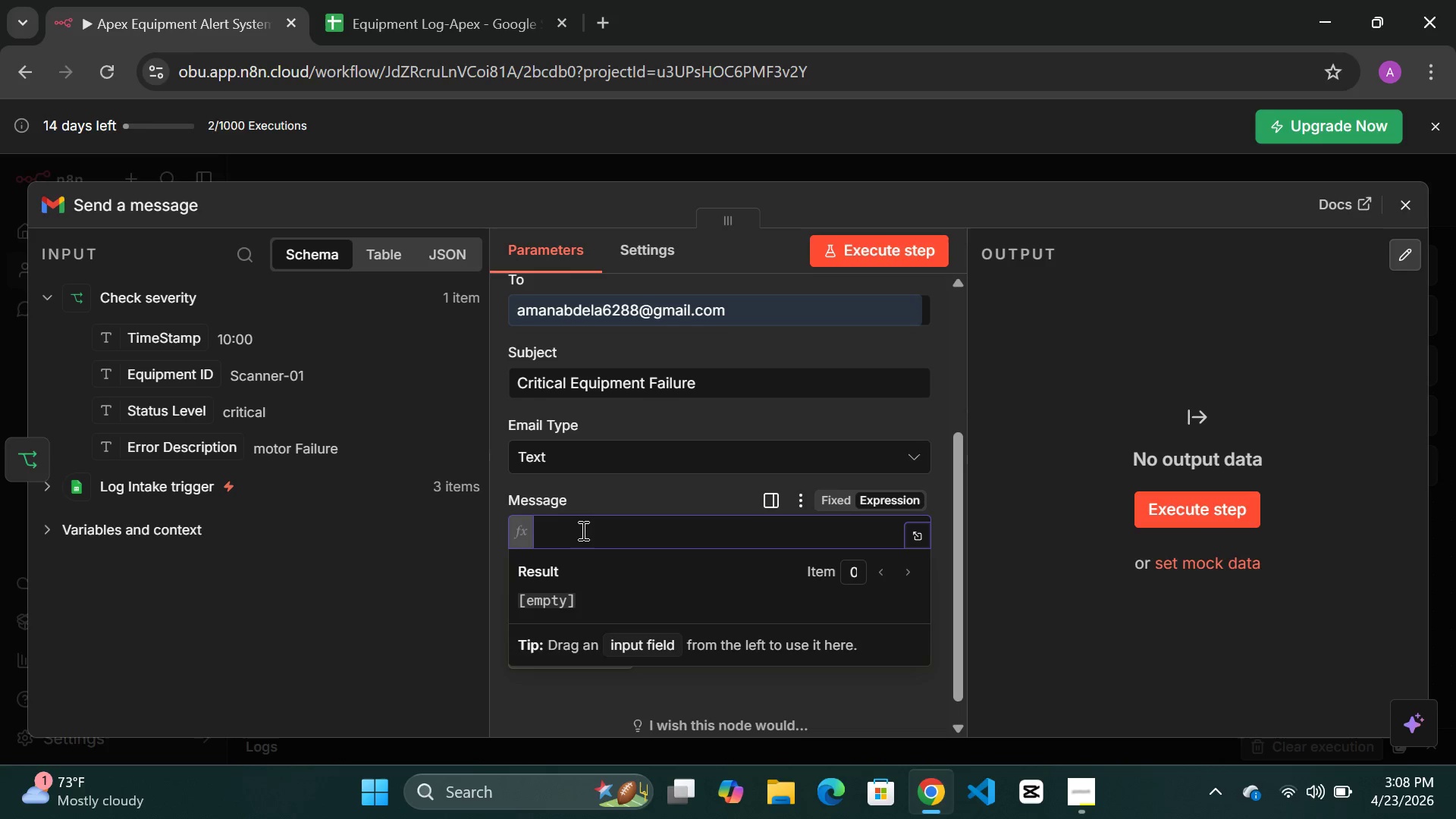 
type(c)
key(Backspace)
type(Critical Alert)
 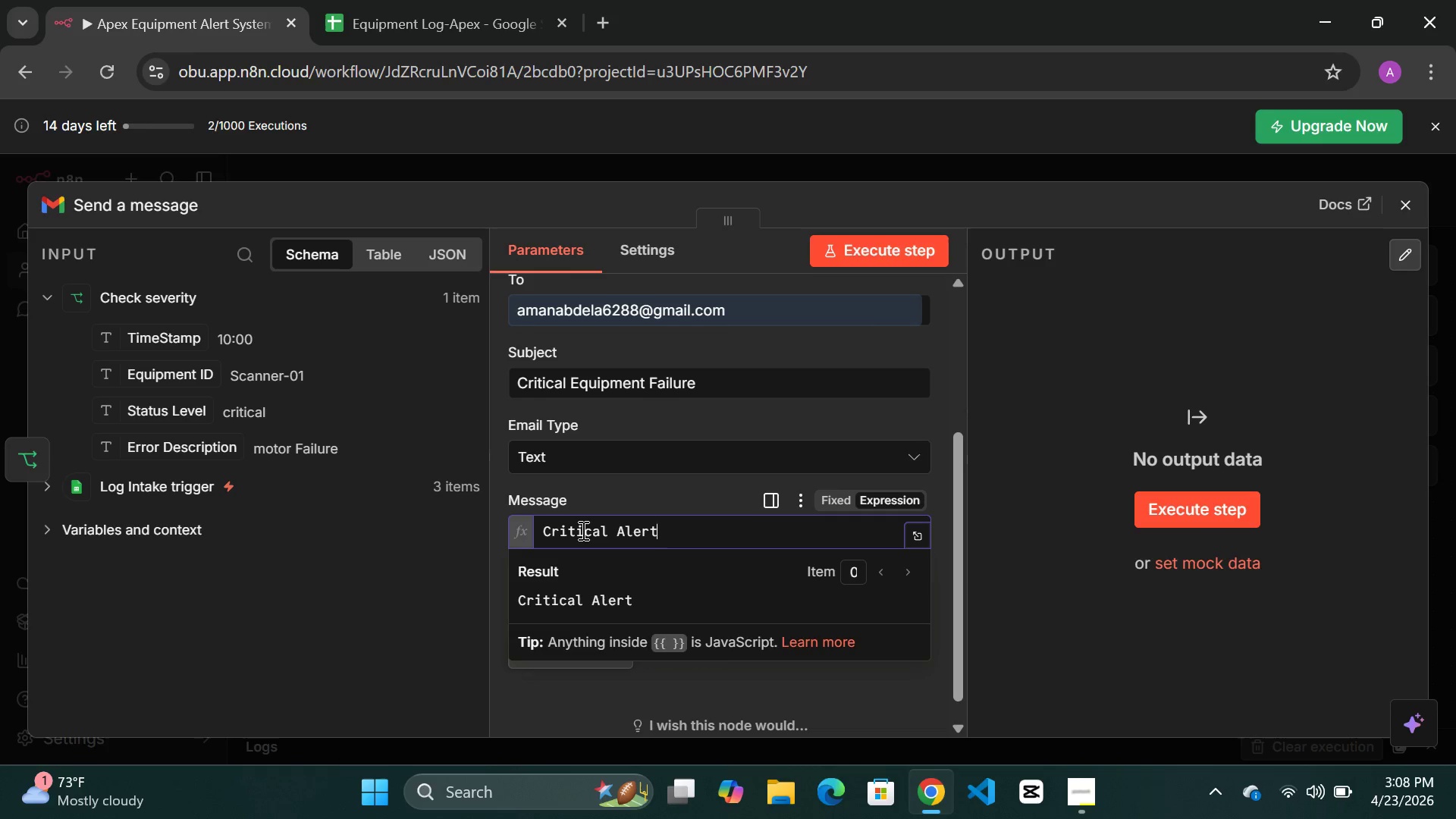 
key(Shift+1)
 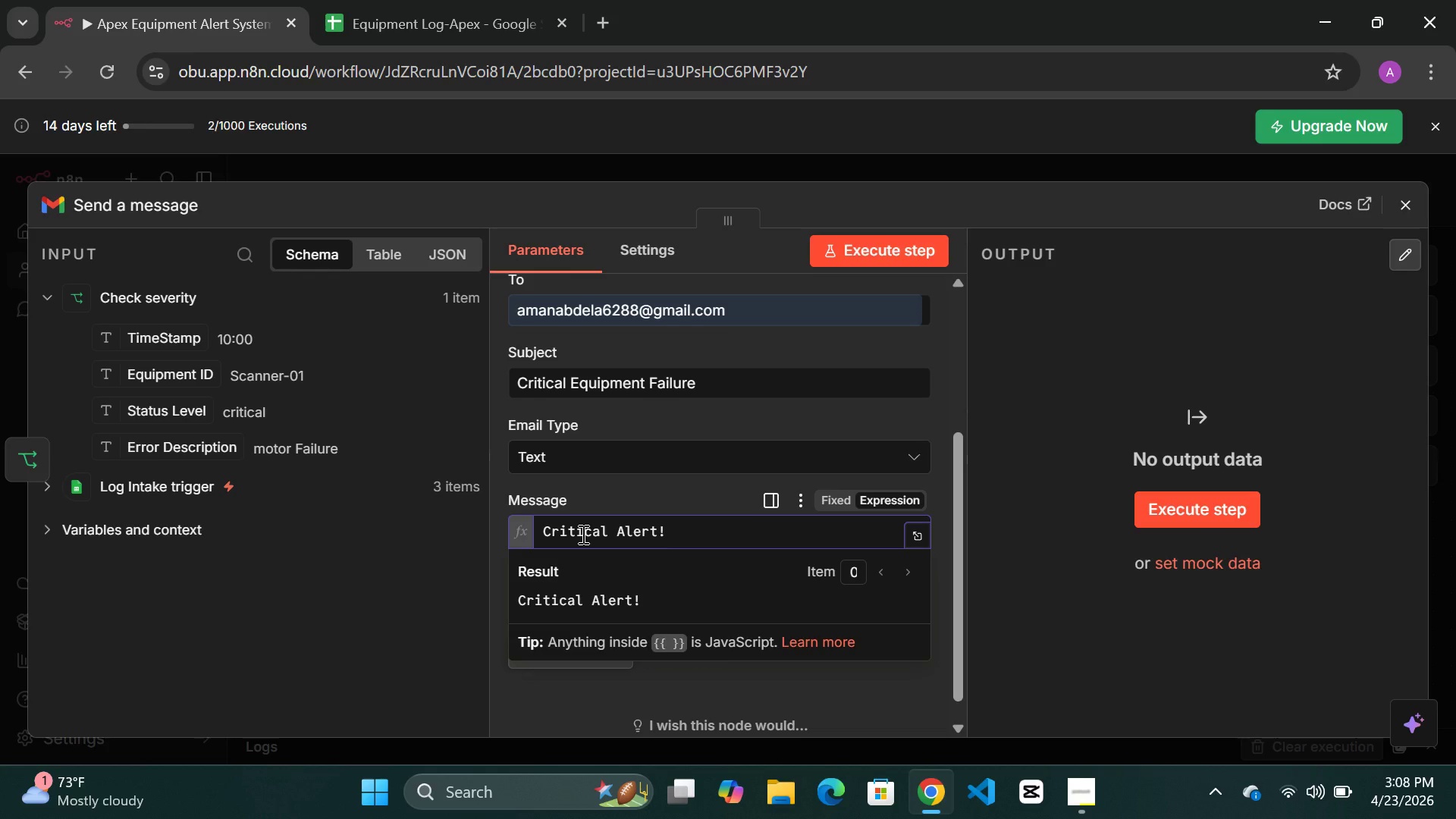 
key(Enter)
 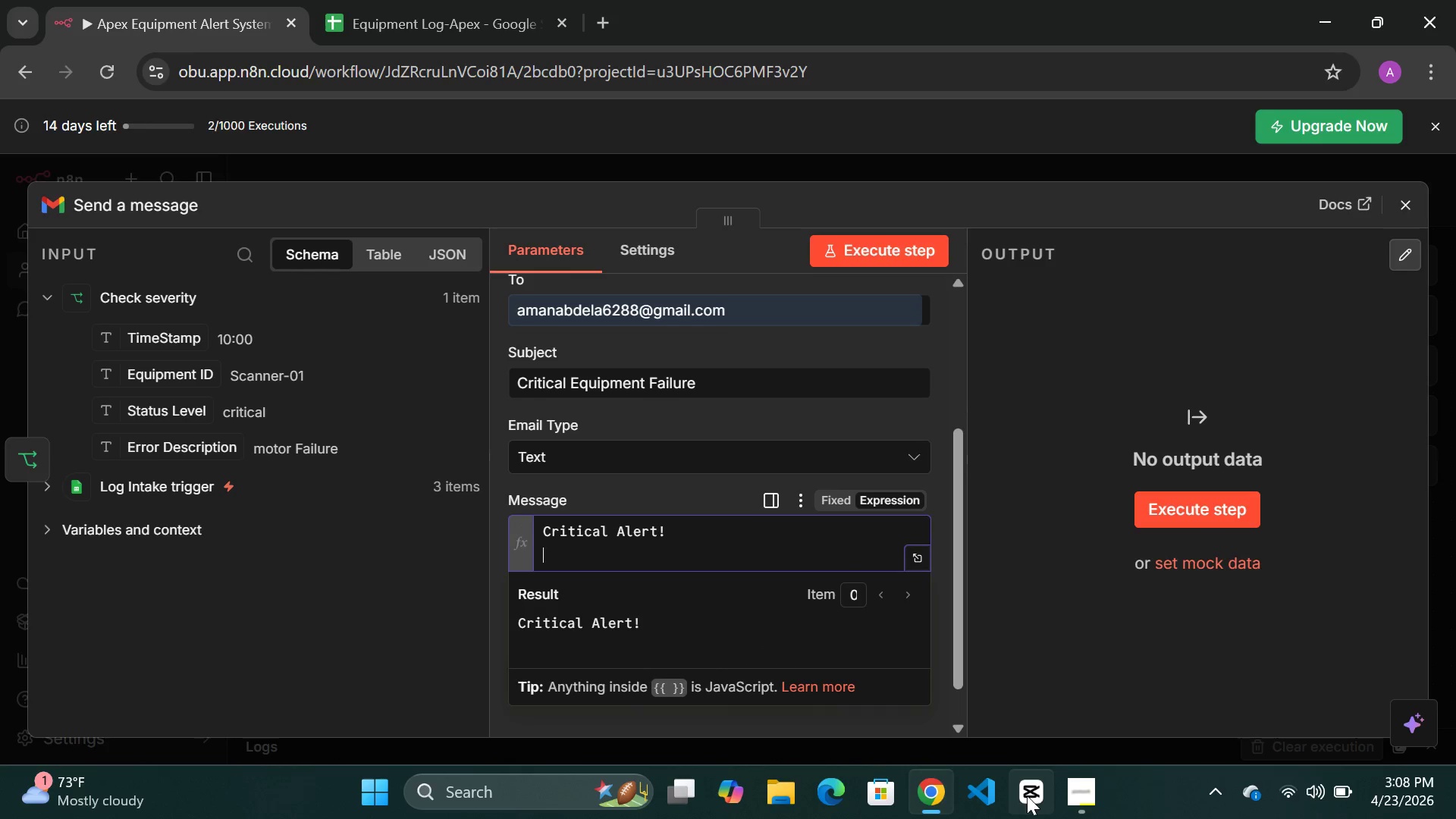 
mouse_move([1052, 782])
 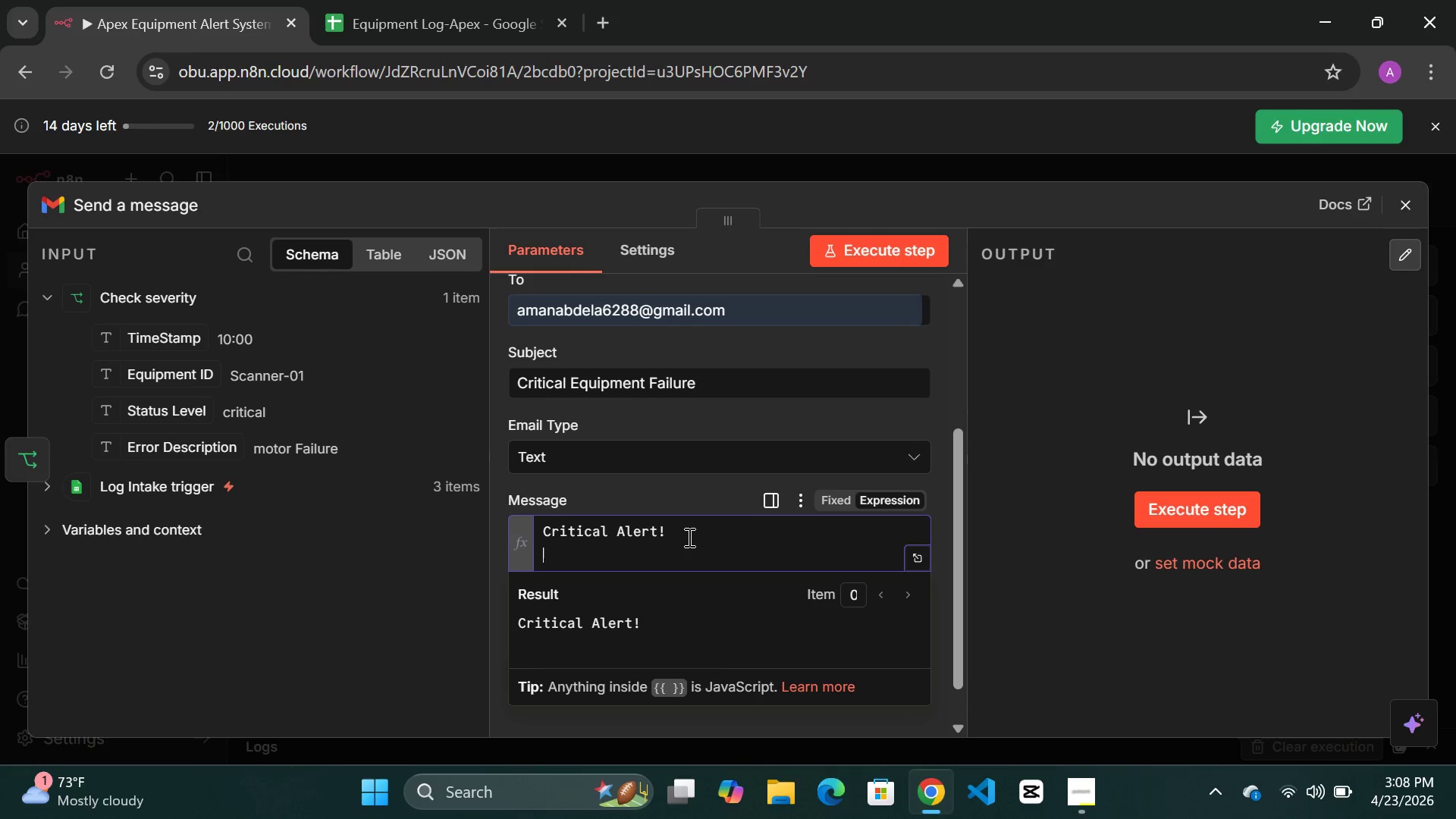 
left_click([688, 537])
 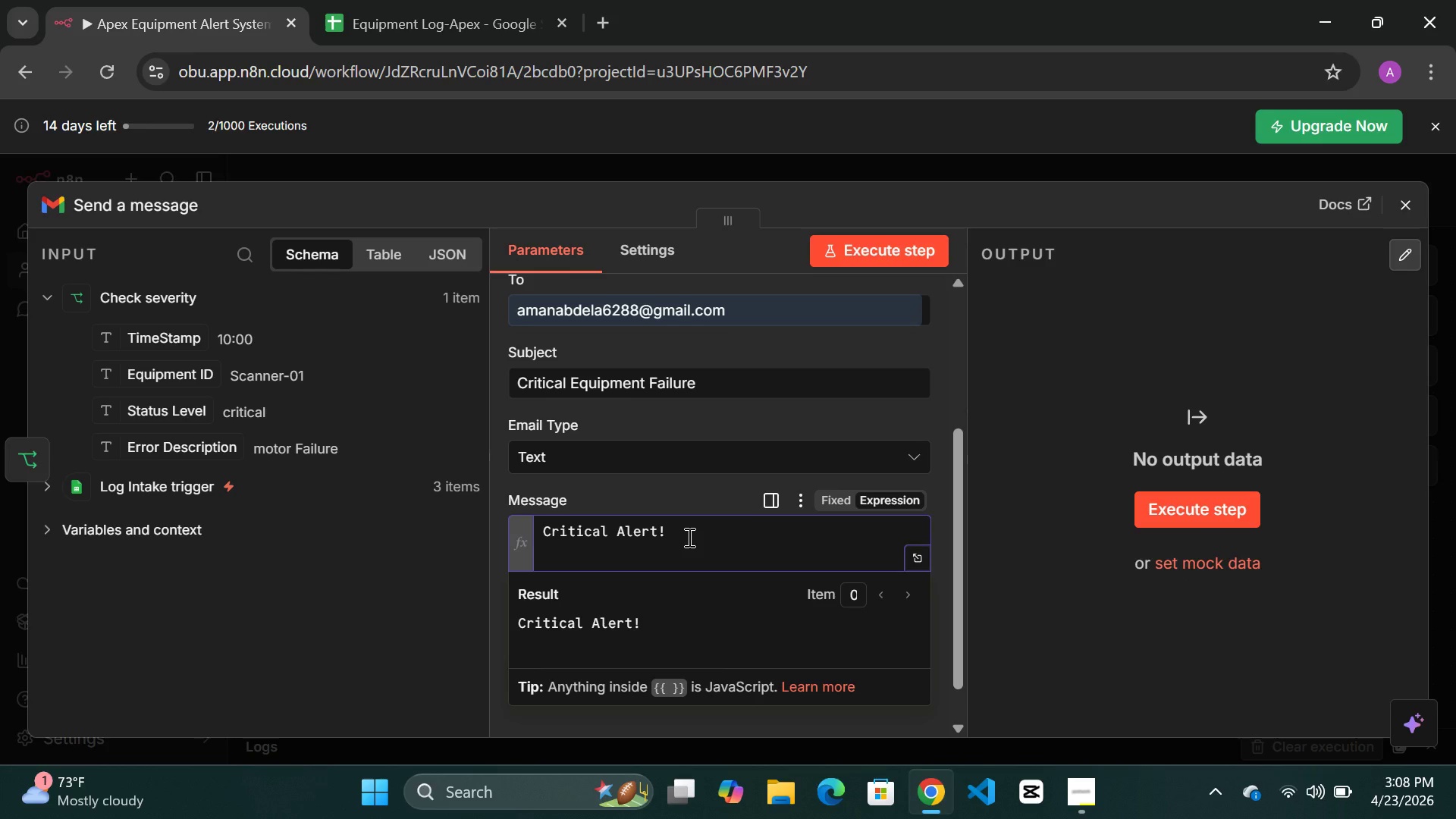 
key(Enter)
 